 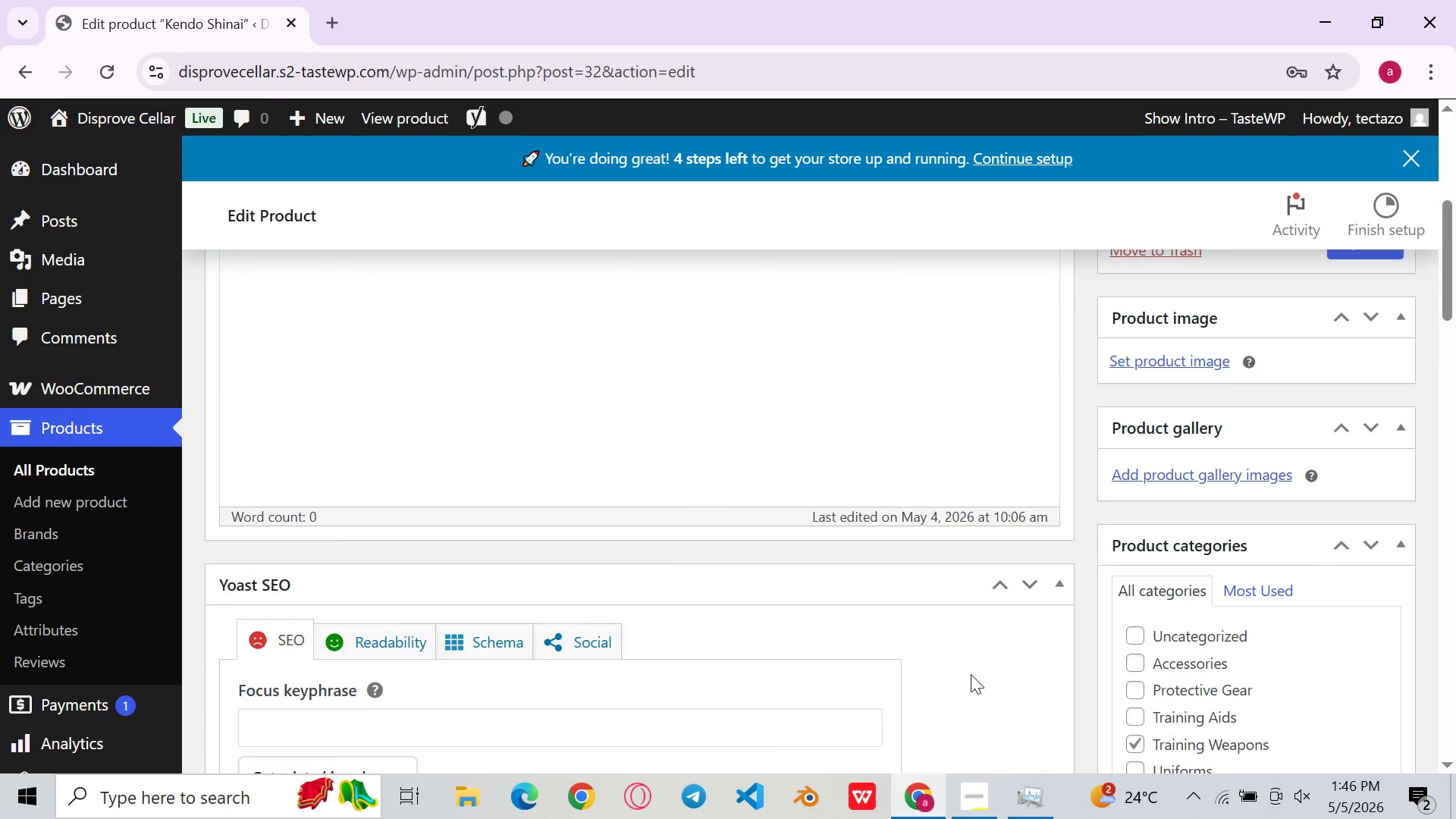 
scroll: coordinate [971, 674], scroll_direction: up, amount: 1.0
 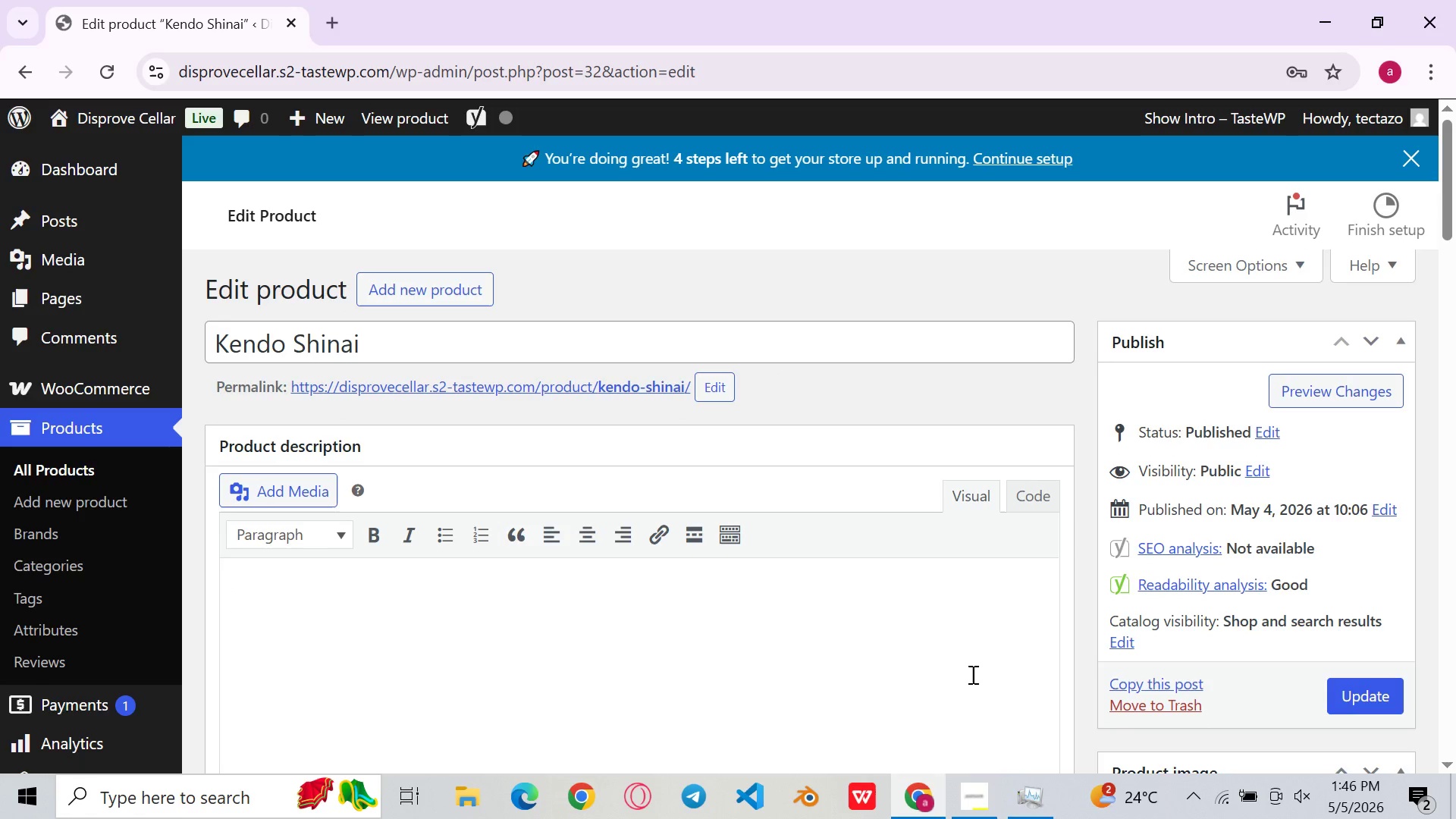 
wait(10.44)
 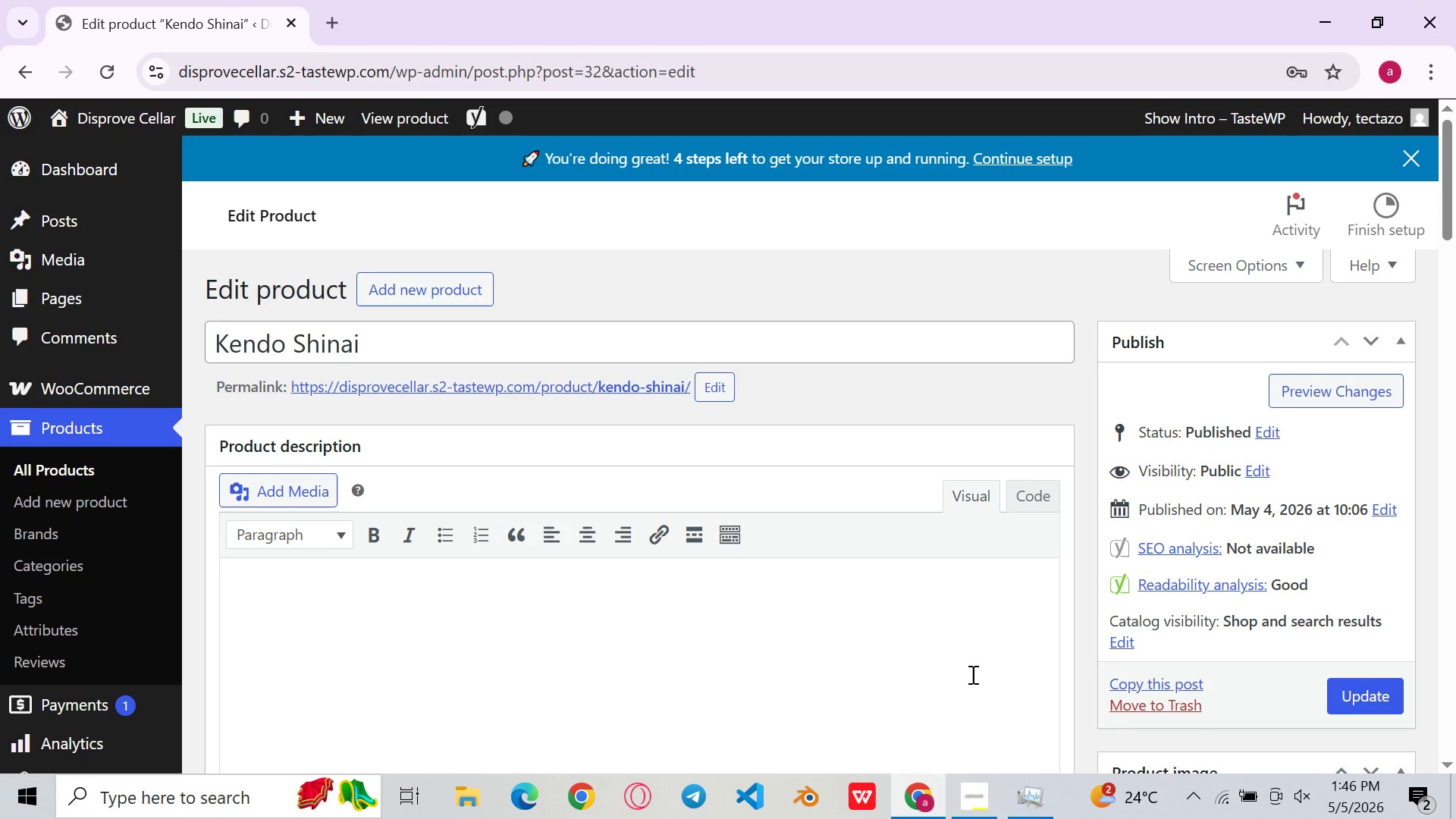 
scroll: coordinate [827, 440], scroll_direction: down, amount: 16.0
 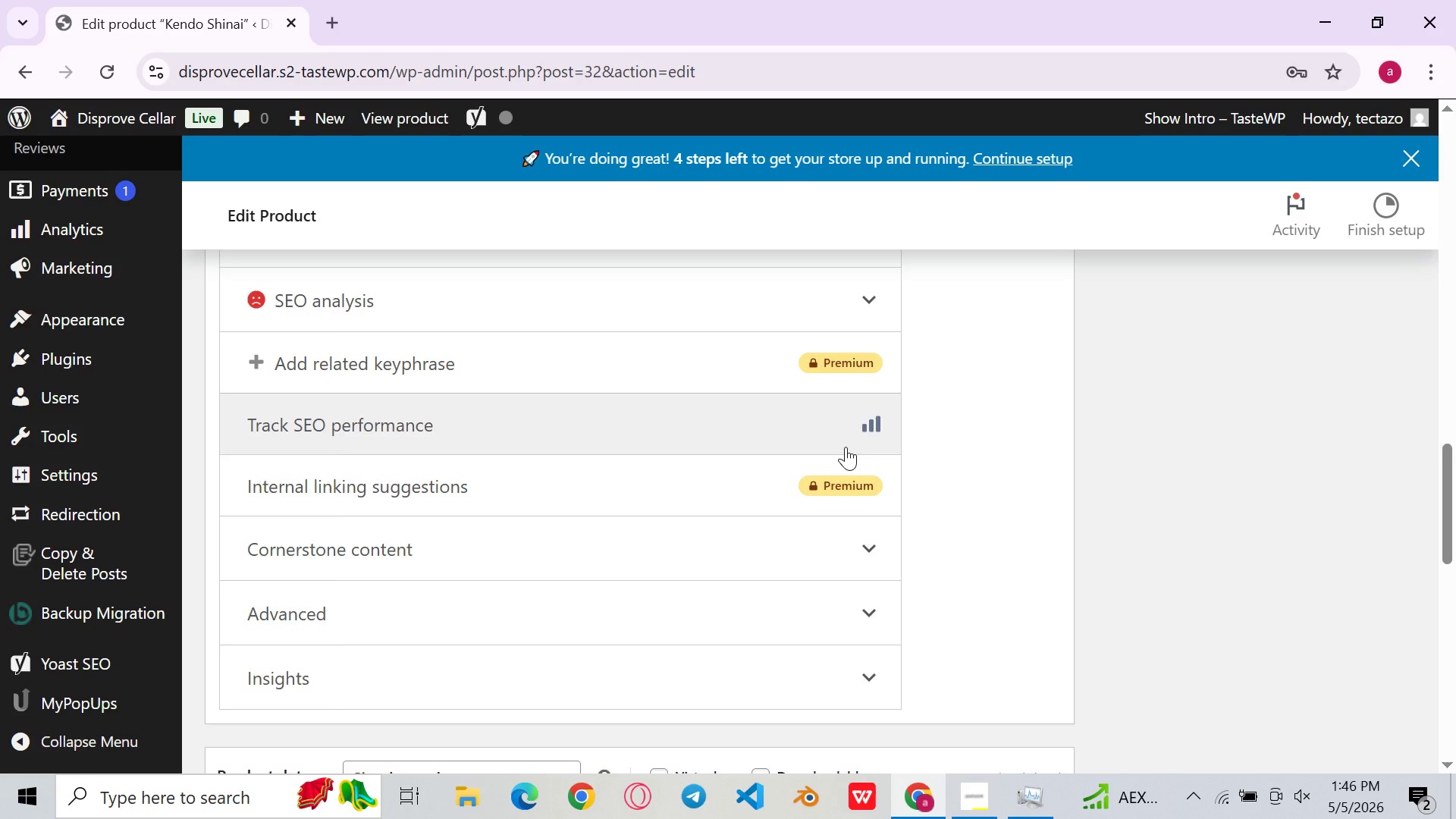 
wait(23.6)
 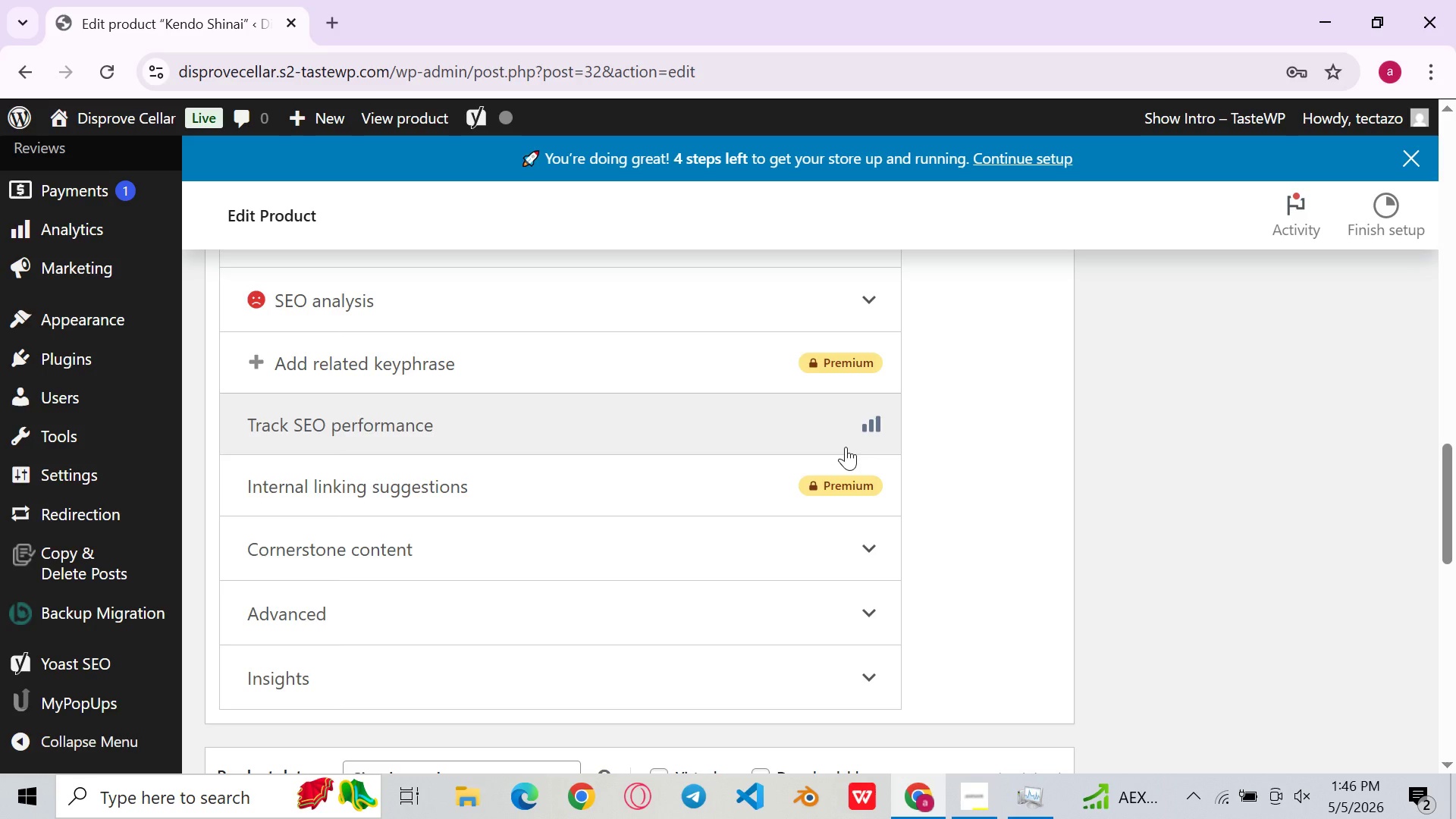 
scroll: coordinate [846, 450], scroll_direction: up, amount: 14.0
 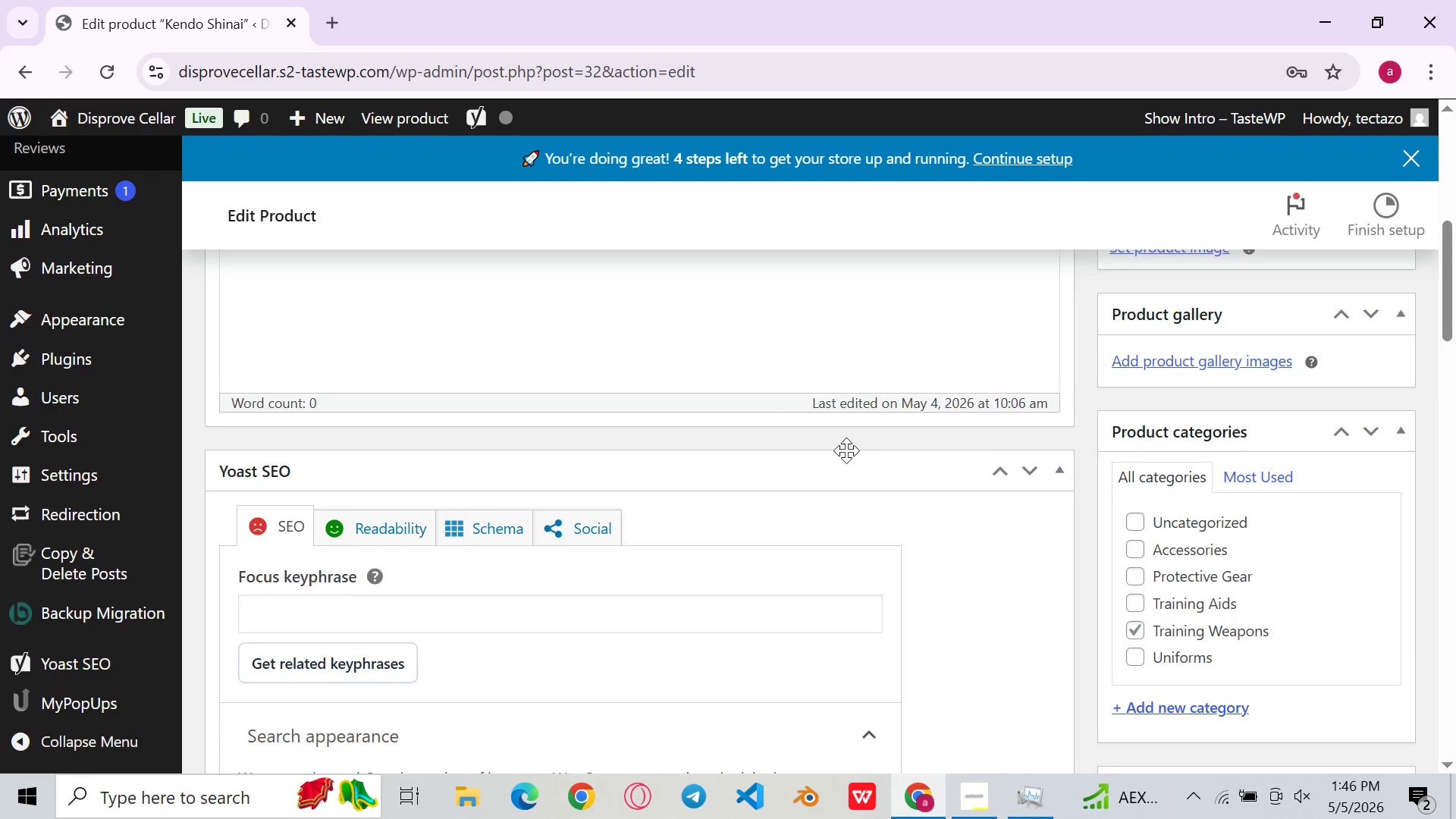 
scroll: coordinate [846, 450], scroll_direction: down, amount: 12.0
 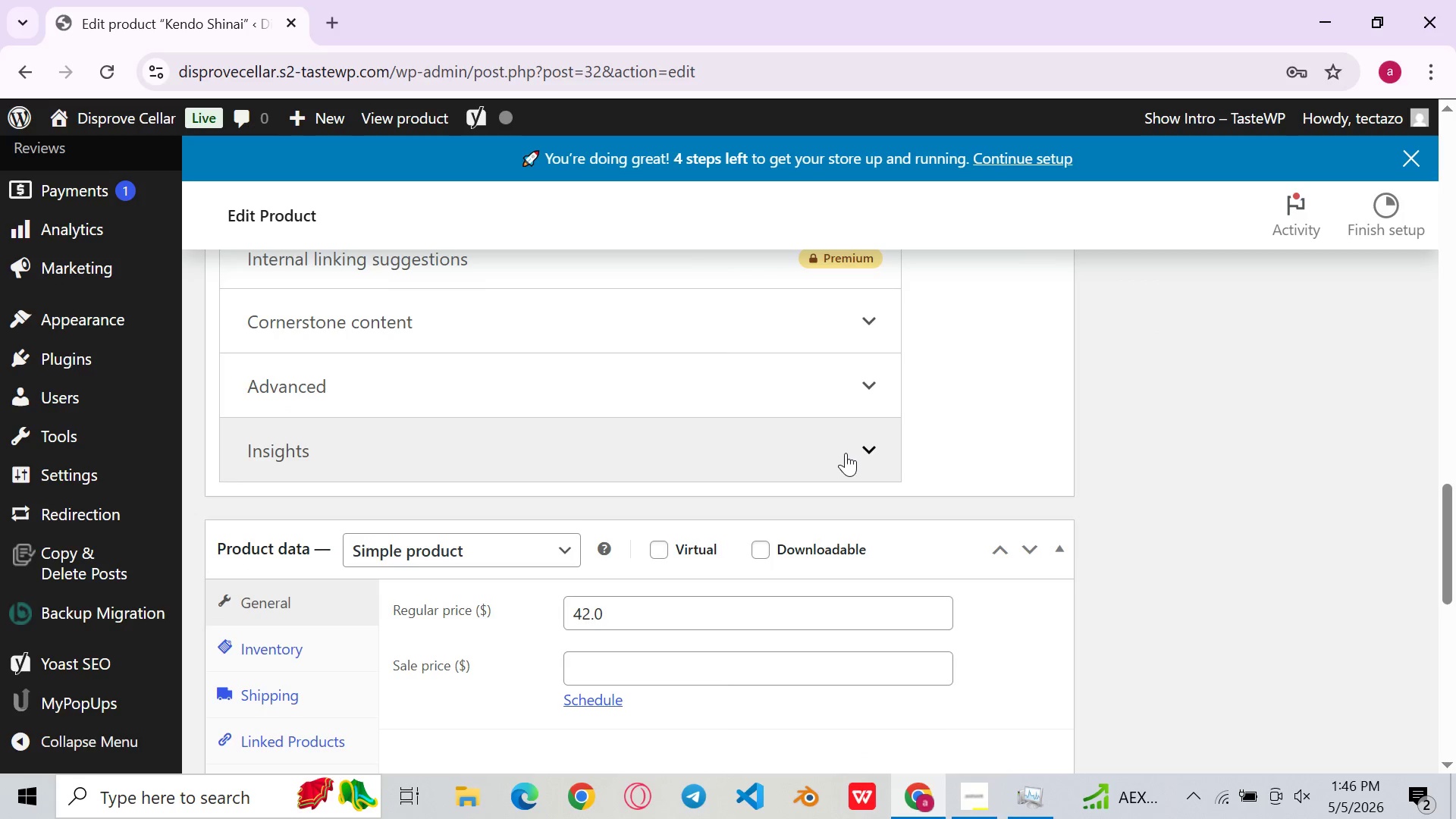 
scroll: coordinate [846, 453], scroll_direction: up, amount: 21.0
 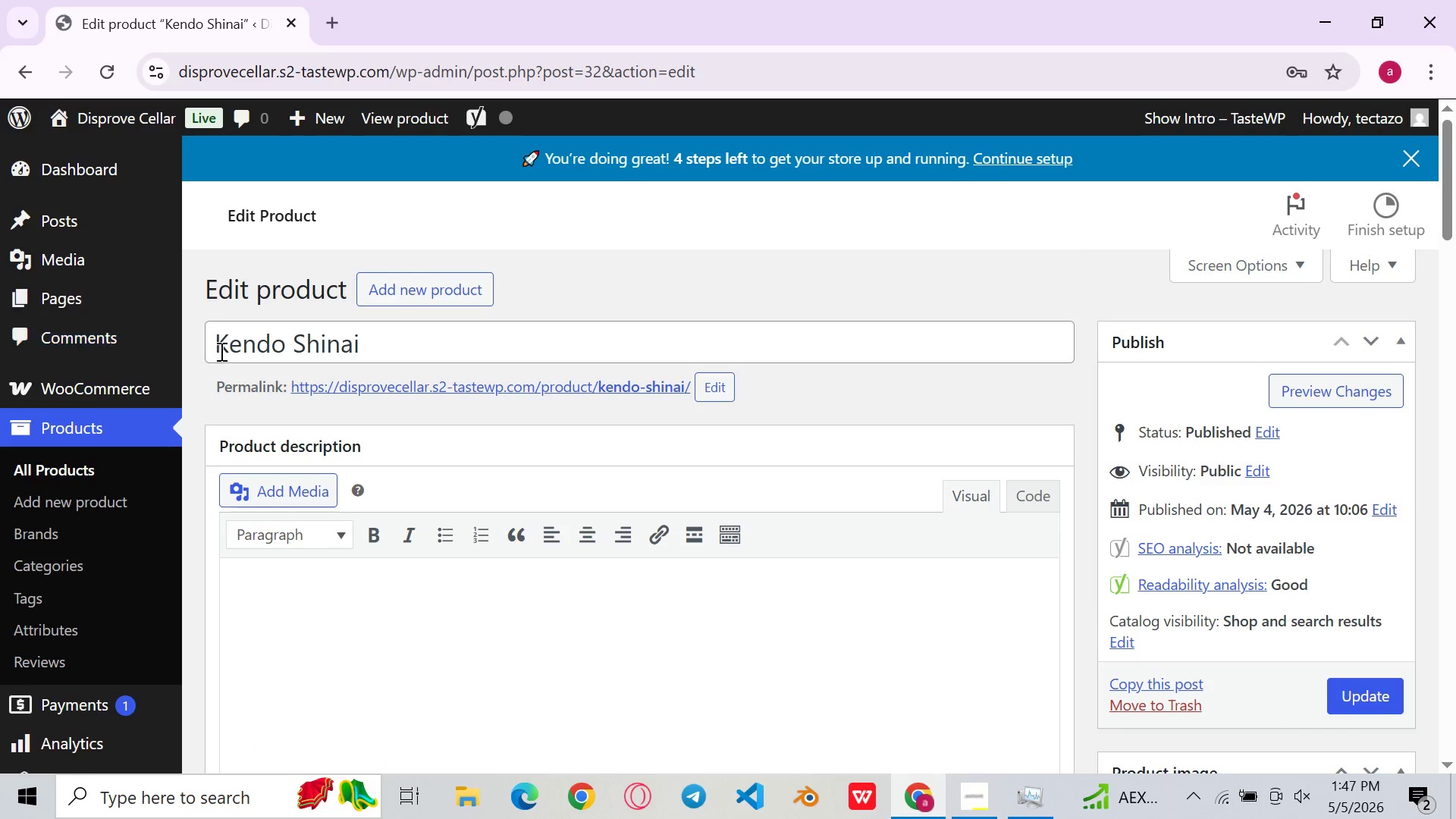 
left_click([221, 353])
 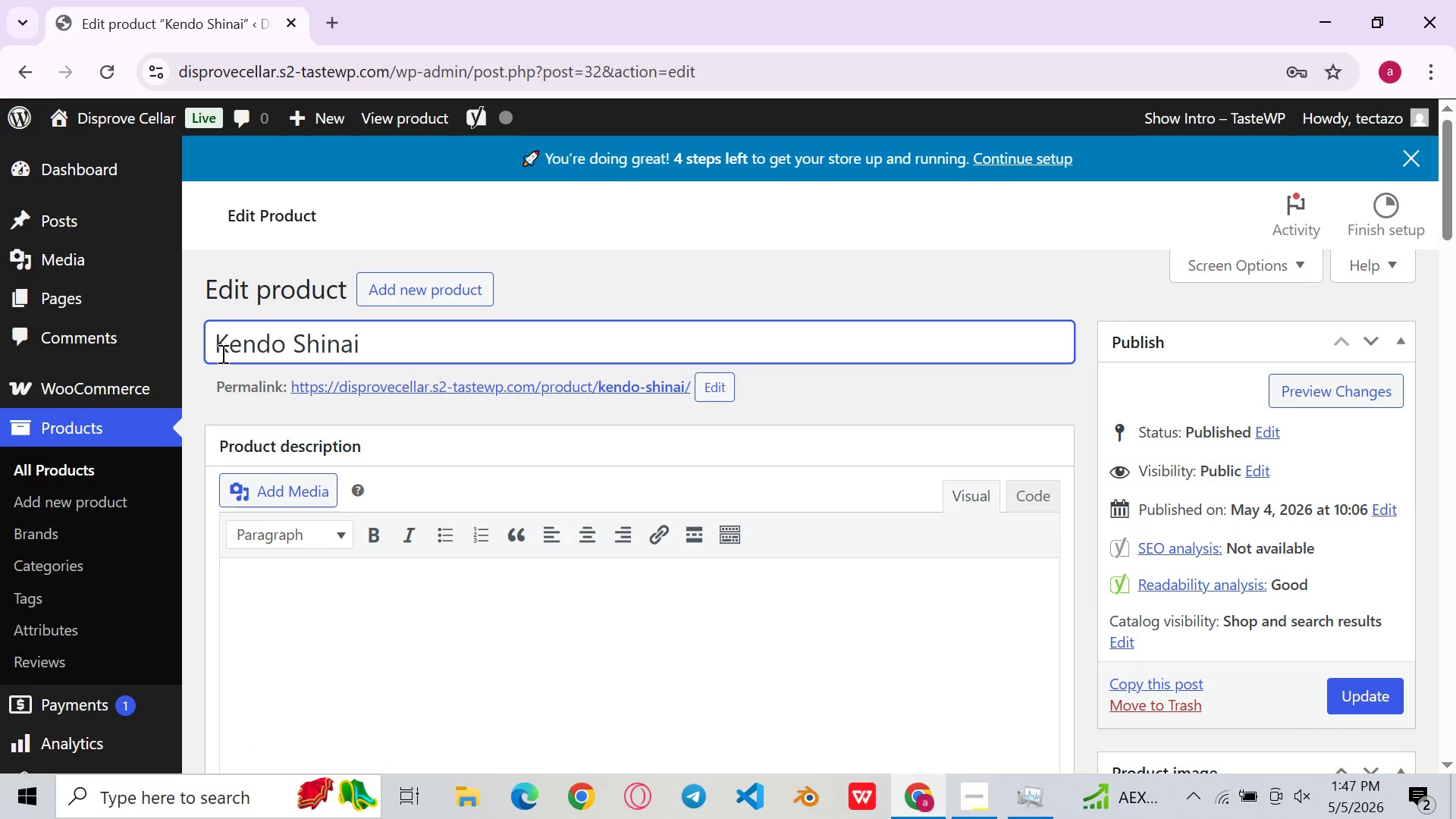 
key(Space)
 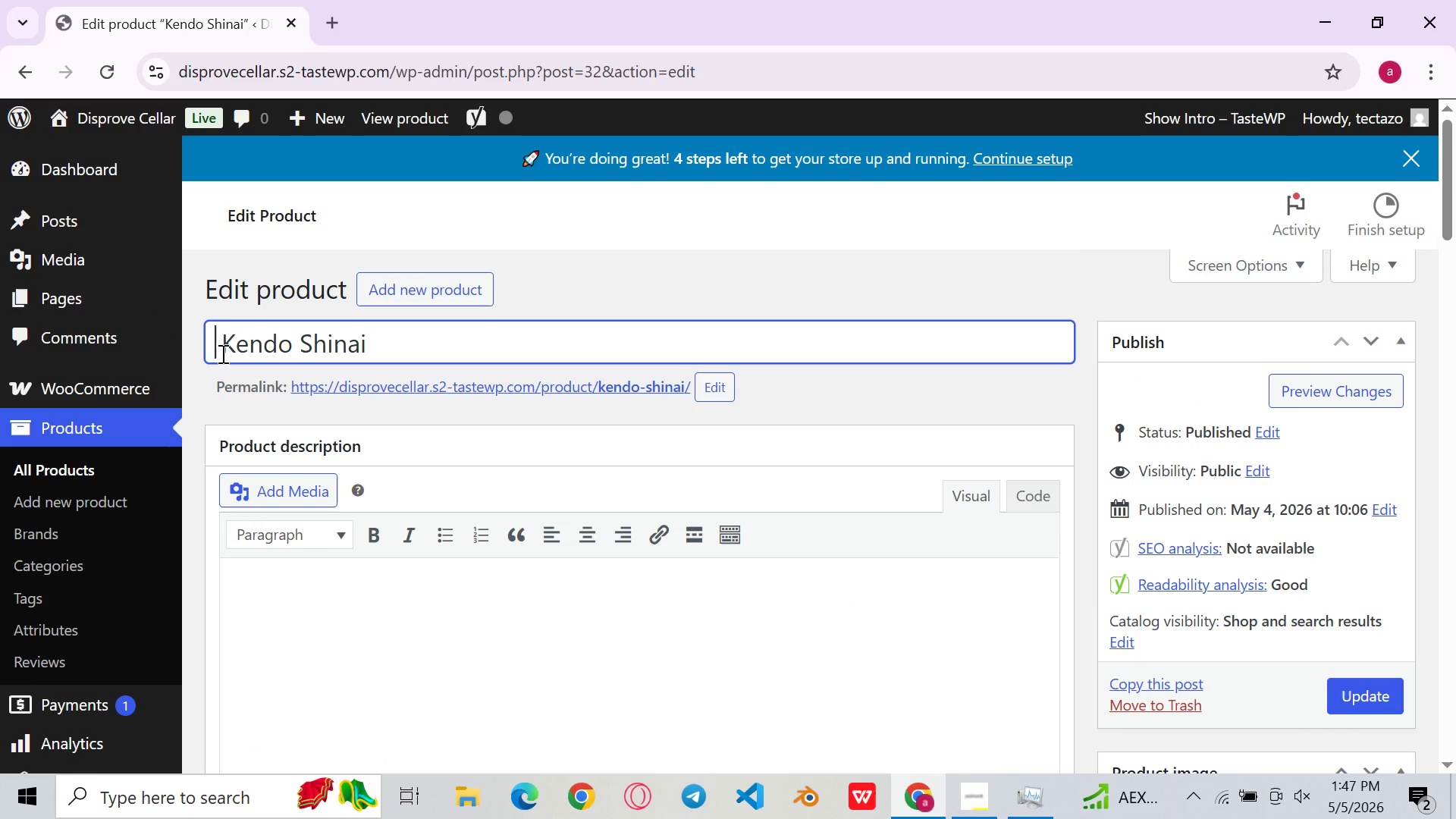 
key(ArrowLeft)
 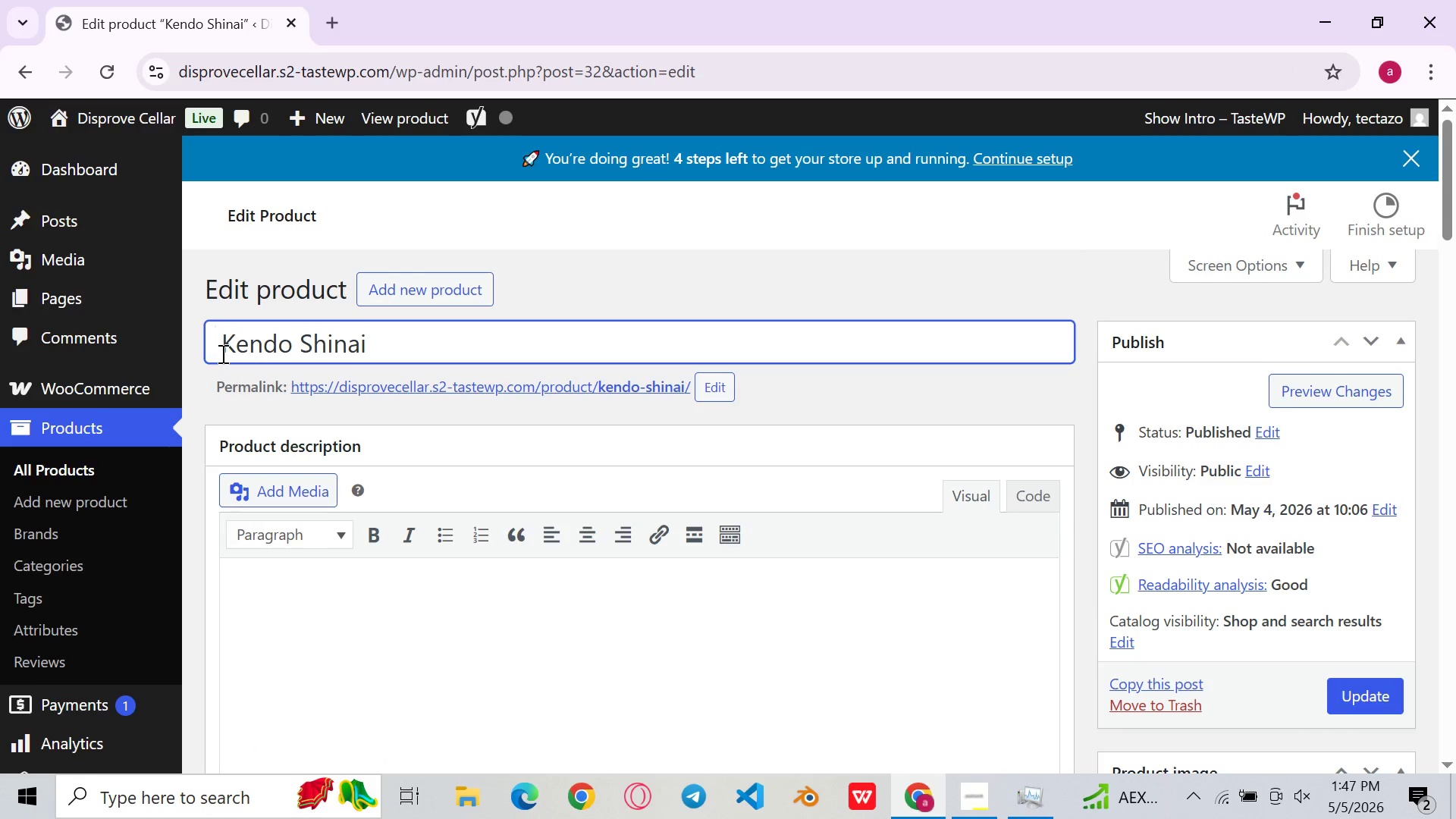 
type(Splt )
key(Backspace)
key(Backspace)
type(it Bamboo)
 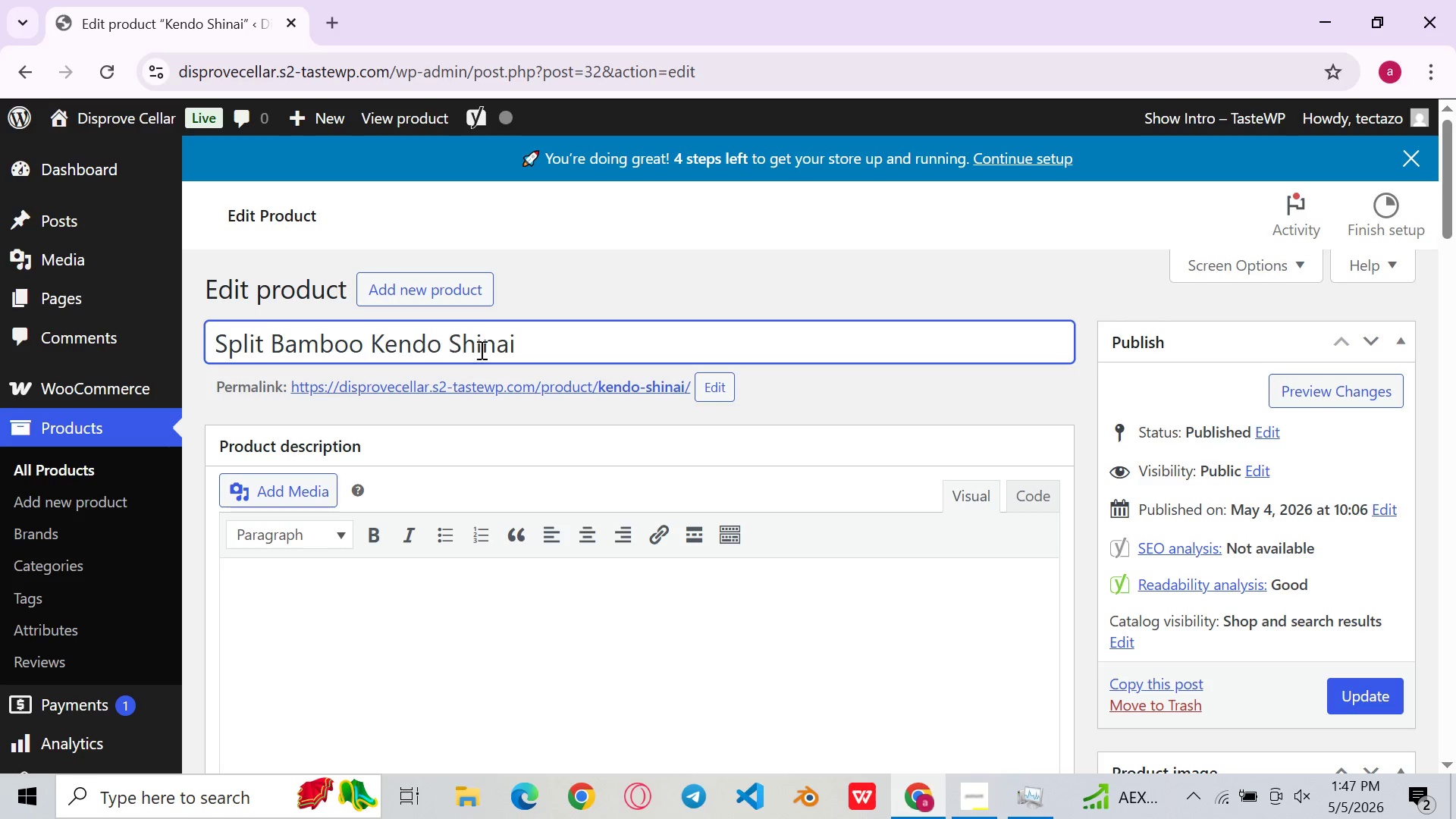 
left_click([585, 328])
 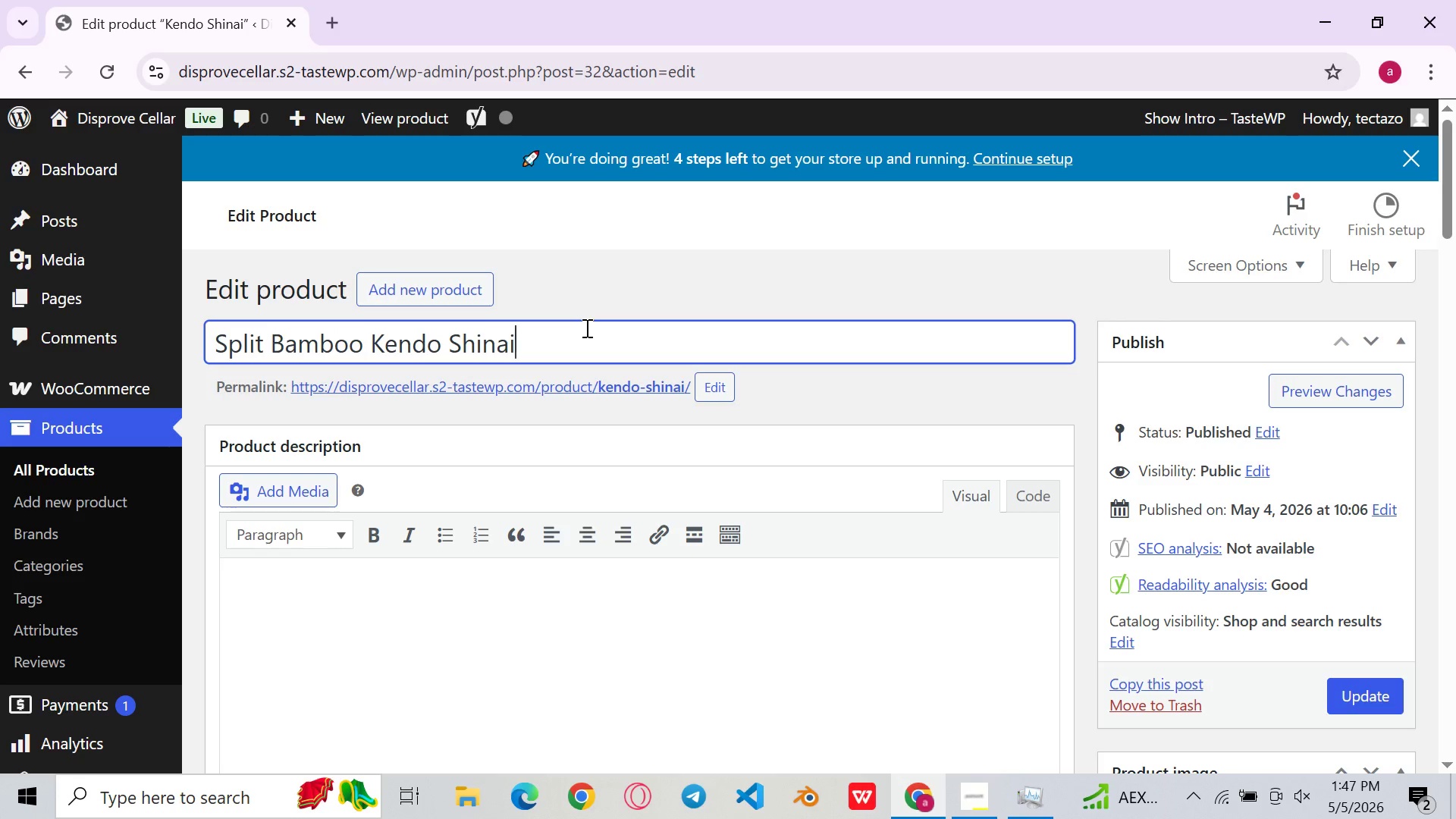 
type( - traditional )
 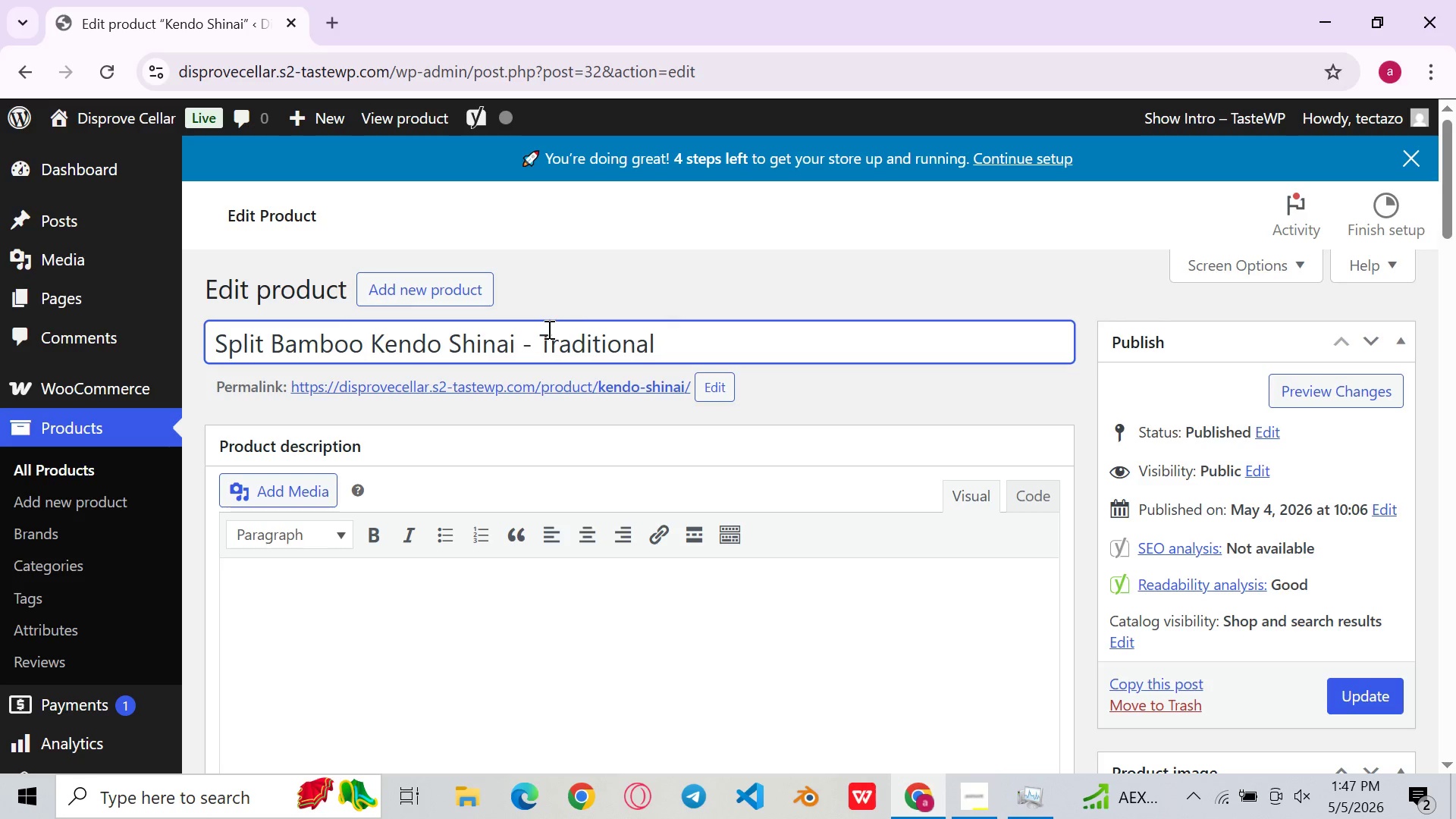 
type(BAMboo Practice SWord for Kendo and Laido)
 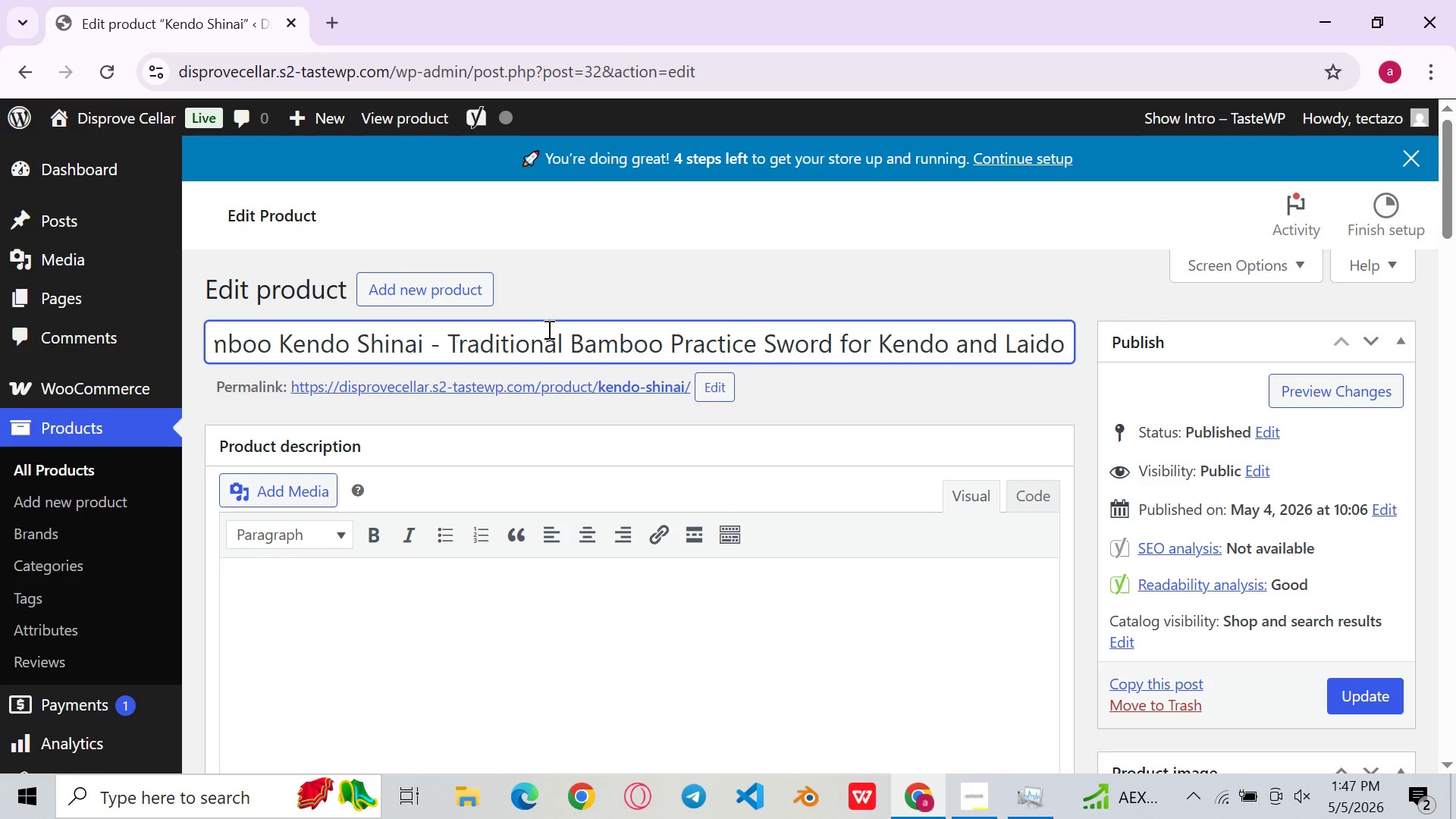 
scroll: coordinate [829, 694], scroll_direction: down, amount: 1.0
 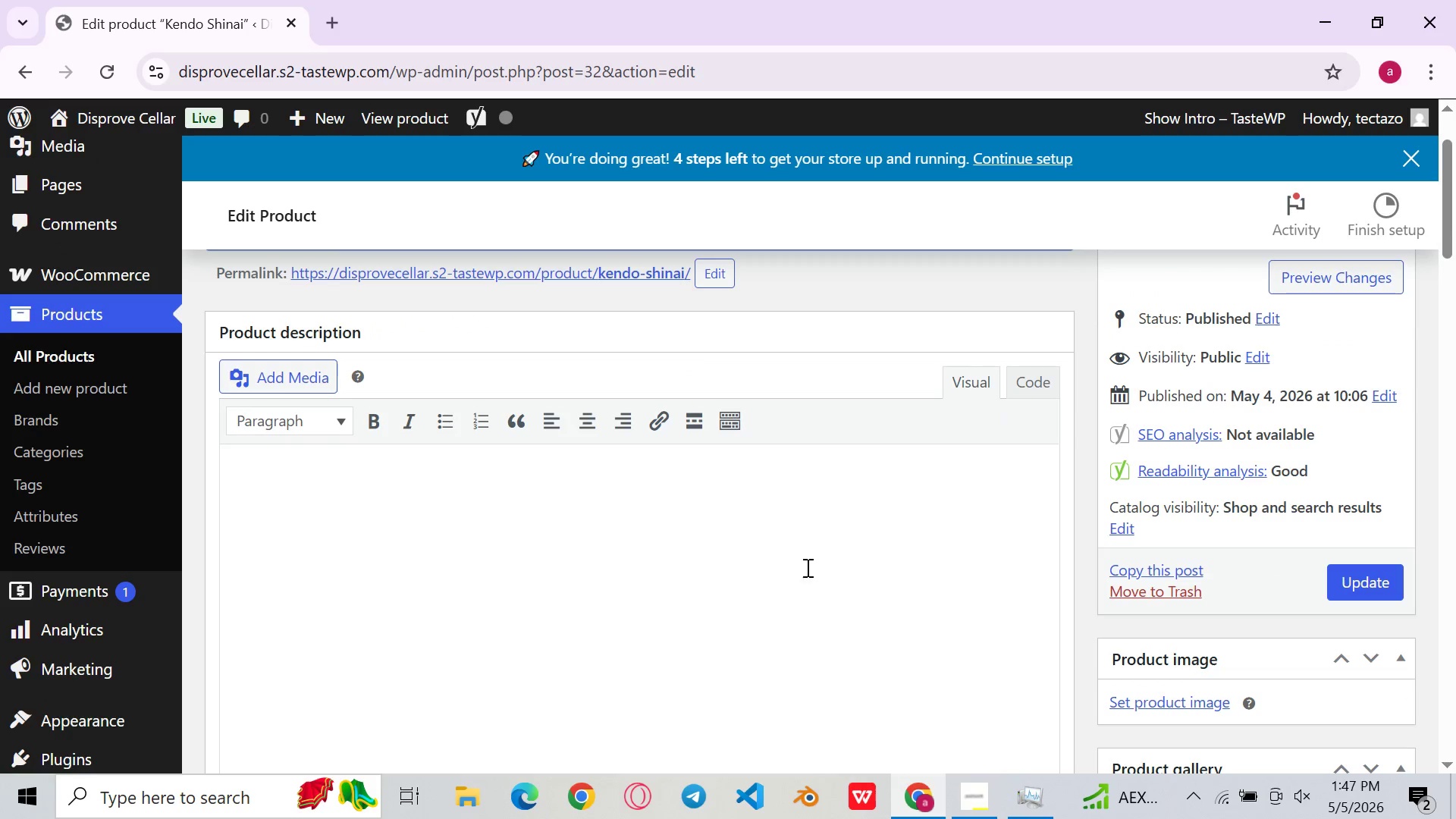 
left_click([805, 552])
 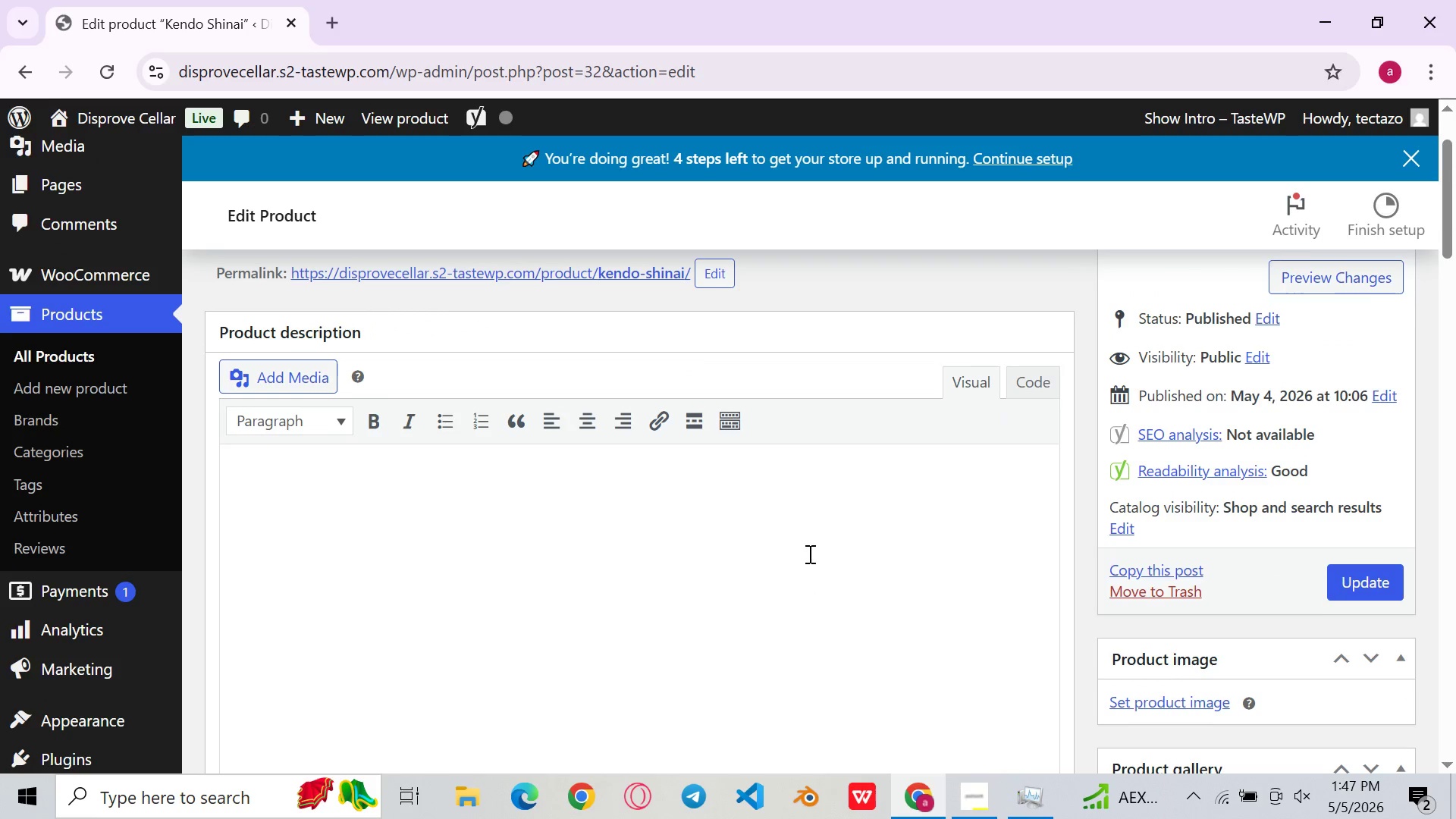 
scroll: coordinate [808, 554], scroll_direction: up, amount: 2.0
 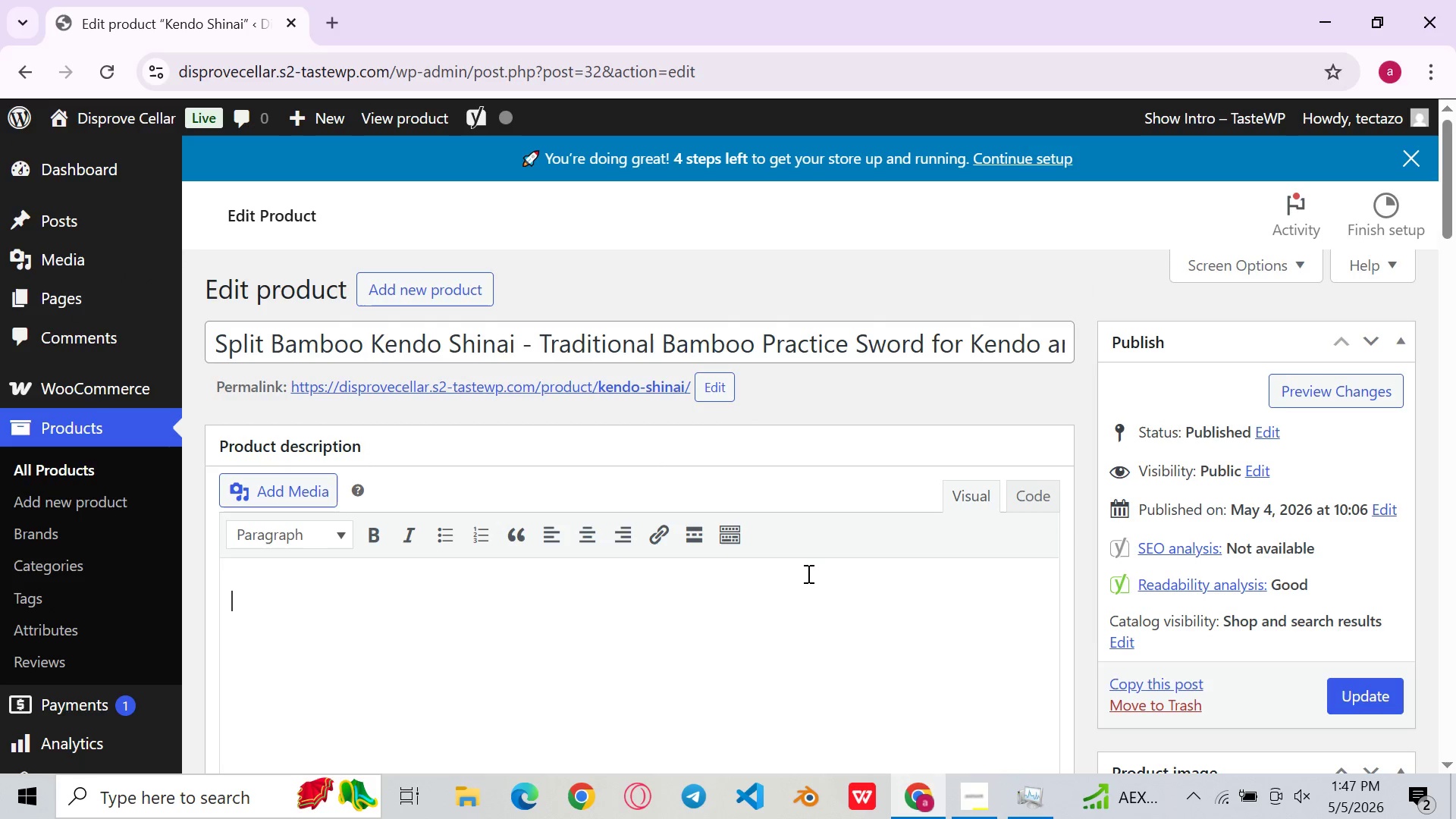 
scroll: coordinate [805, 573], scroll_direction: down, amount: 1.0
 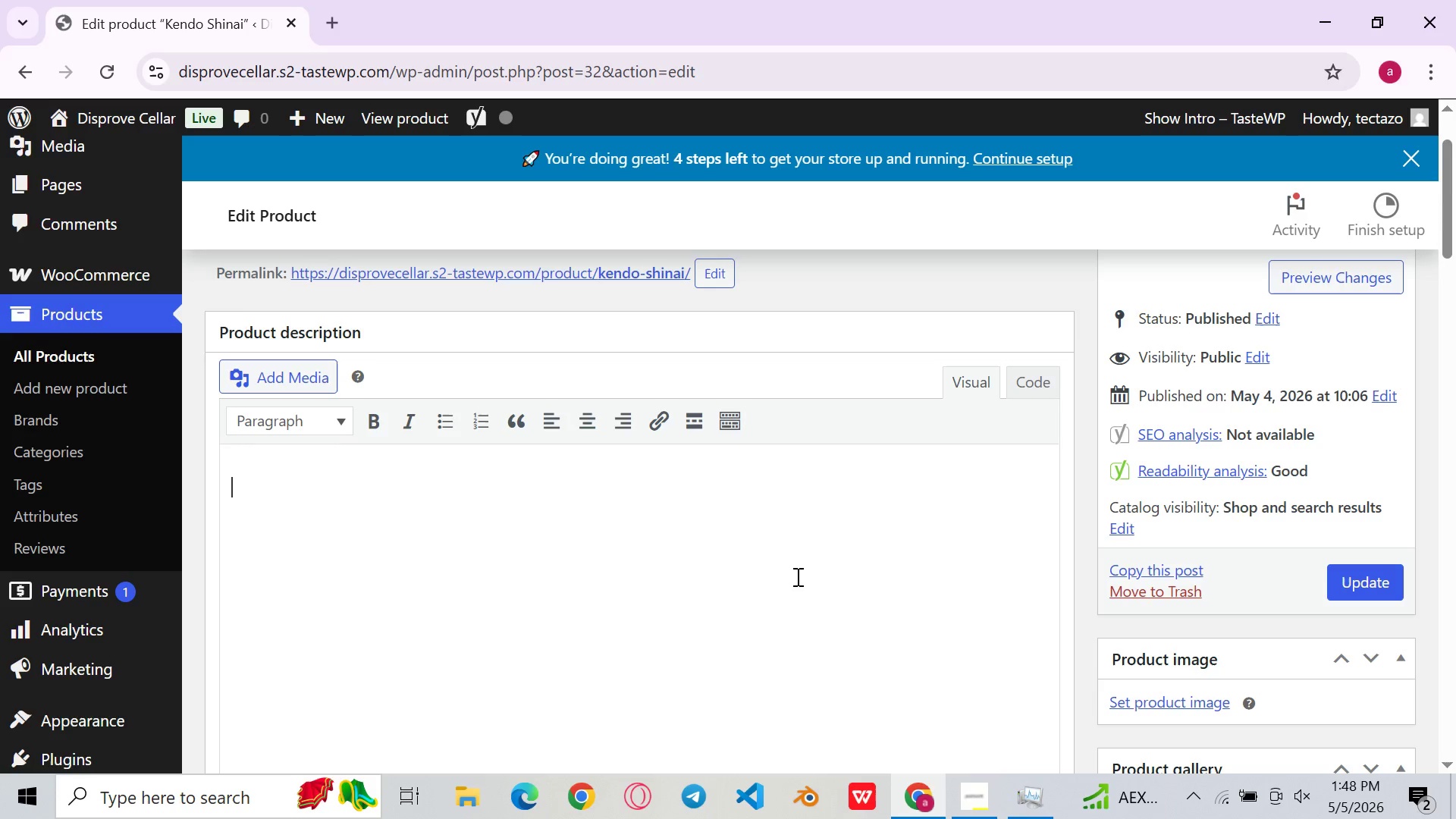 
wait(10.04)
 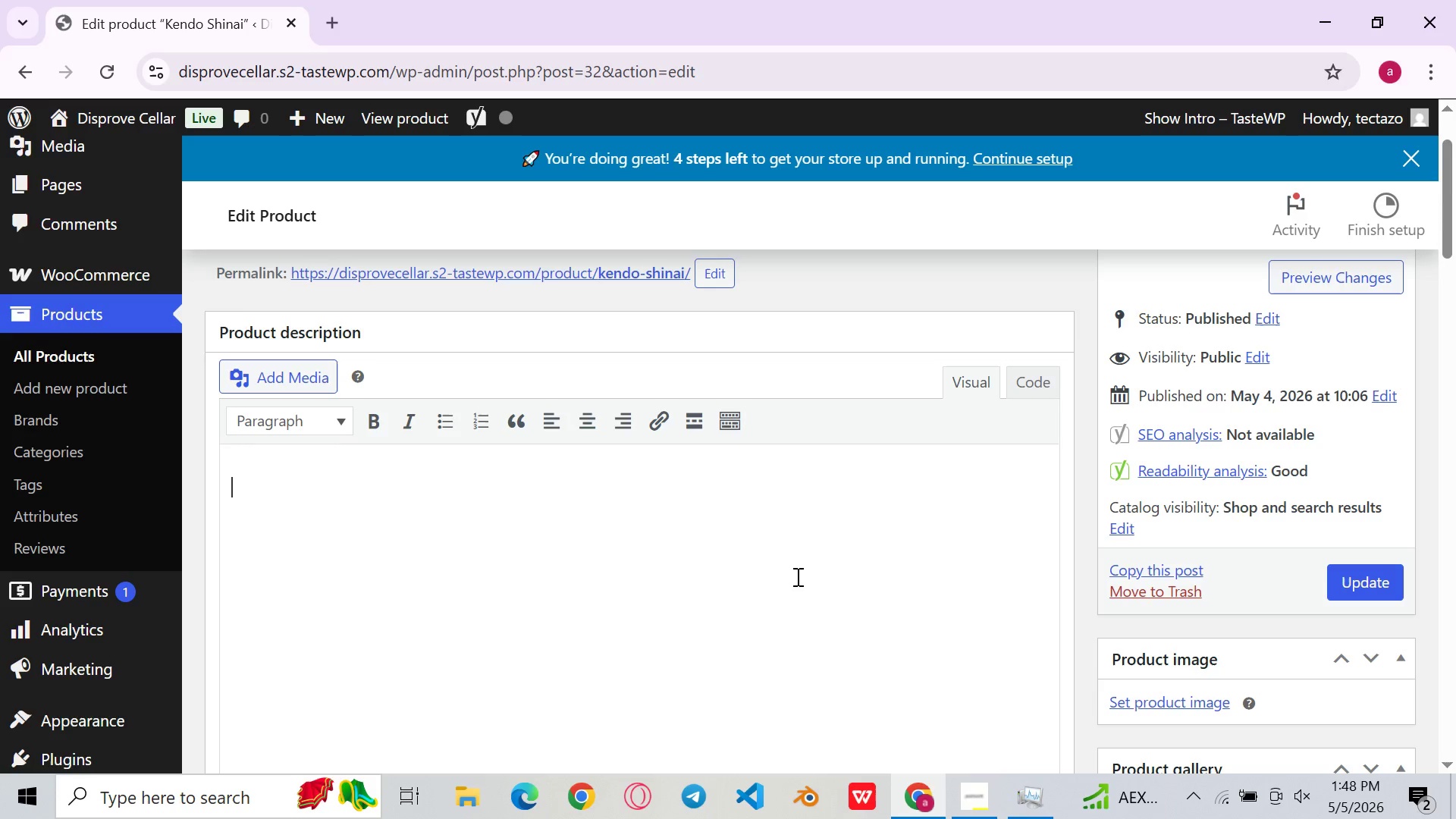 
type(Kendo - the way of the Sword - is the)
key(Backspace)
key(Backspace)
key(Backspace)
type(one of Japan's most demanding martial disciplines, combining explosive athleticism with the rigourous )
 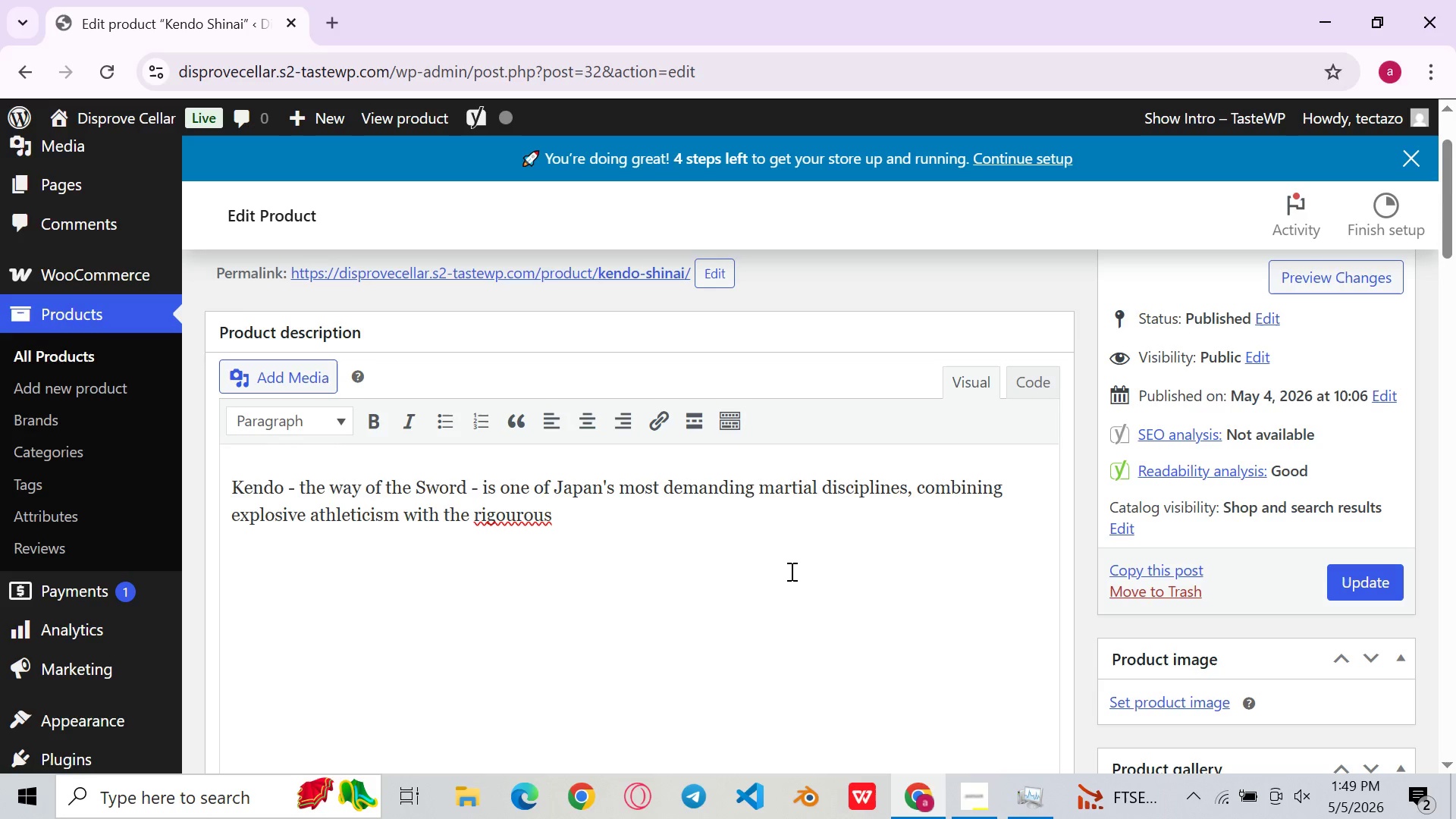 
left_click([516, 516])
 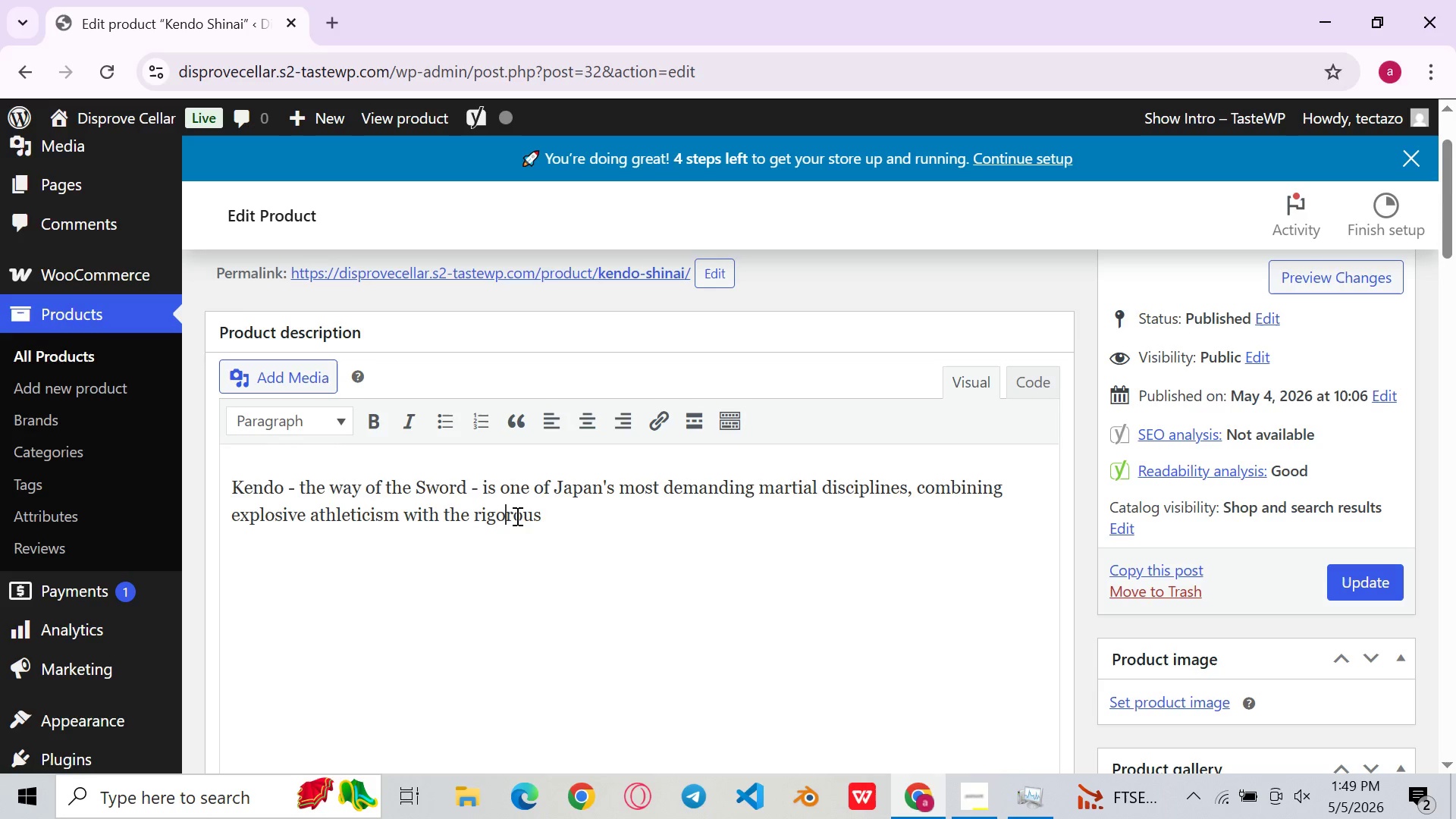 
key(Backspace)
 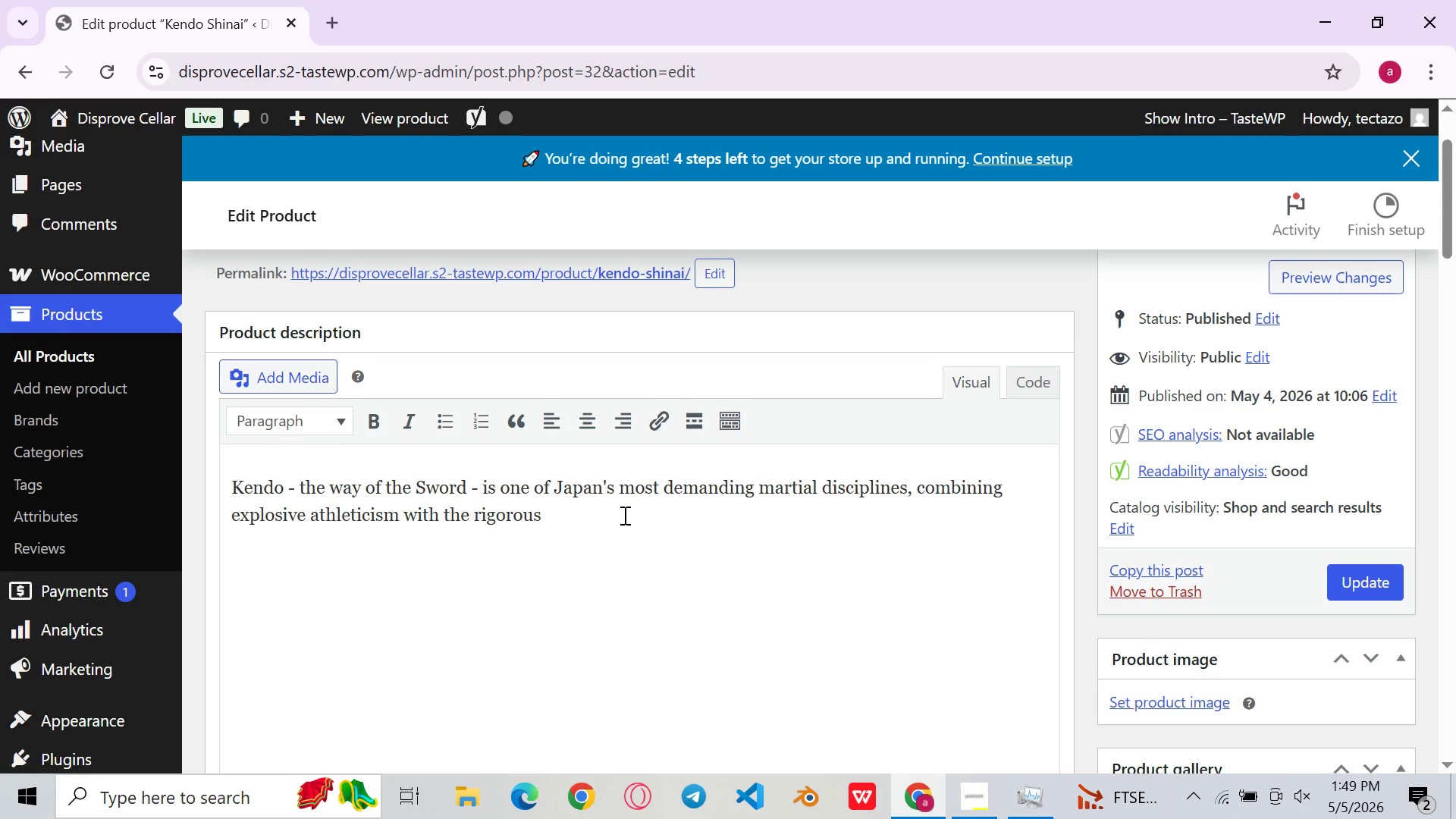 
left_click([623, 515])
 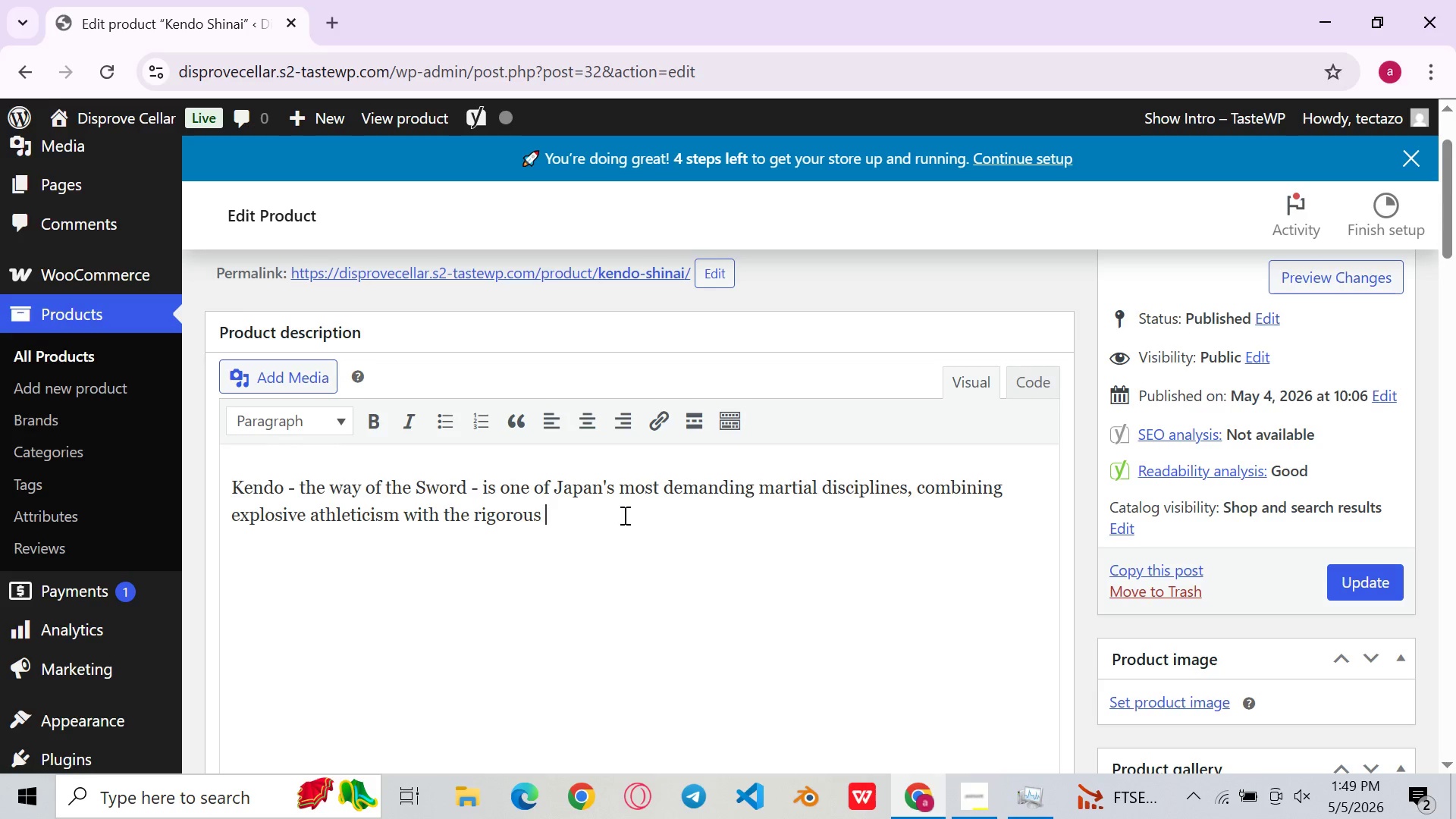 
type(cre)
key(Backspace)
key(Backspace)
type(eremonial etiquette of traditional budo. Y)
key(Backspace)
type(The )
 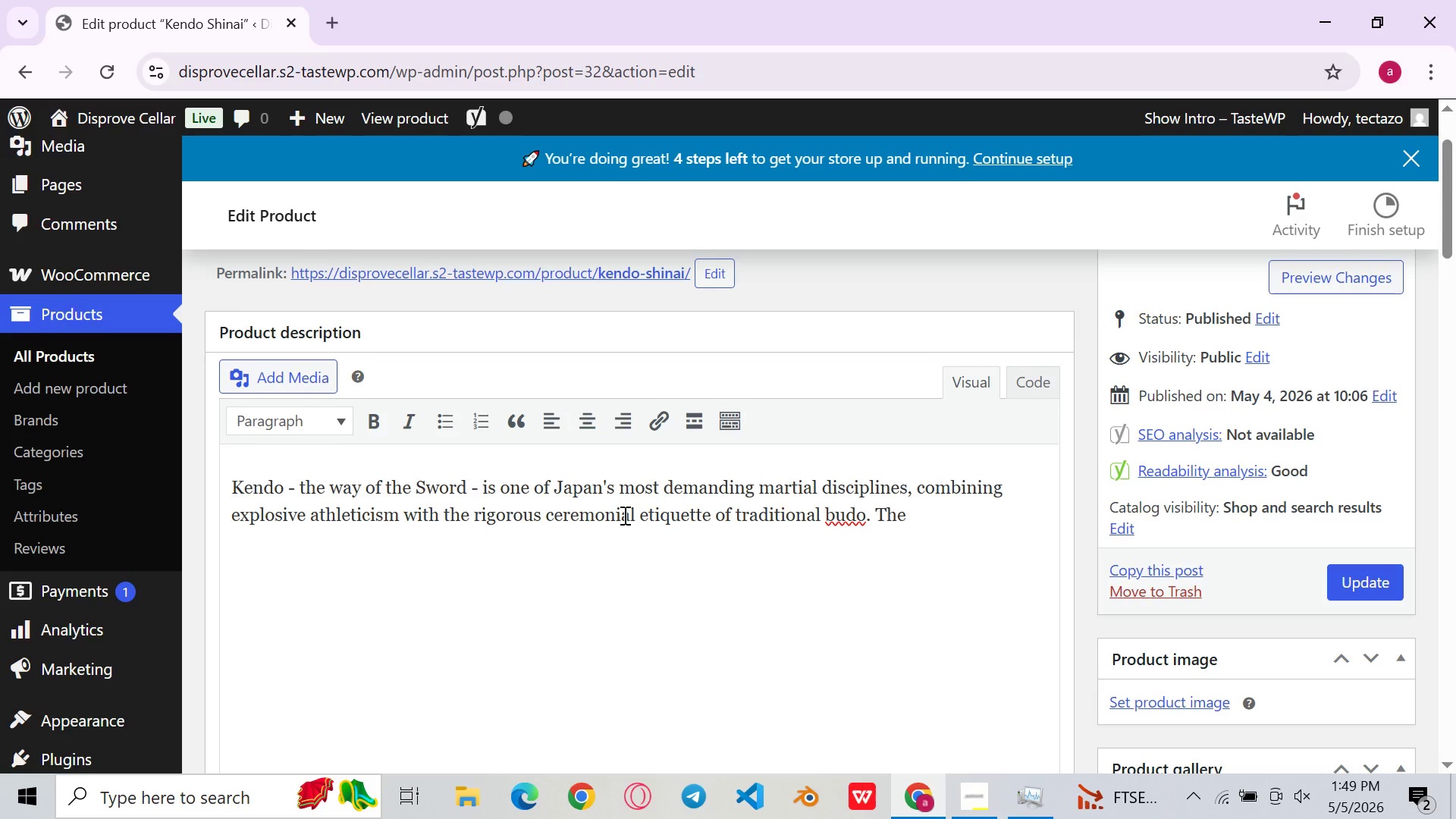 
wait(5.02)
 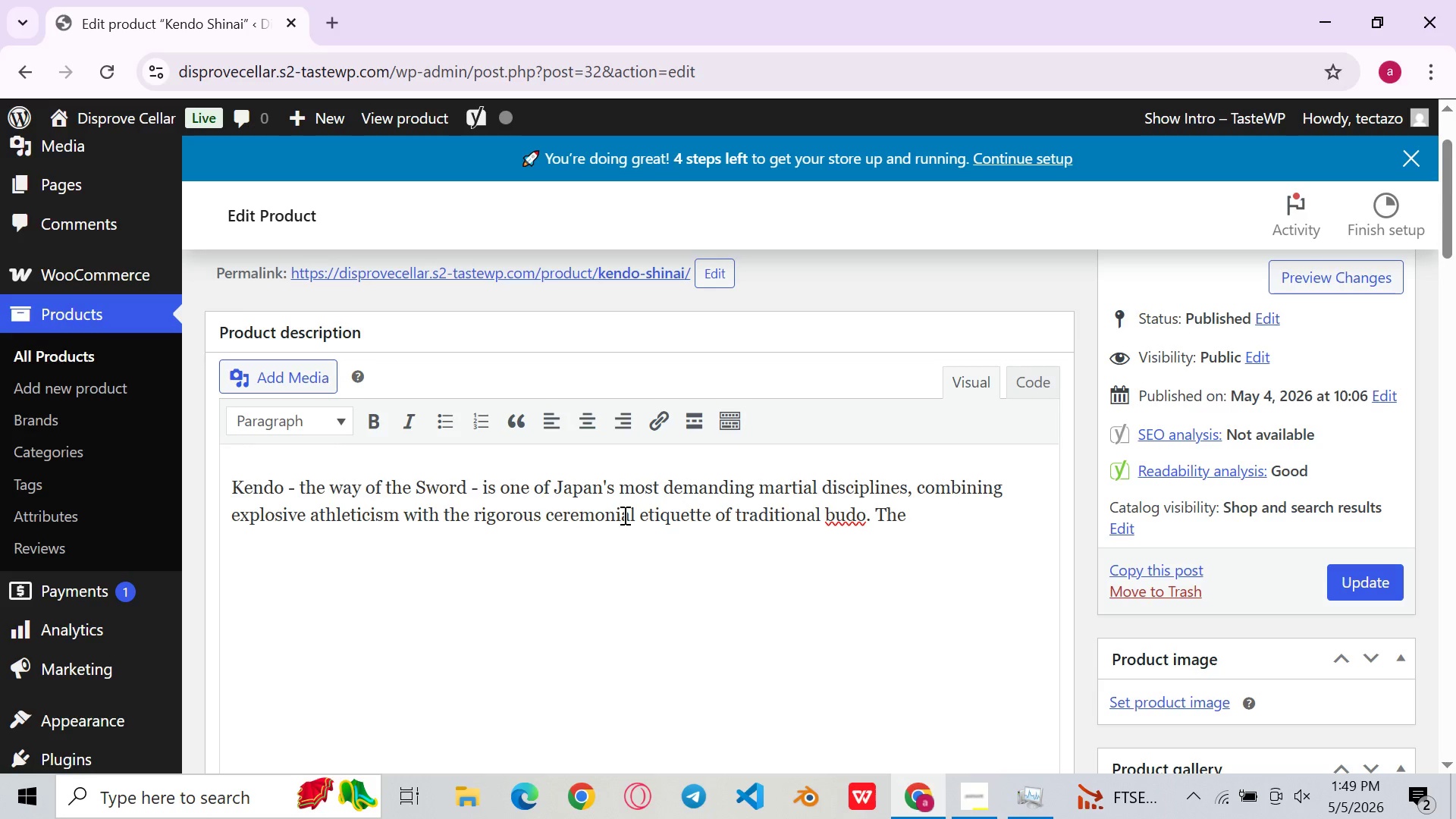 
left_click([754, 538])
 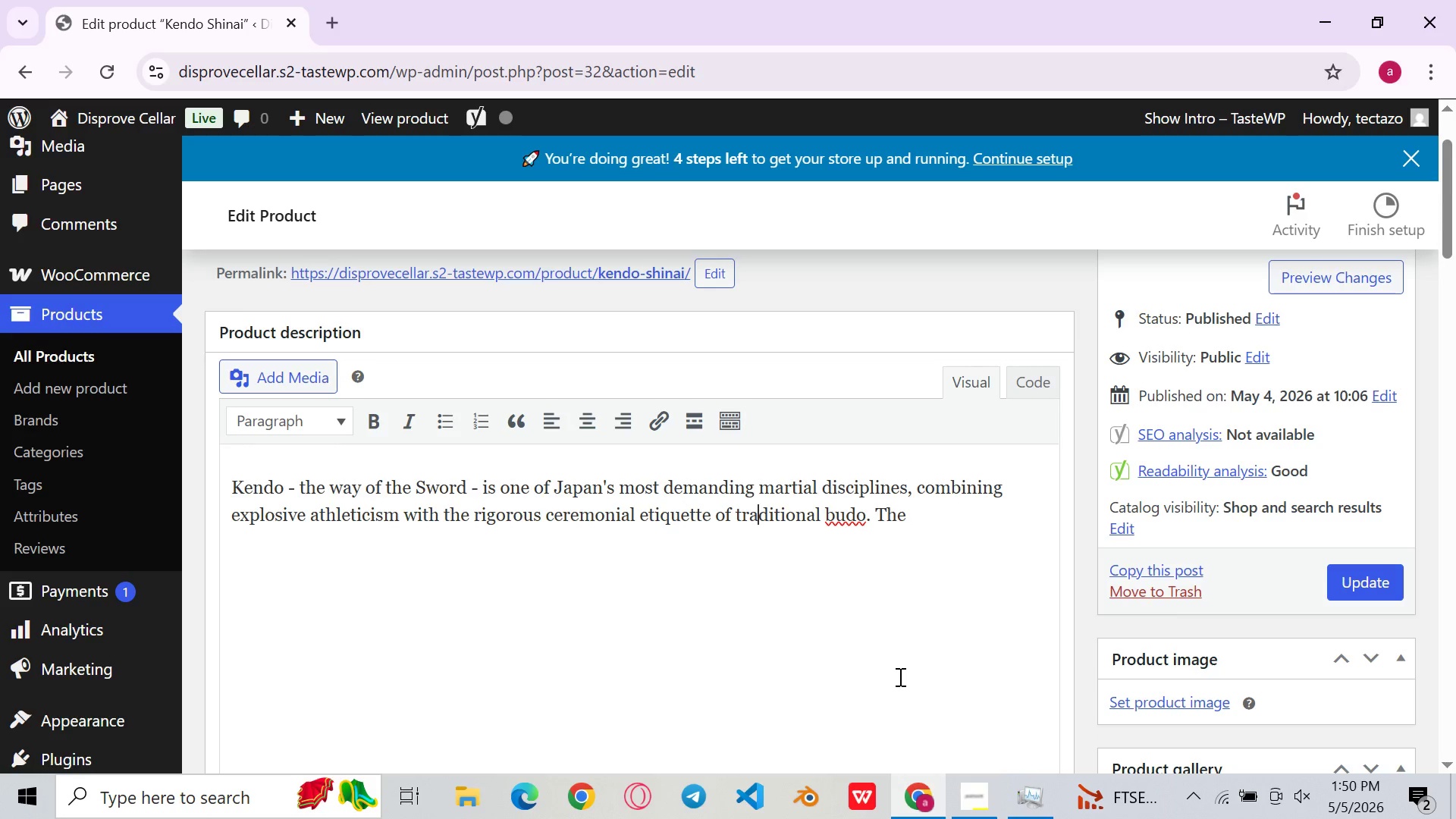 
wait(5.86)
 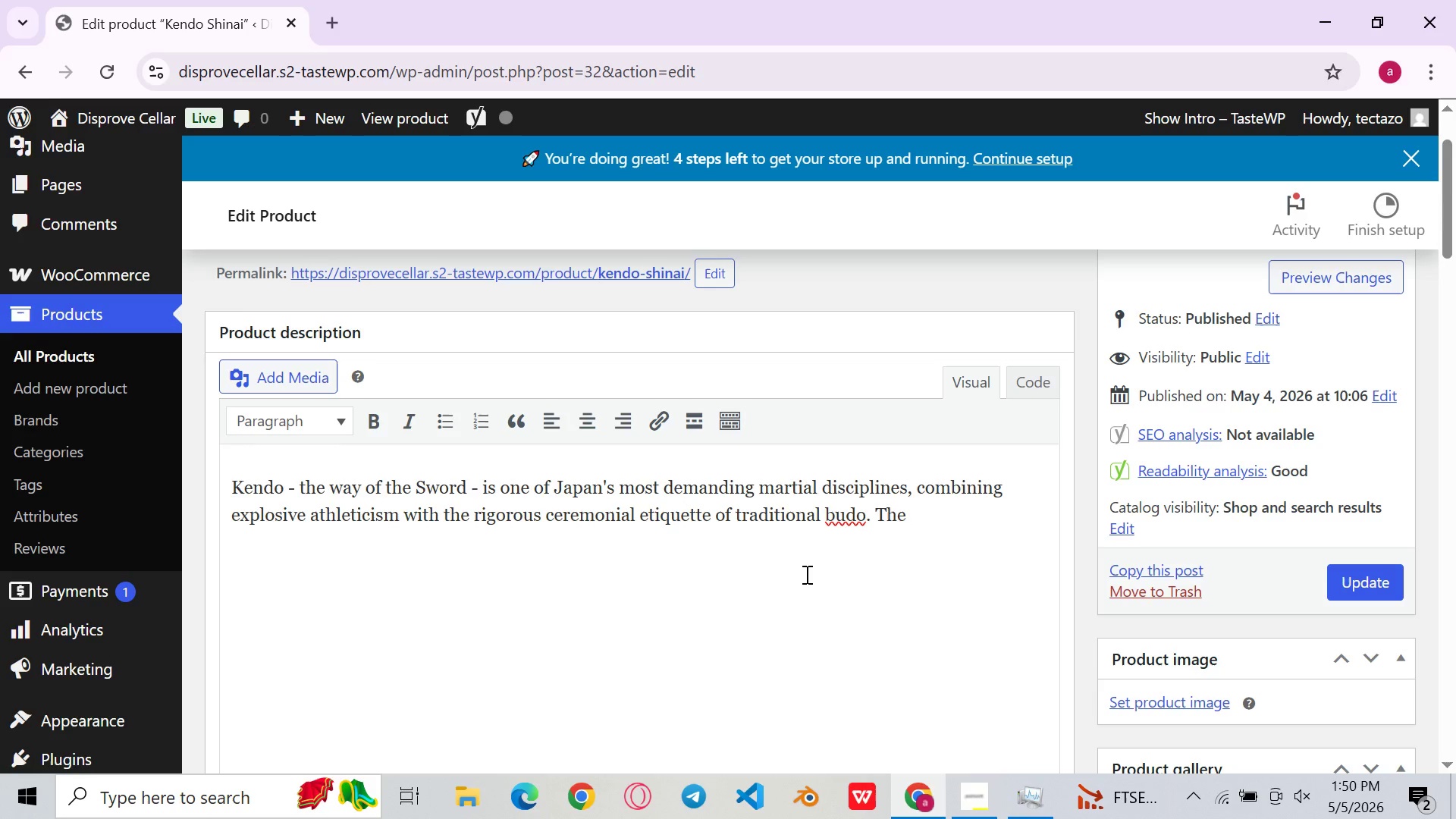 
left_click([329, 25])
 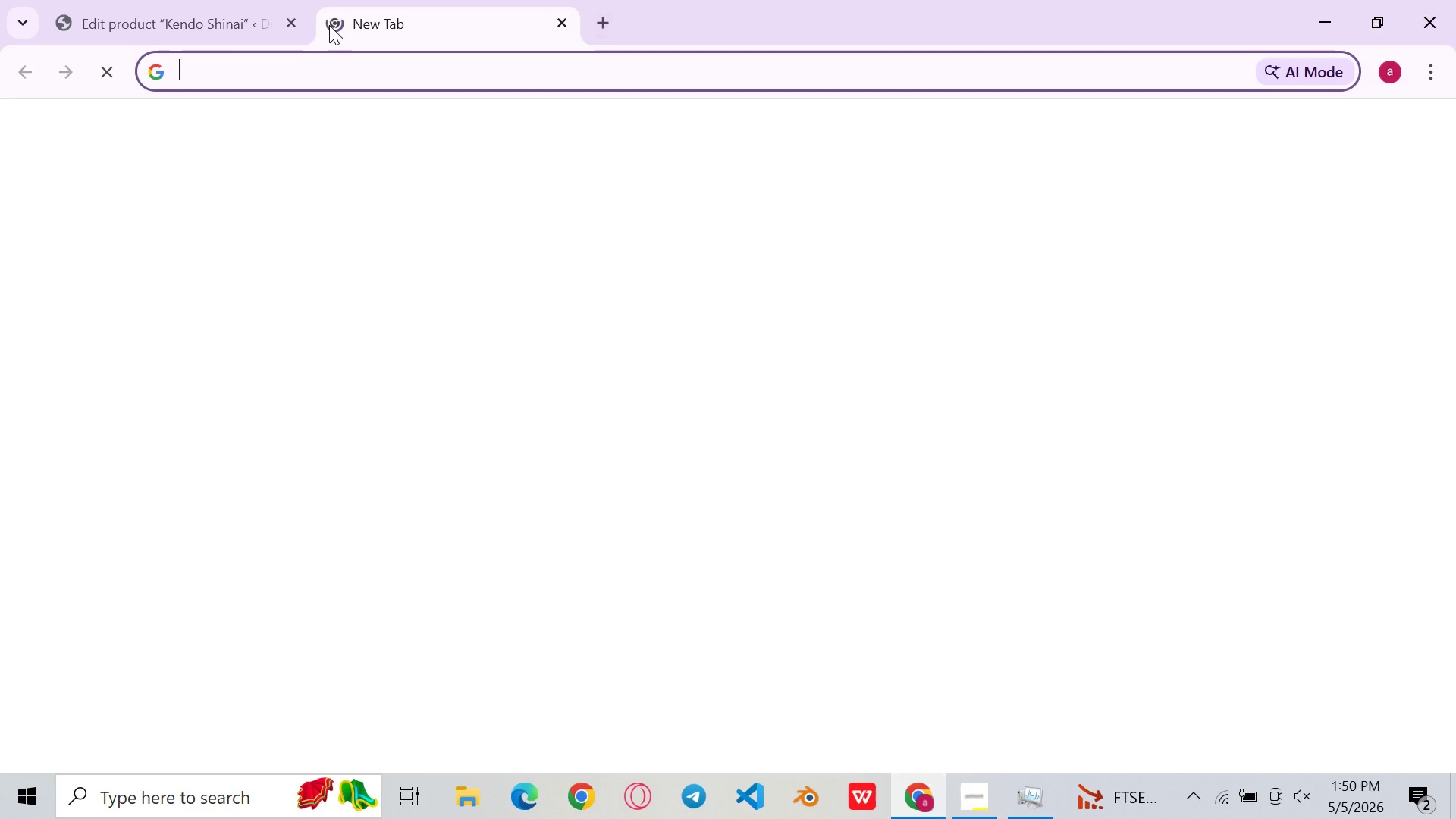 
type(ha)
key(Backspace)
 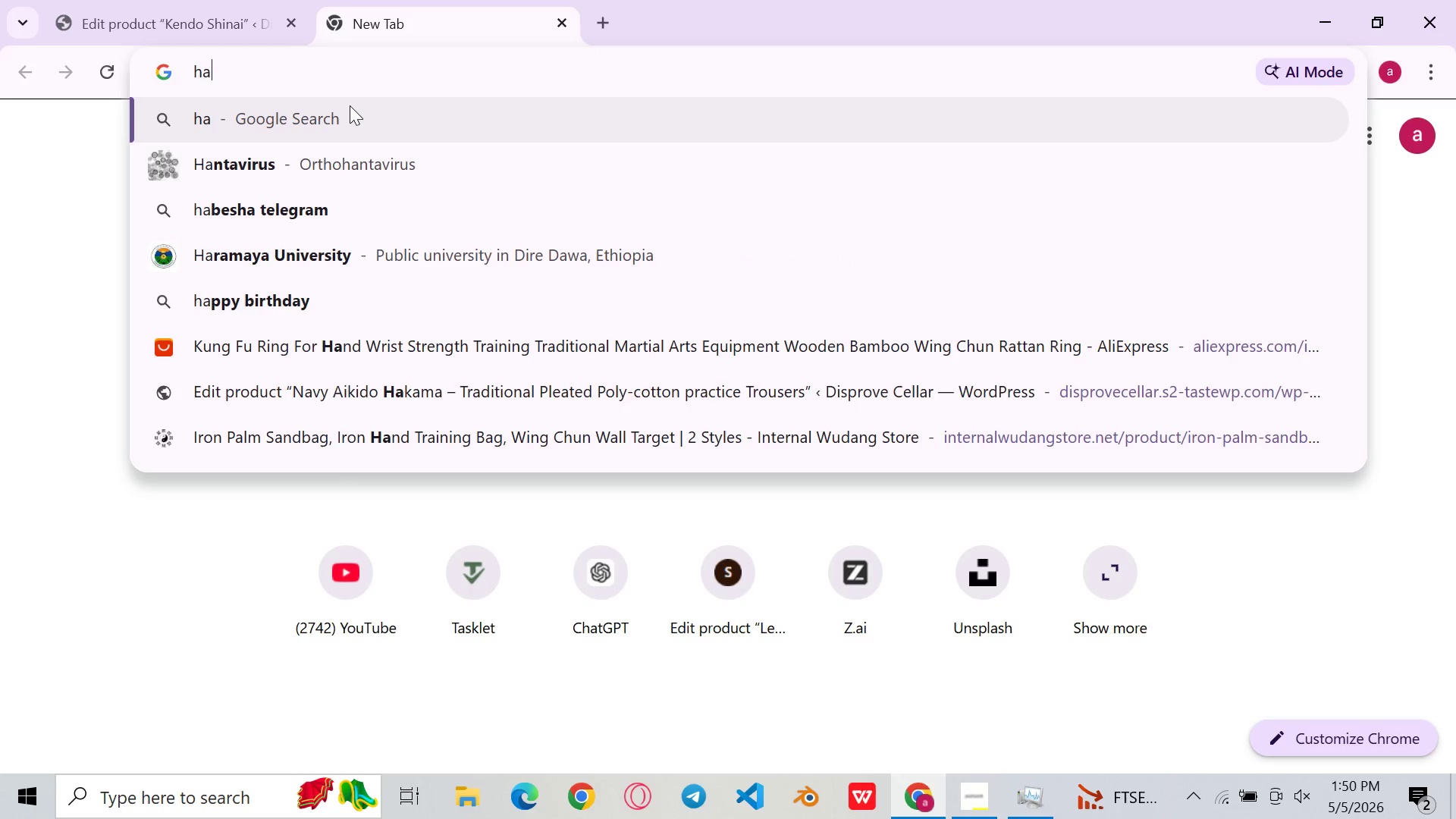 
key(Backspace)
key(Backspace)
type(da)
key(Backspace)
key(Backspace)
 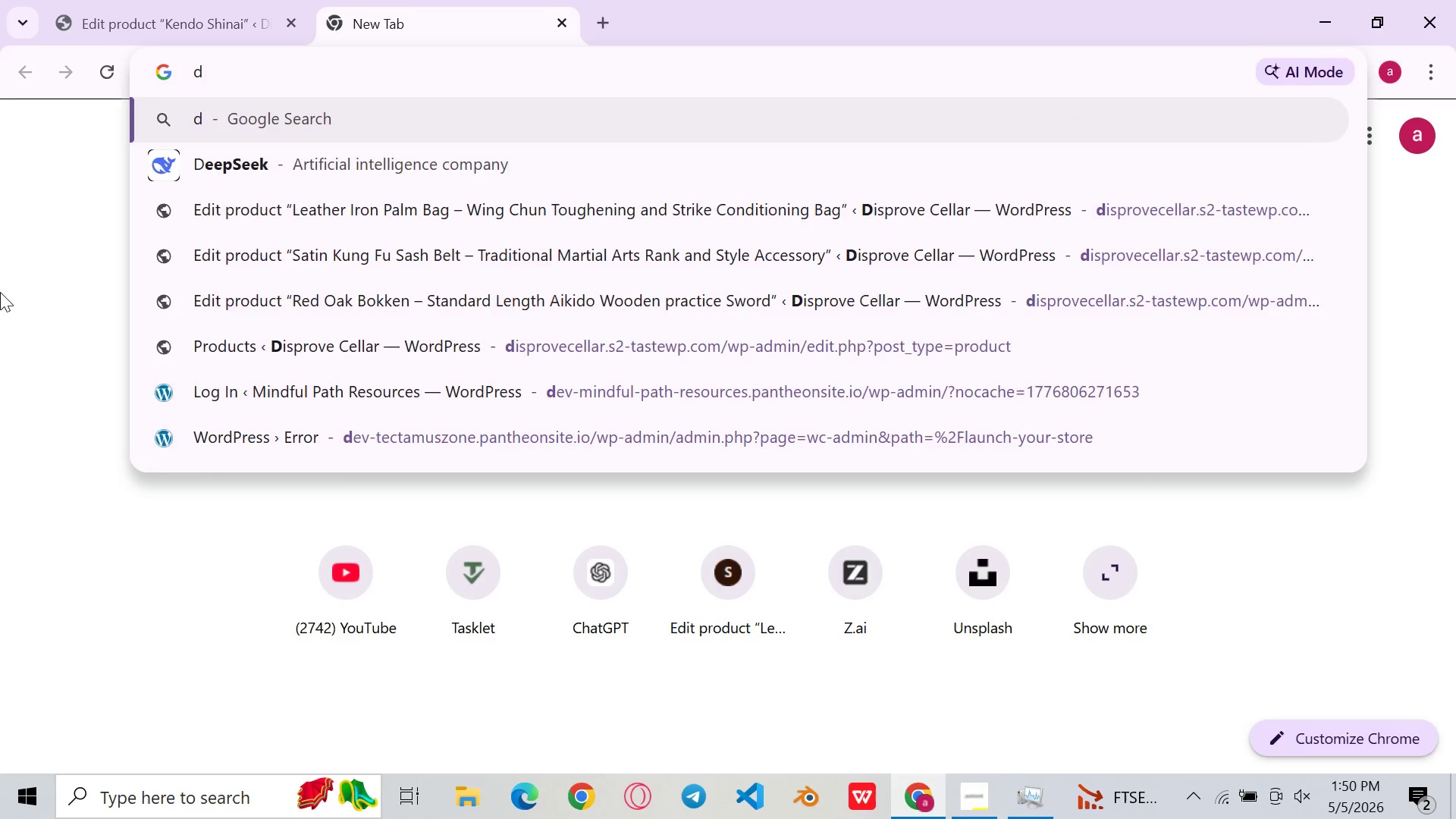 
left_click([0, 292])
 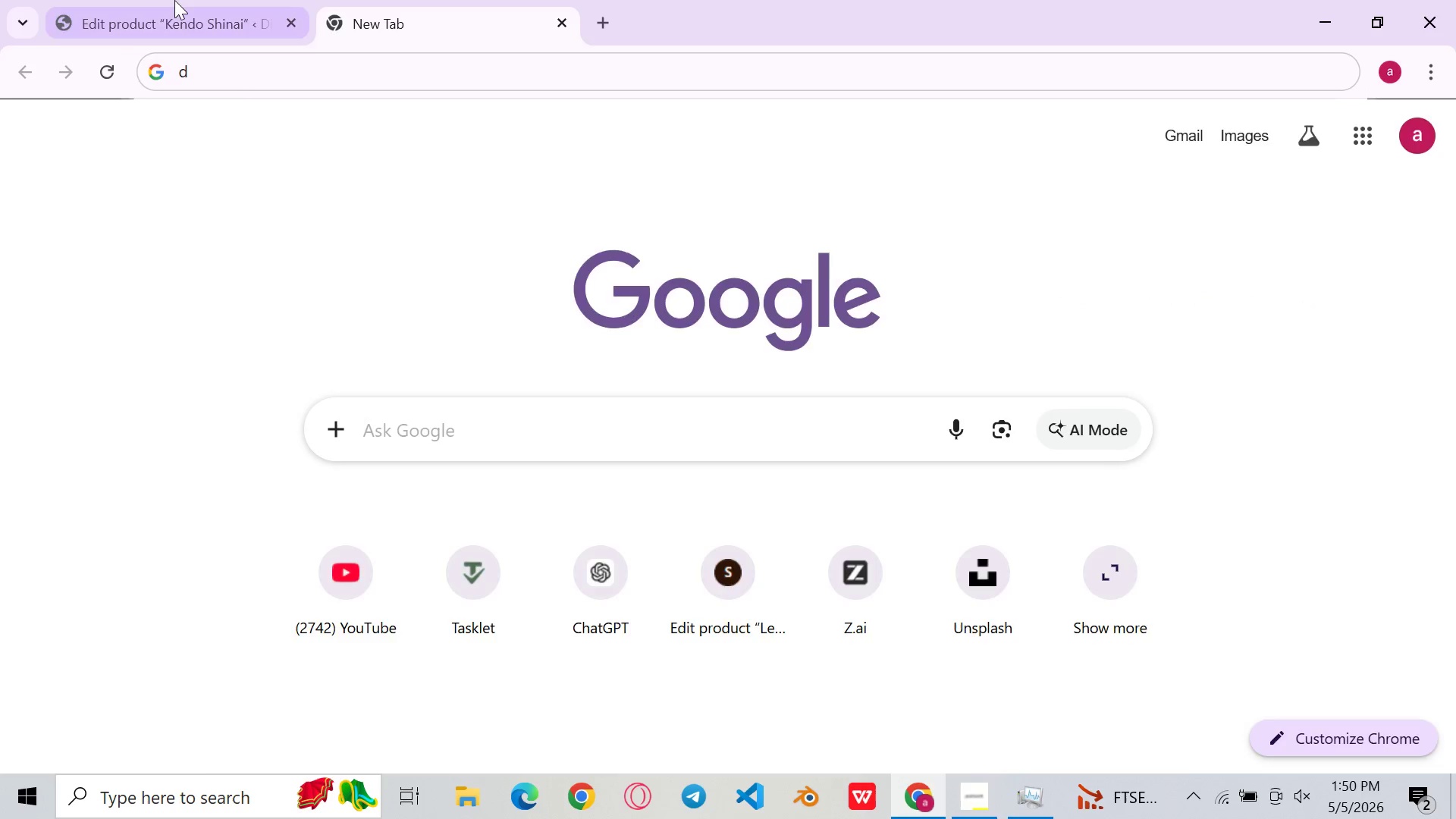 
left_click([174, 0])
 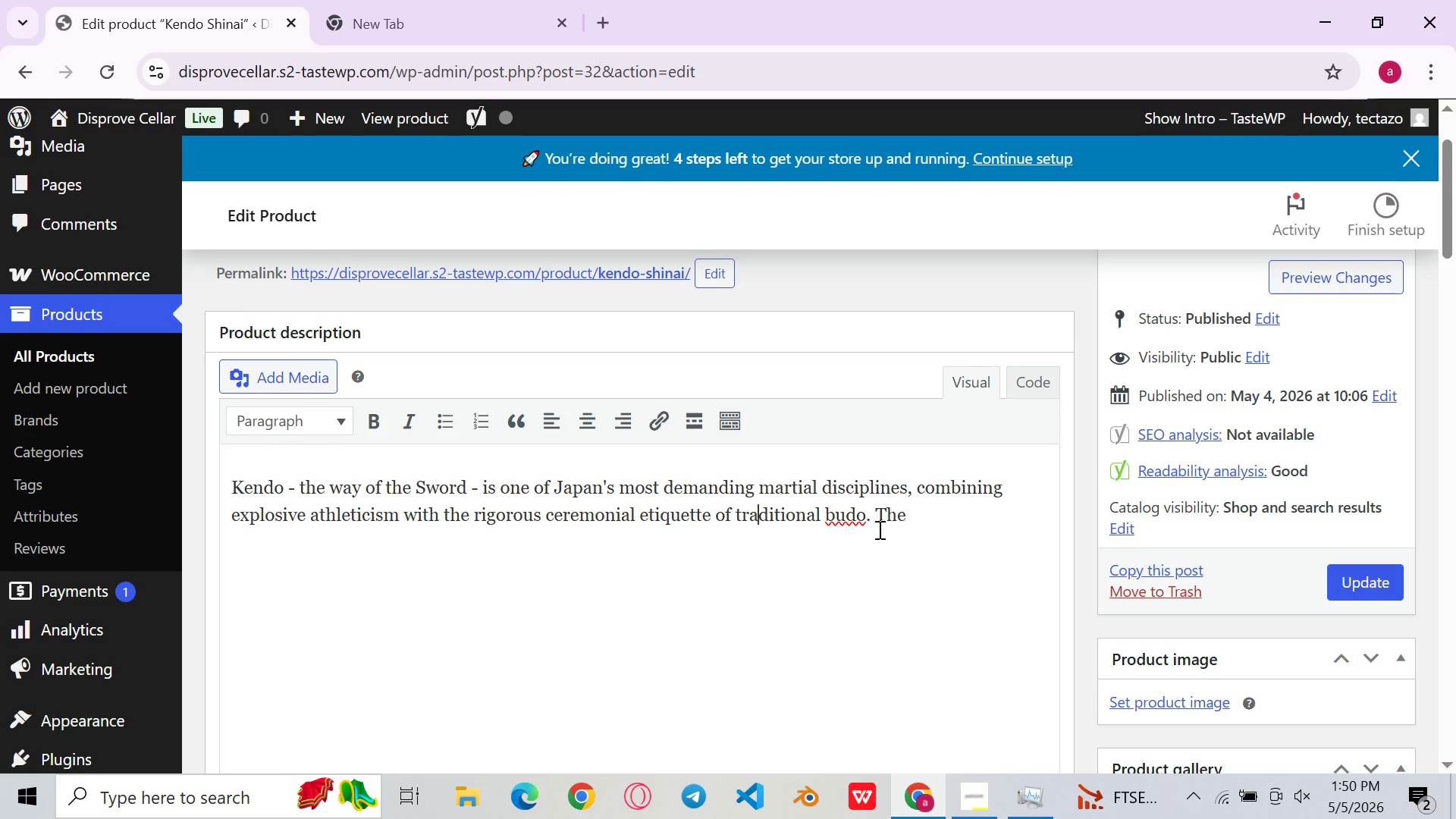 
left_click([896, 526])
 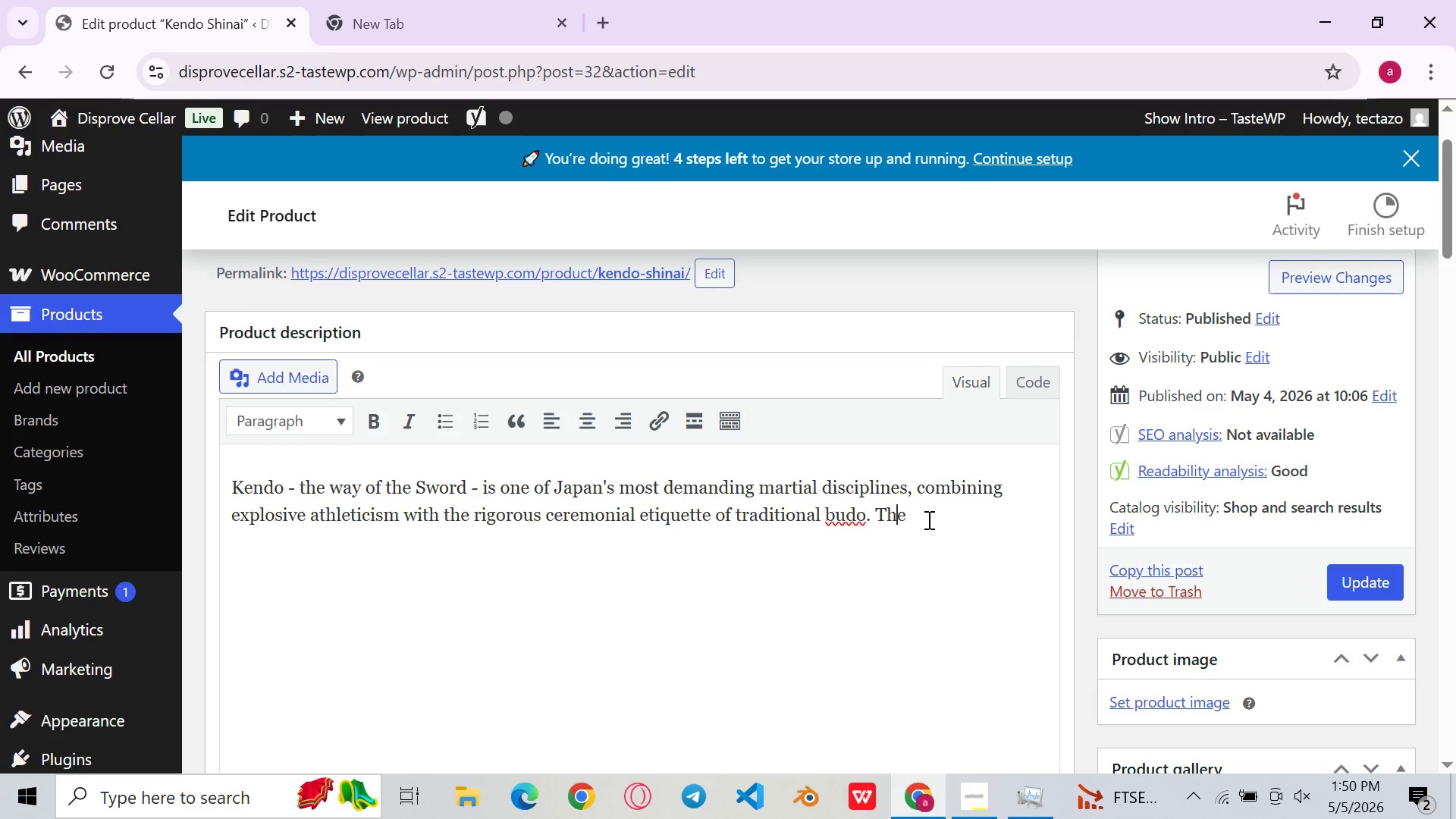 
left_click([927, 519])
 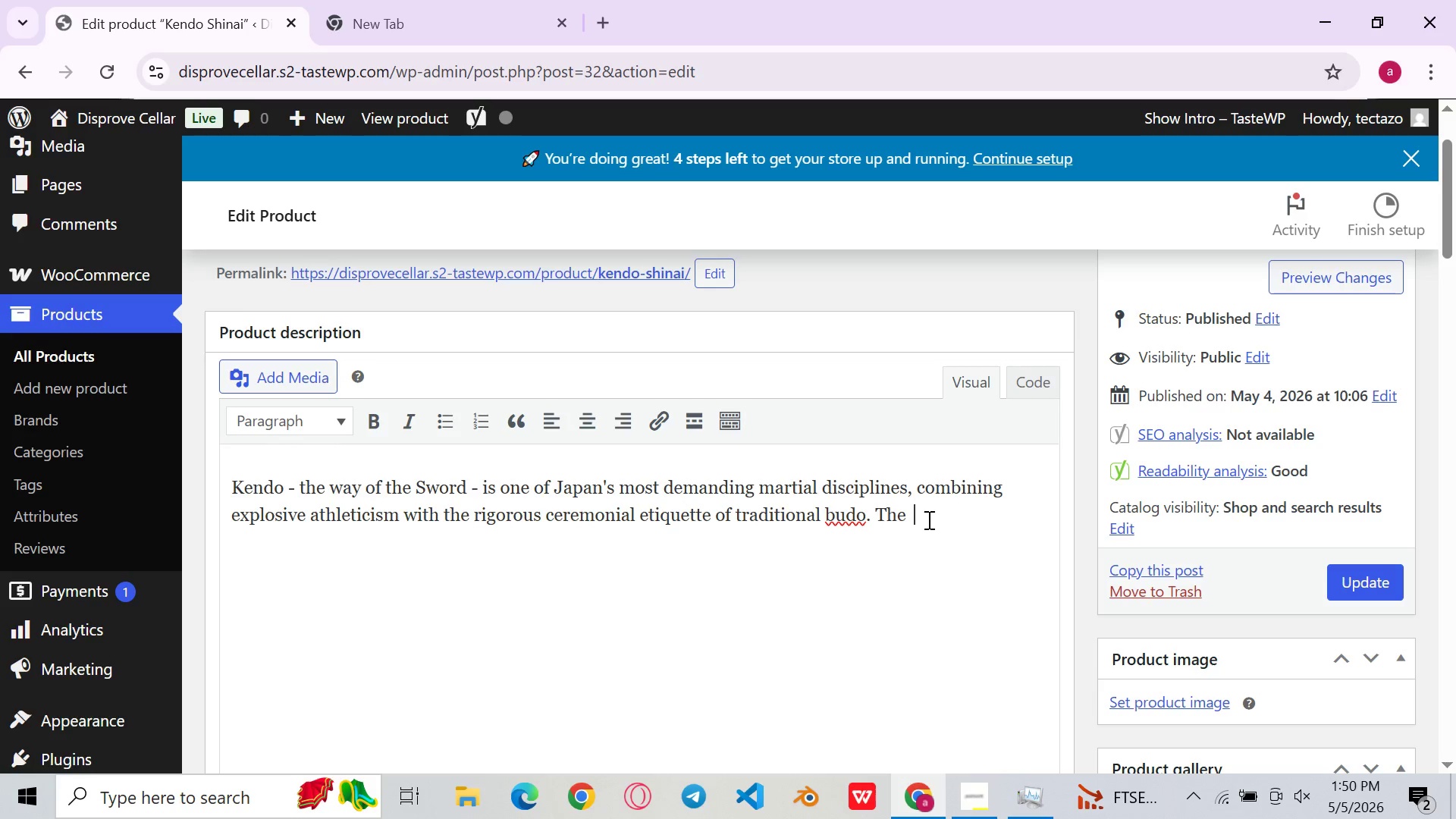 
key(Space)
 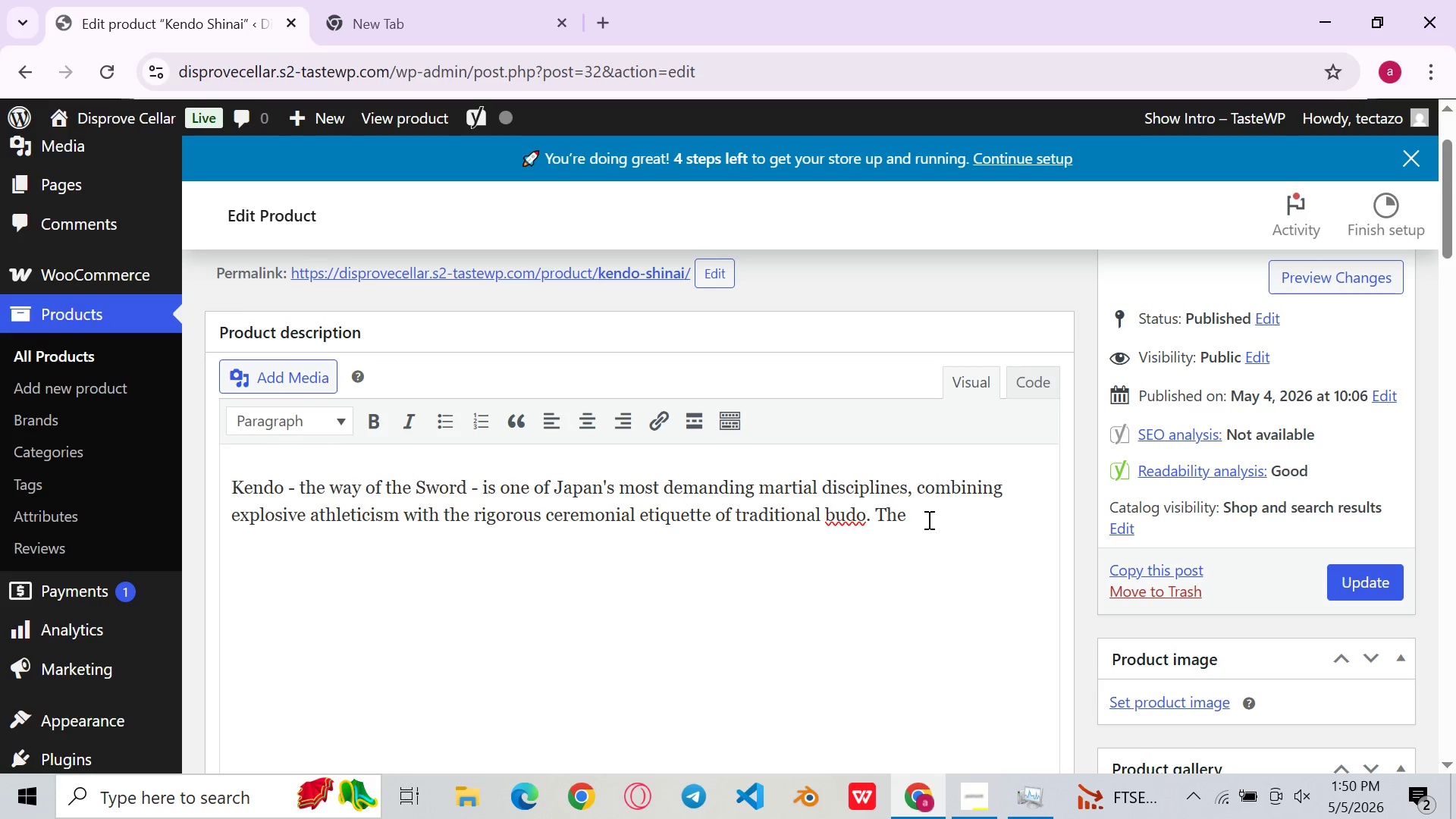 
key(Backspace)
 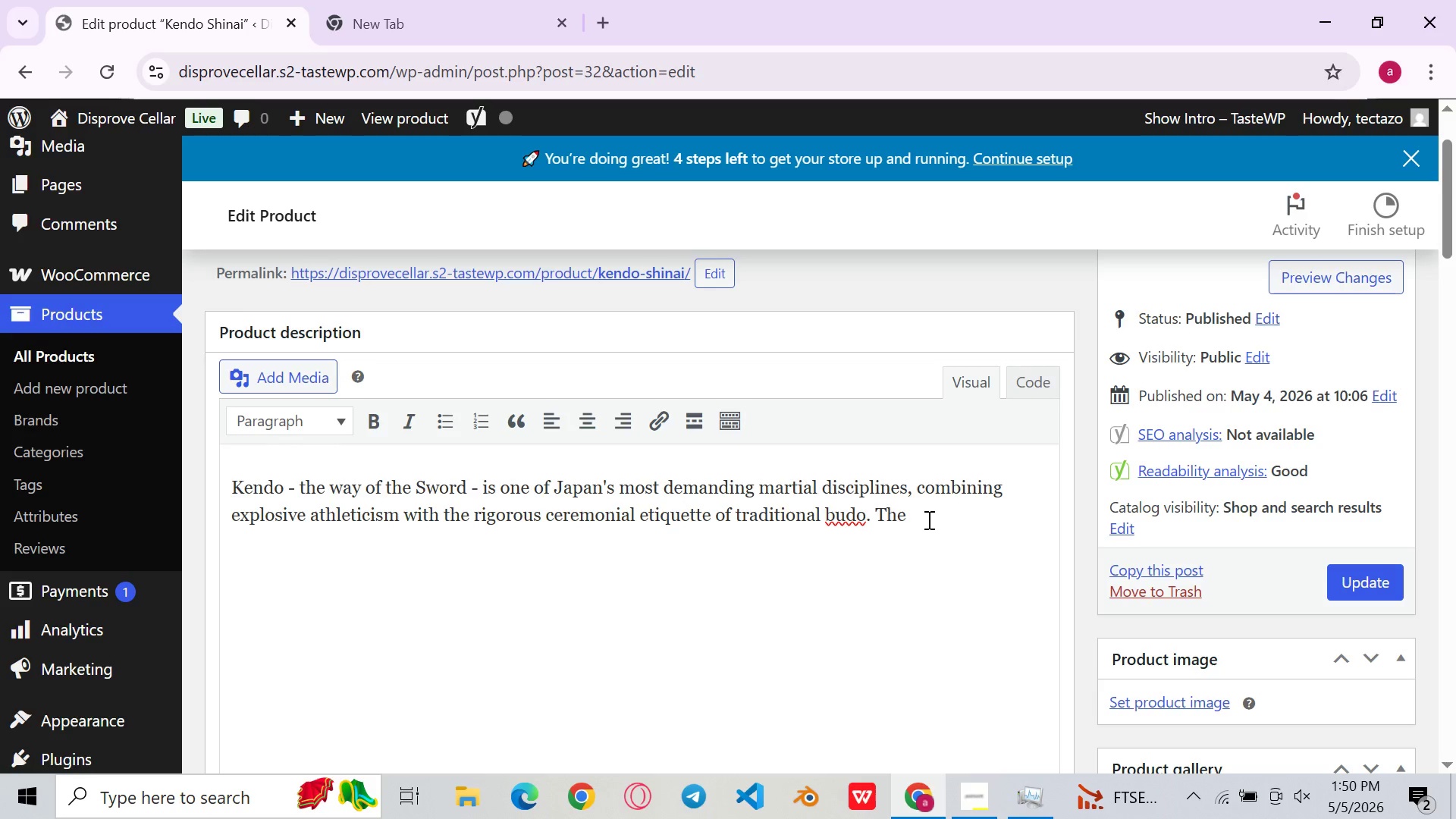 
wait(5.19)
 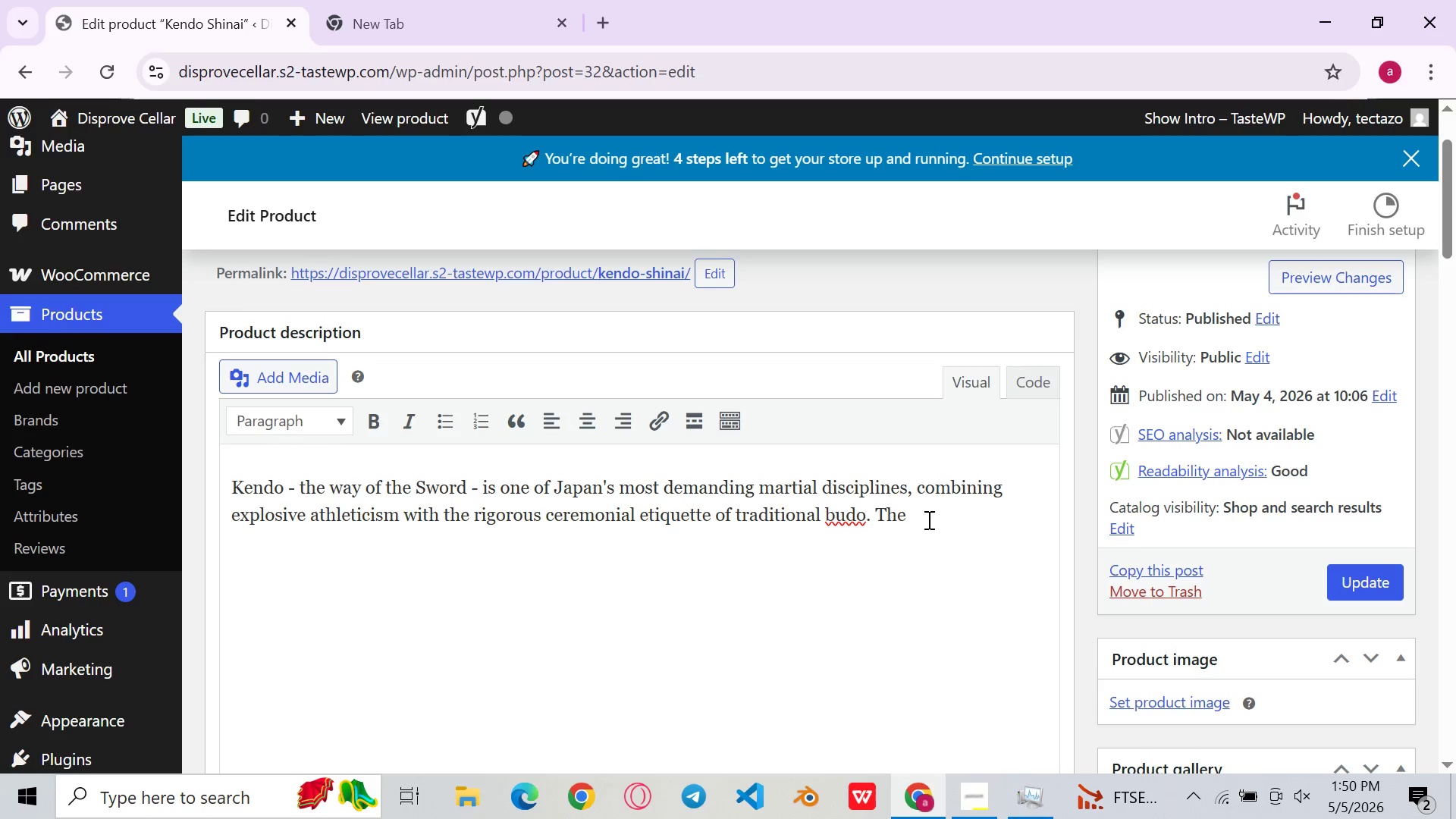 
left_click([931, 539])
 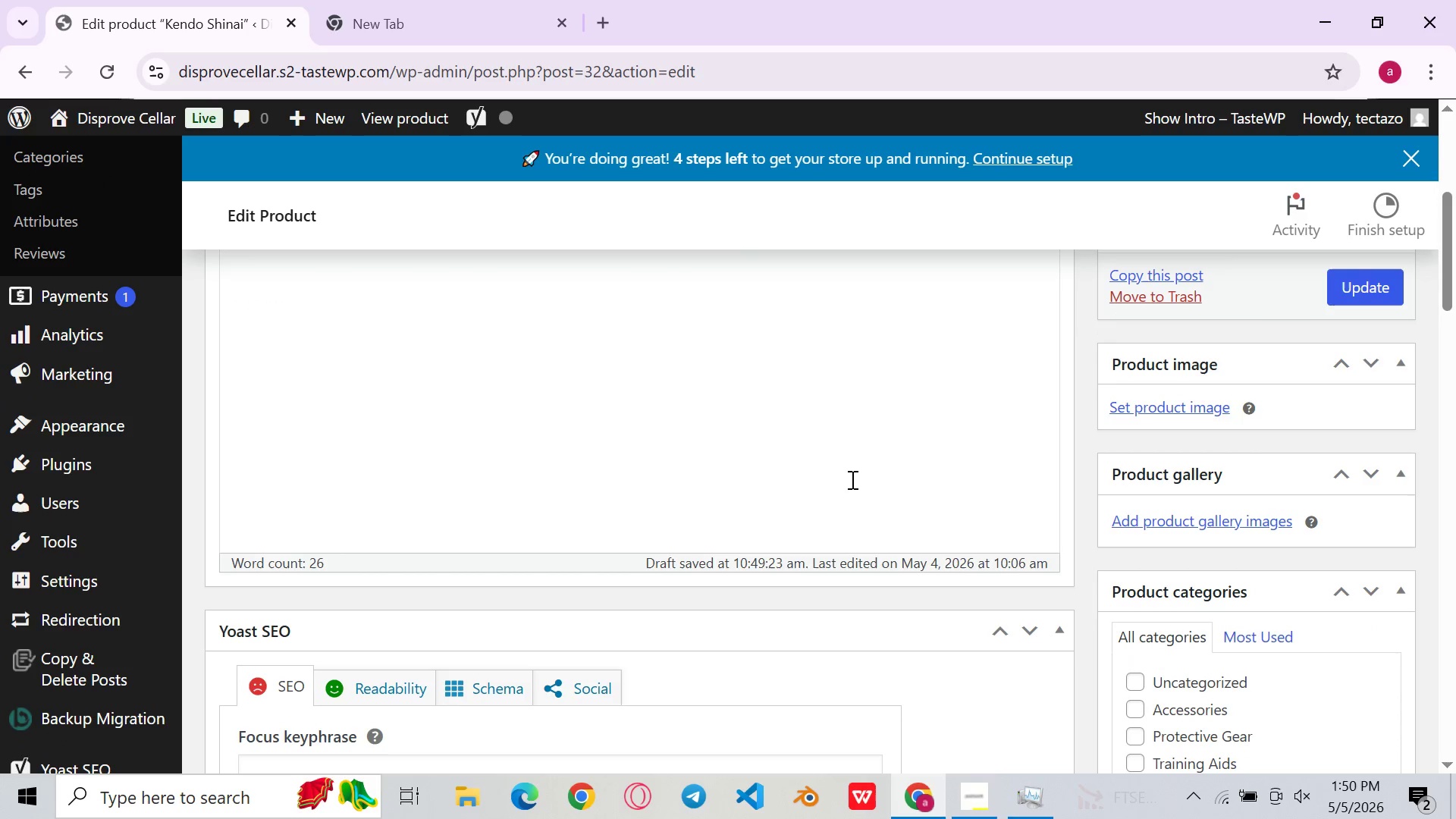 
wait(7.76)
 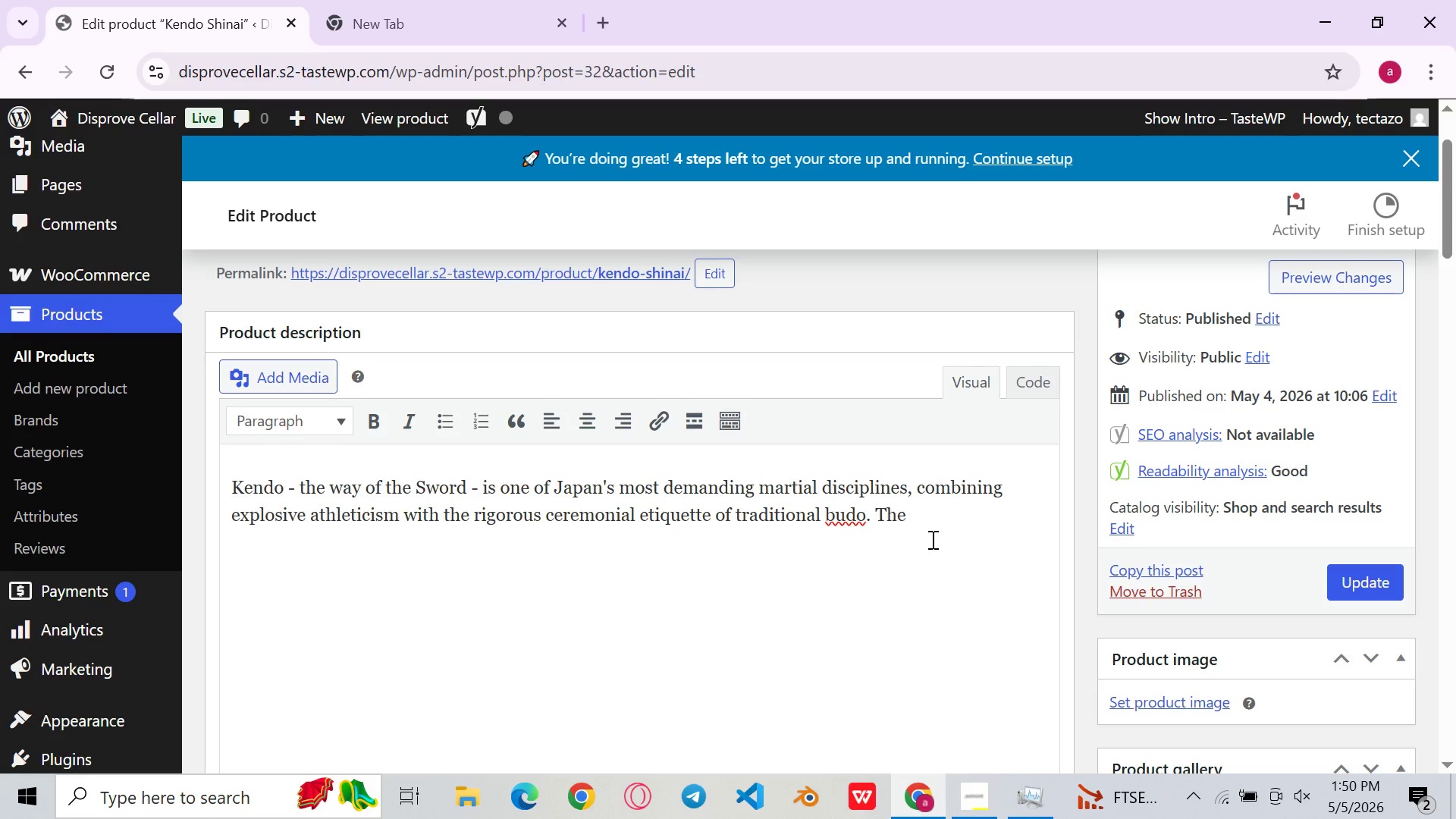 
left_click([427, 84])
 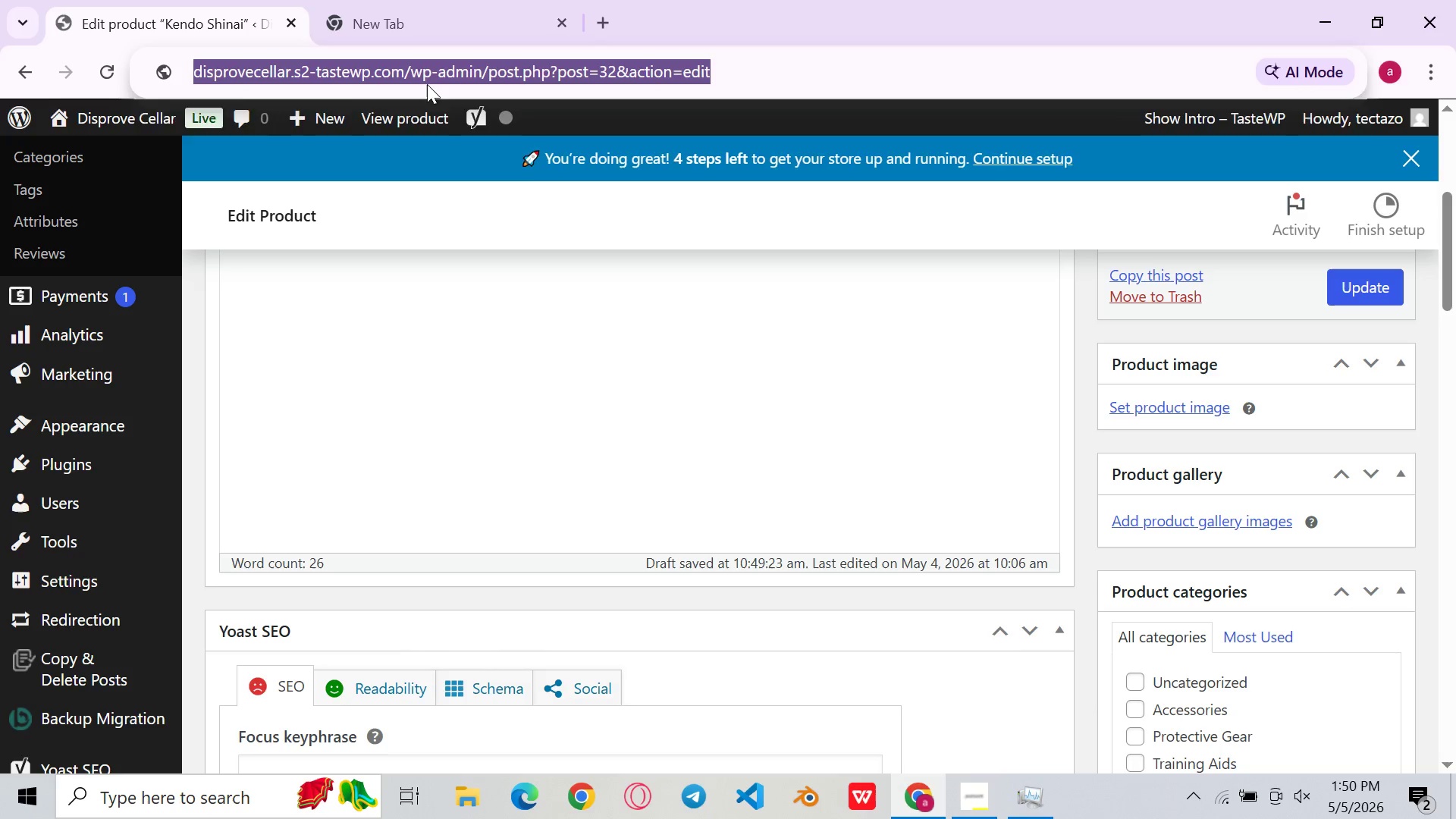 
key(Control+A)
 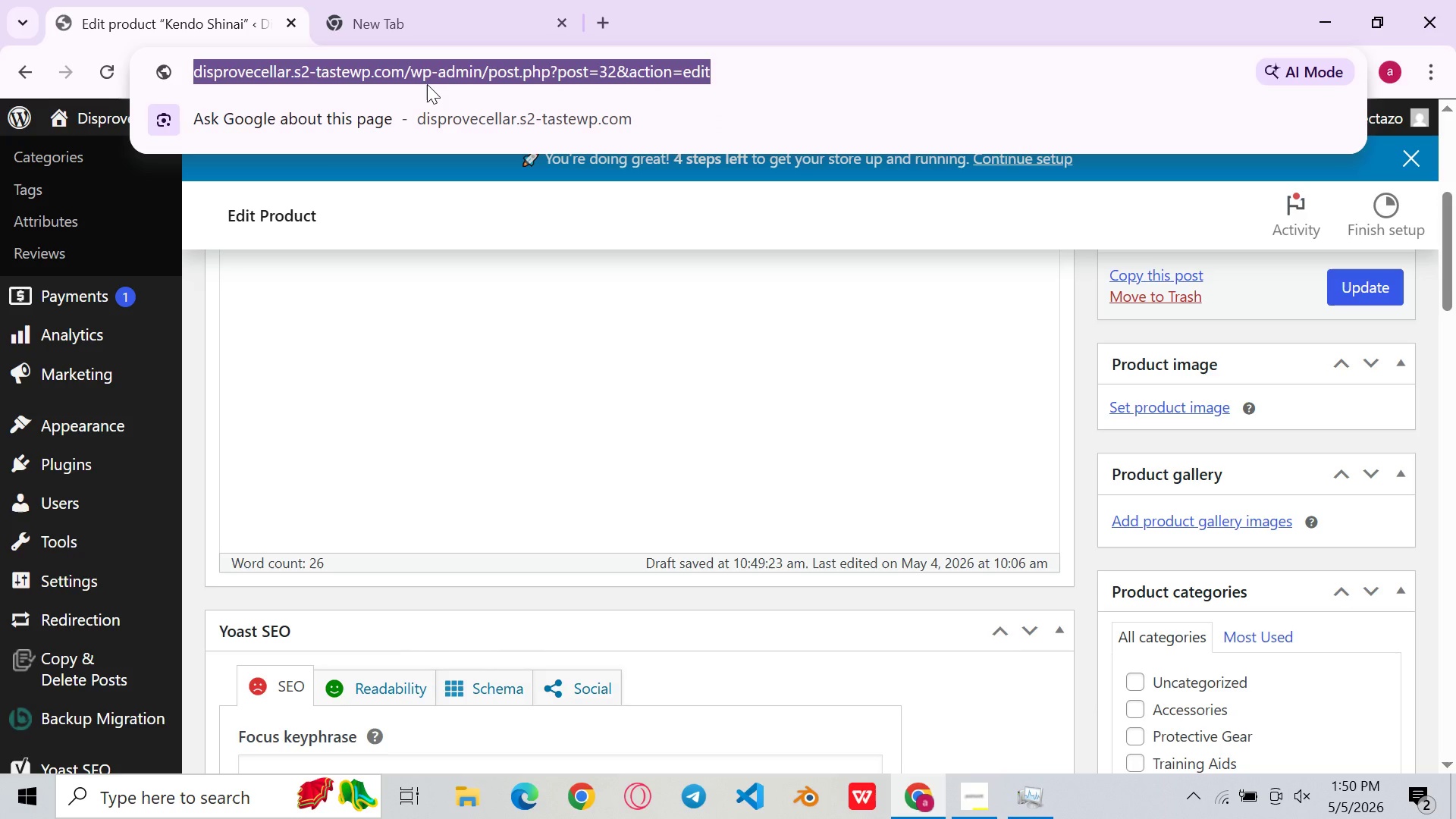 
key(Control+C)
 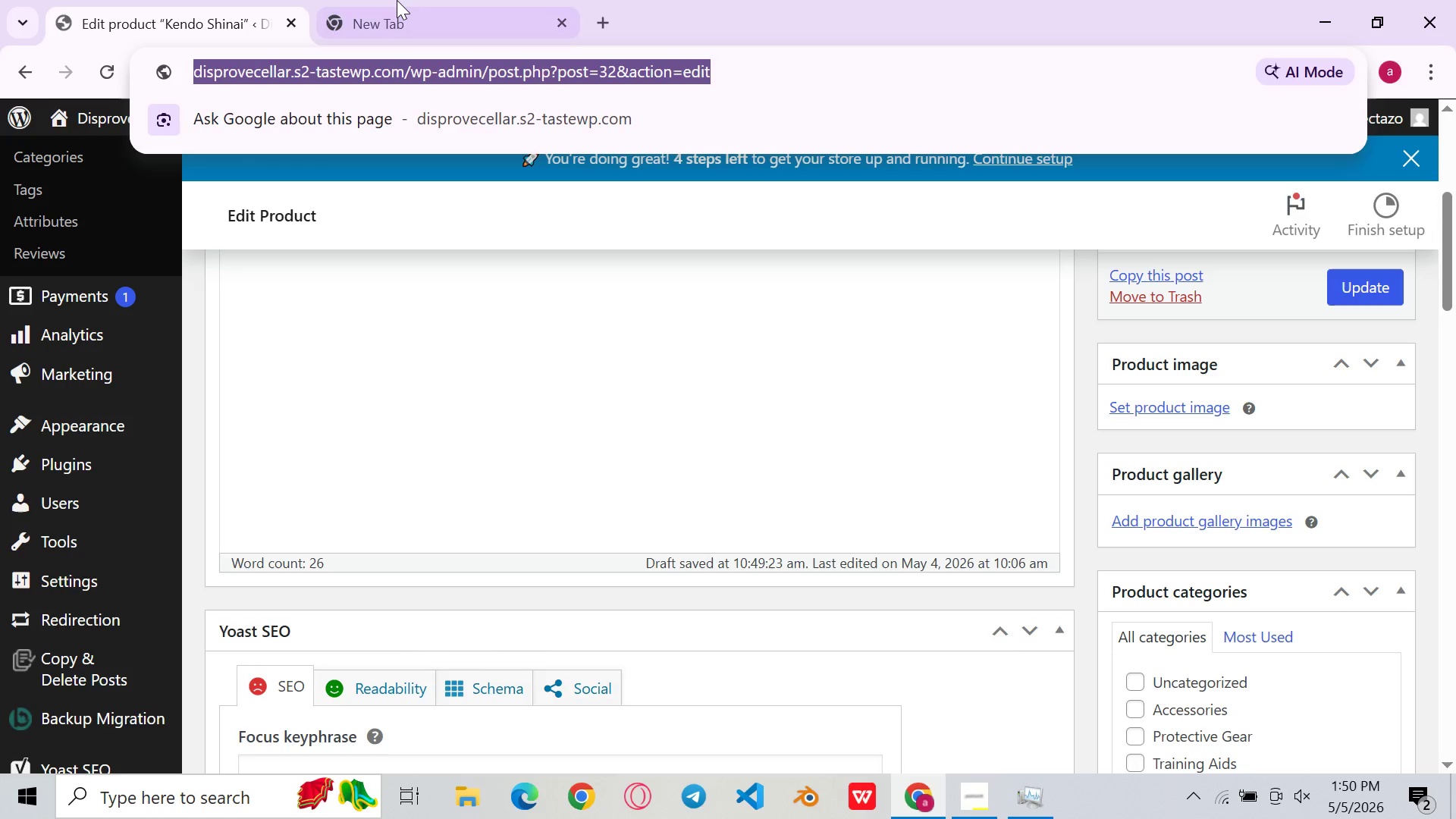 
left_click([397, 0])
 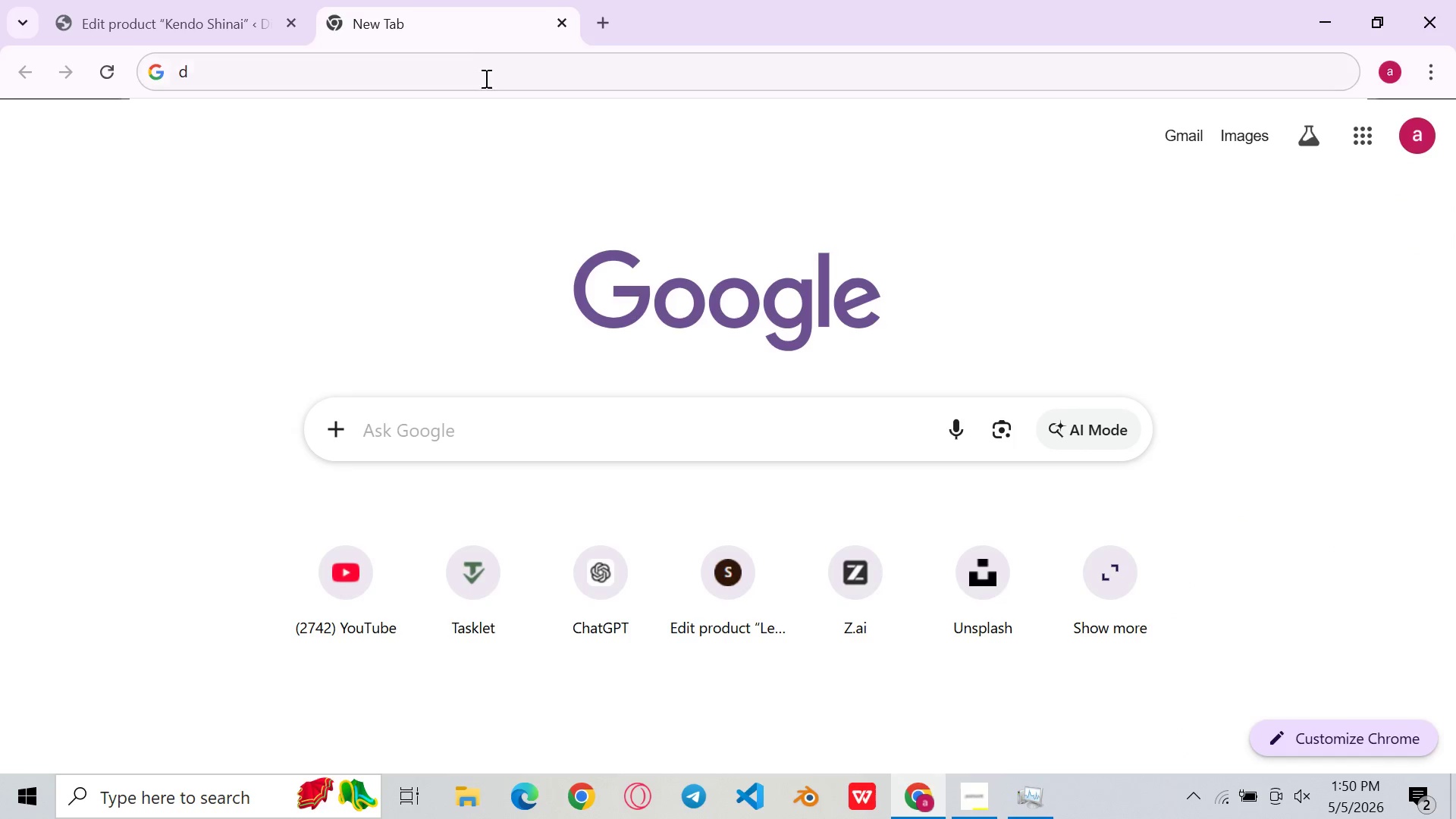 
left_click([490, 80])
 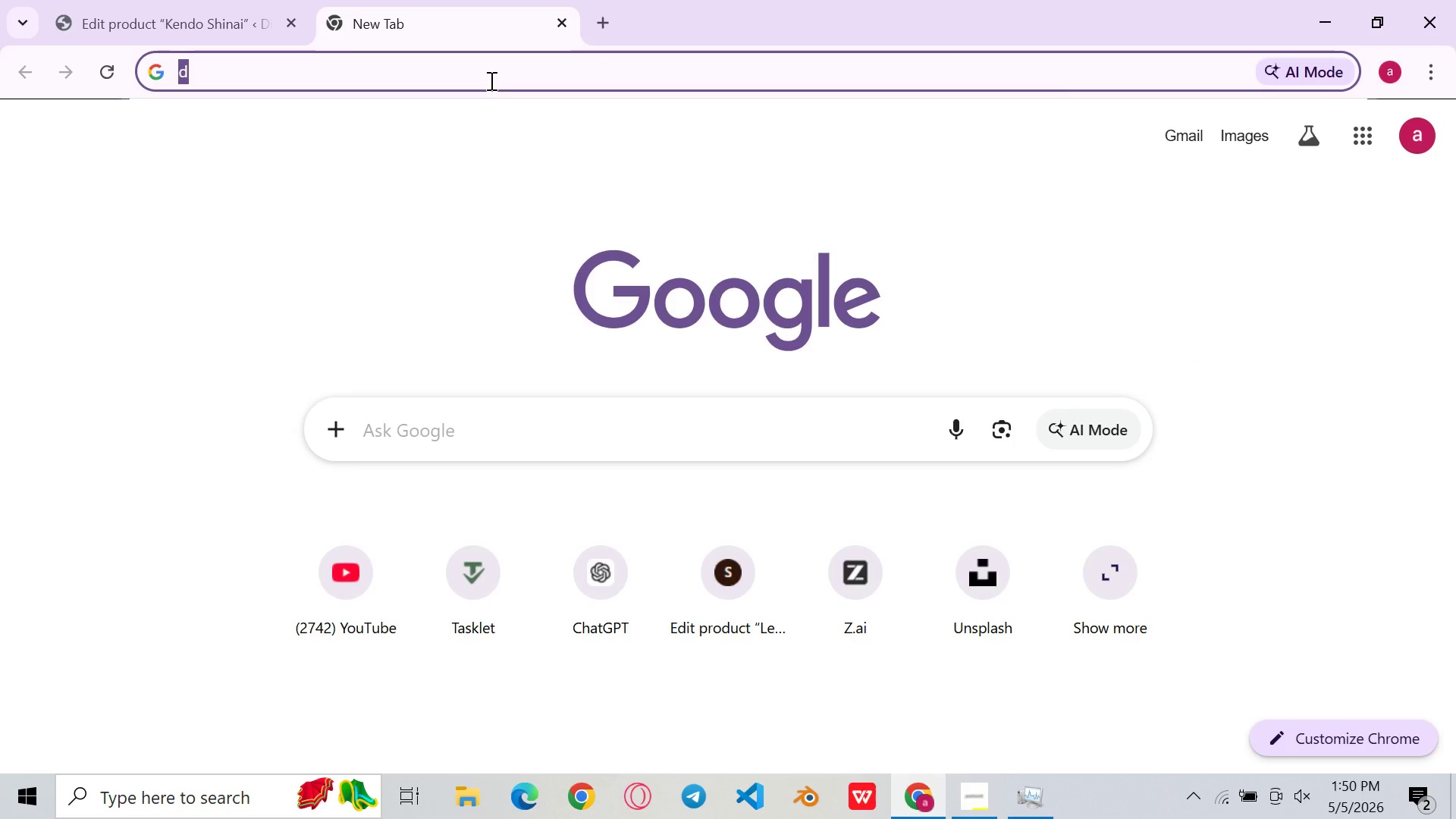 
key(Control+V)
 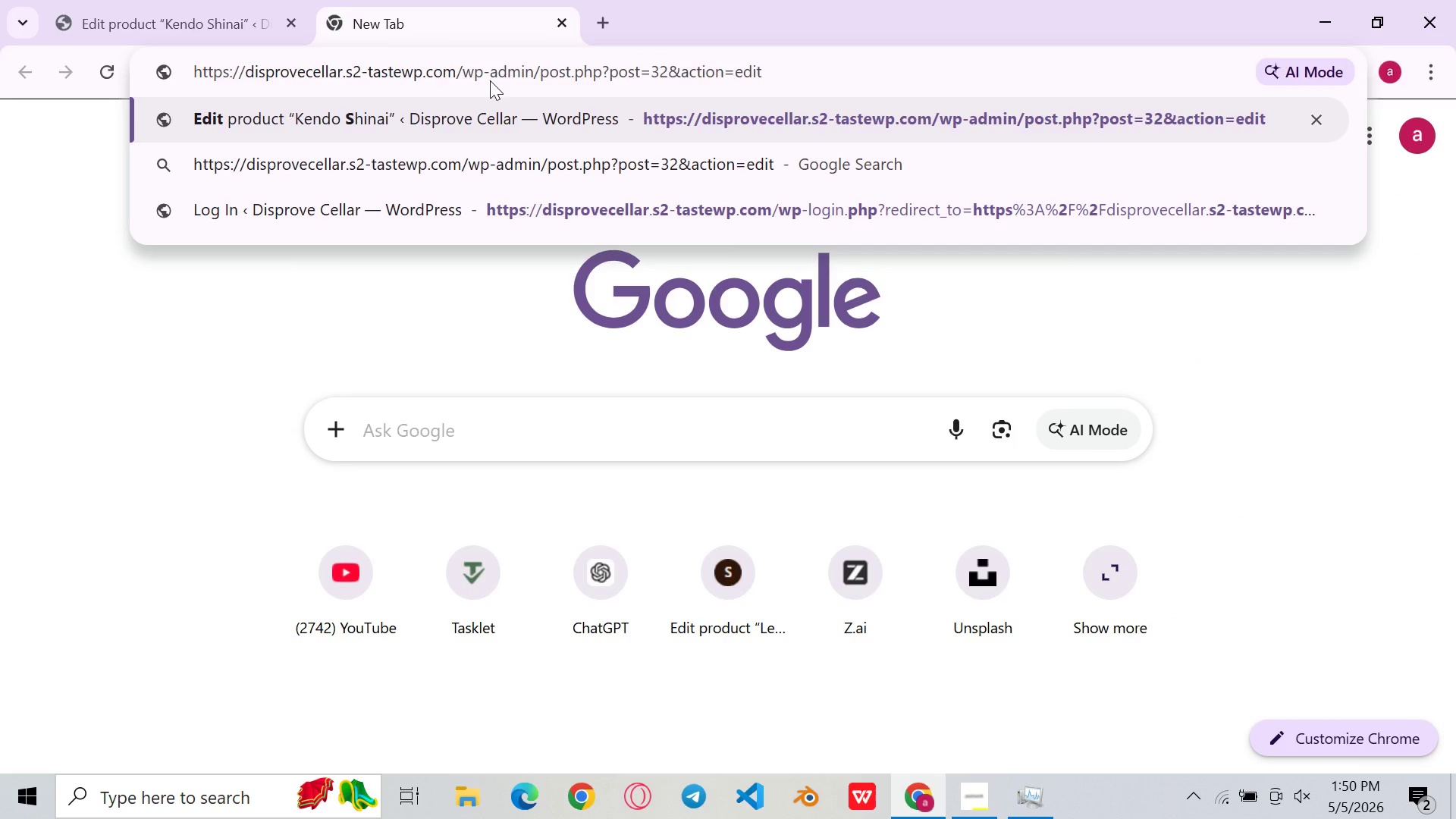 
key(Enter)
 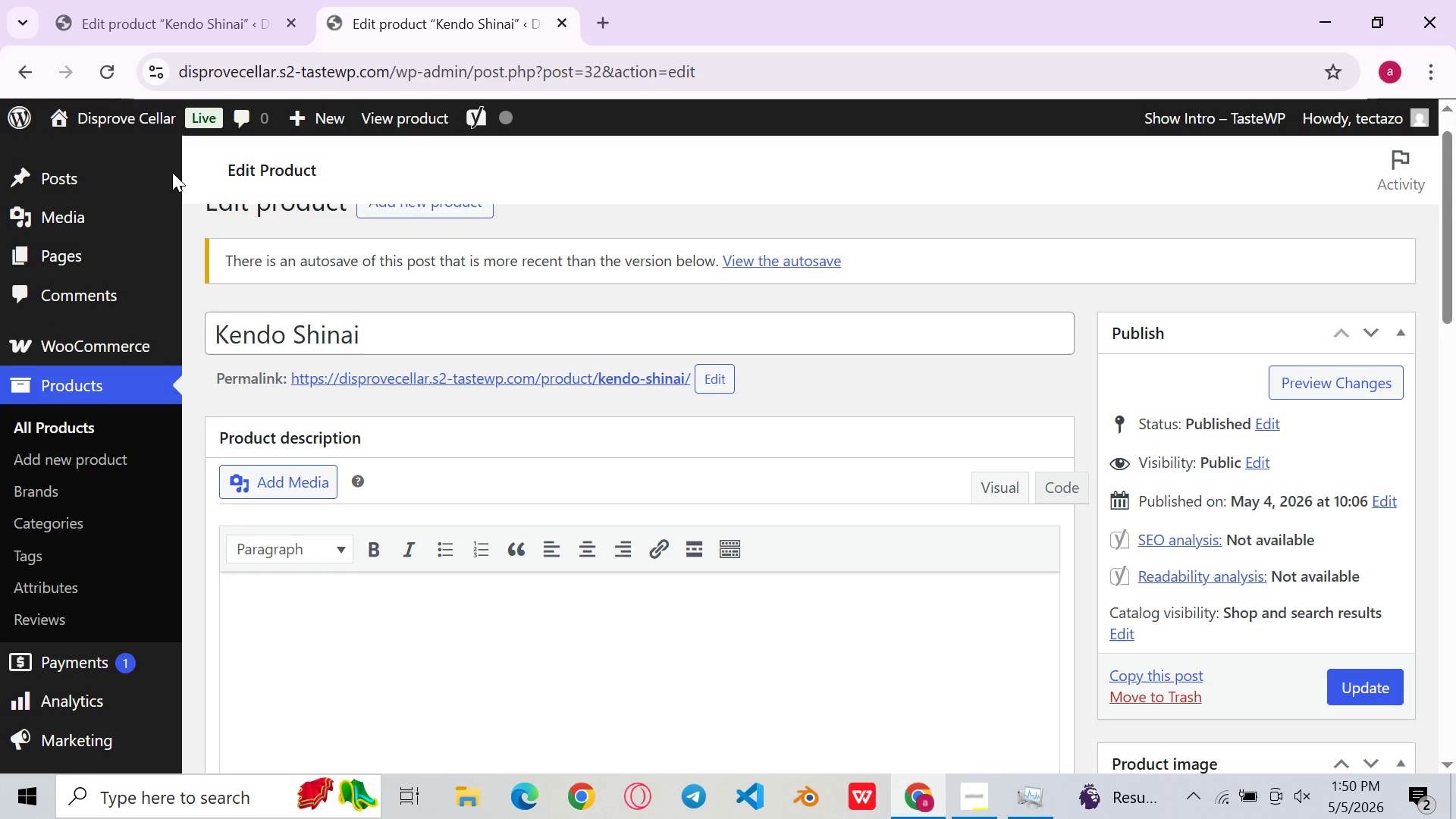 
wait(6.59)
 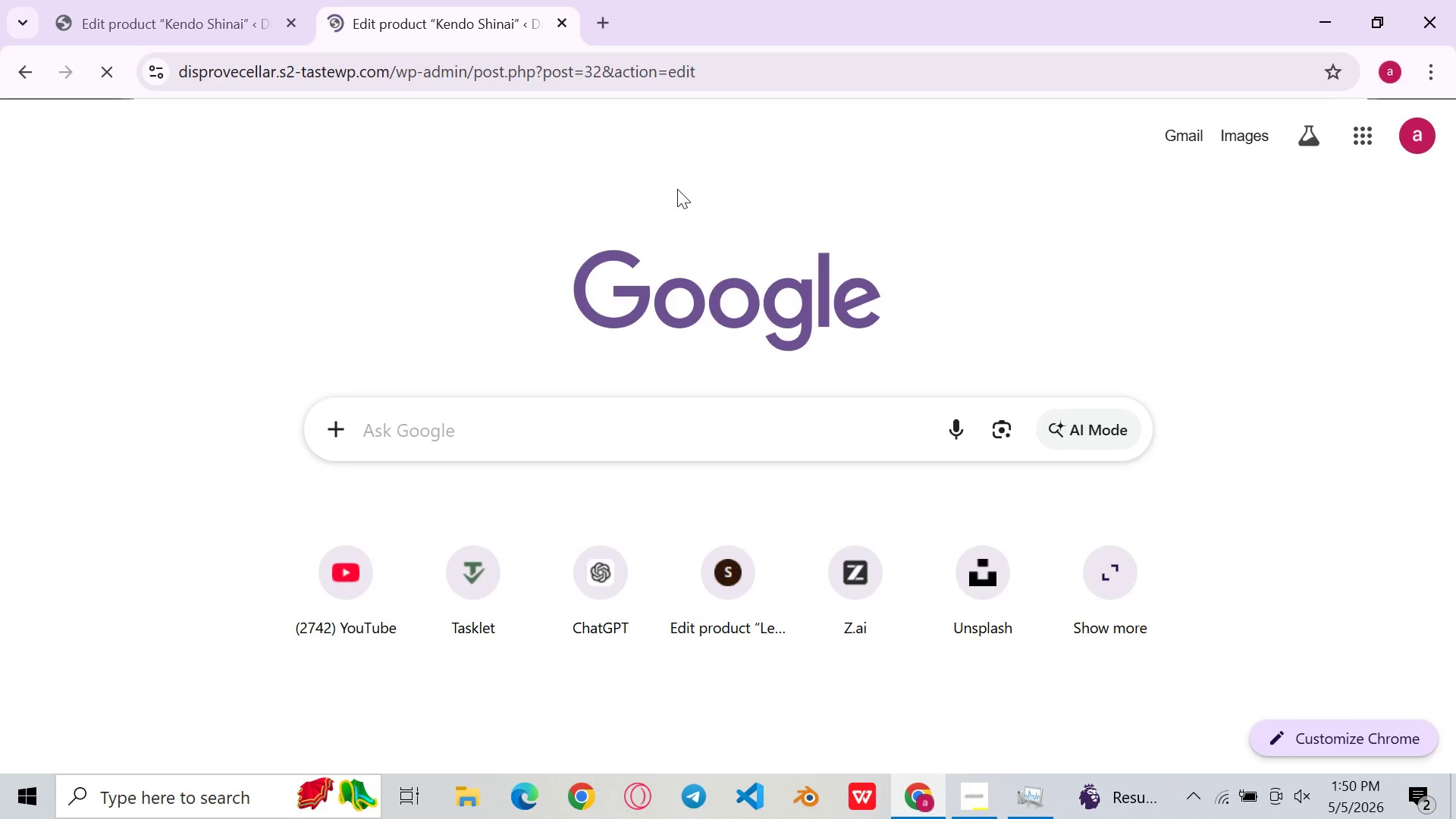 
left_click([110, 166])
 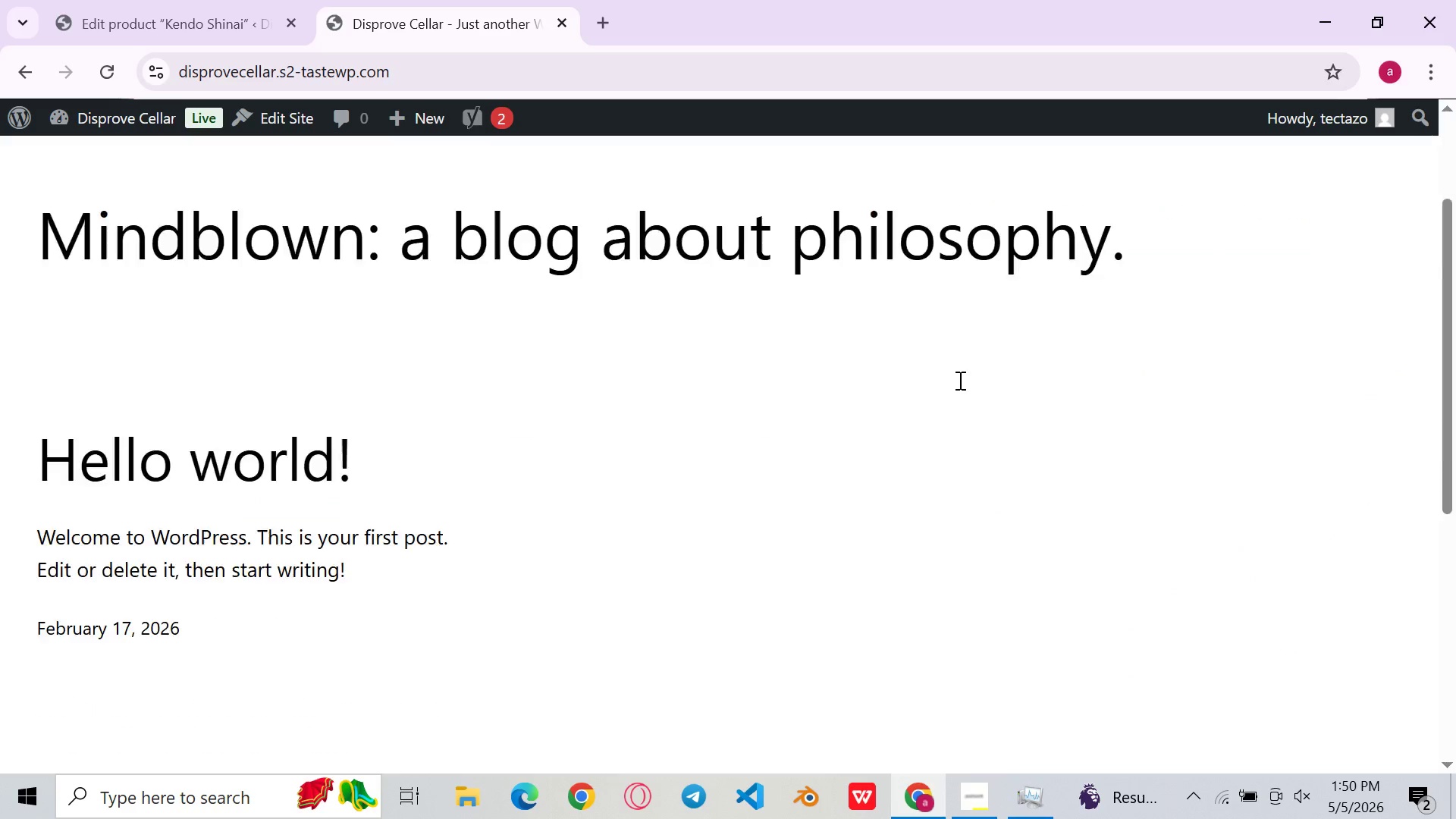 
wait(6.8)
 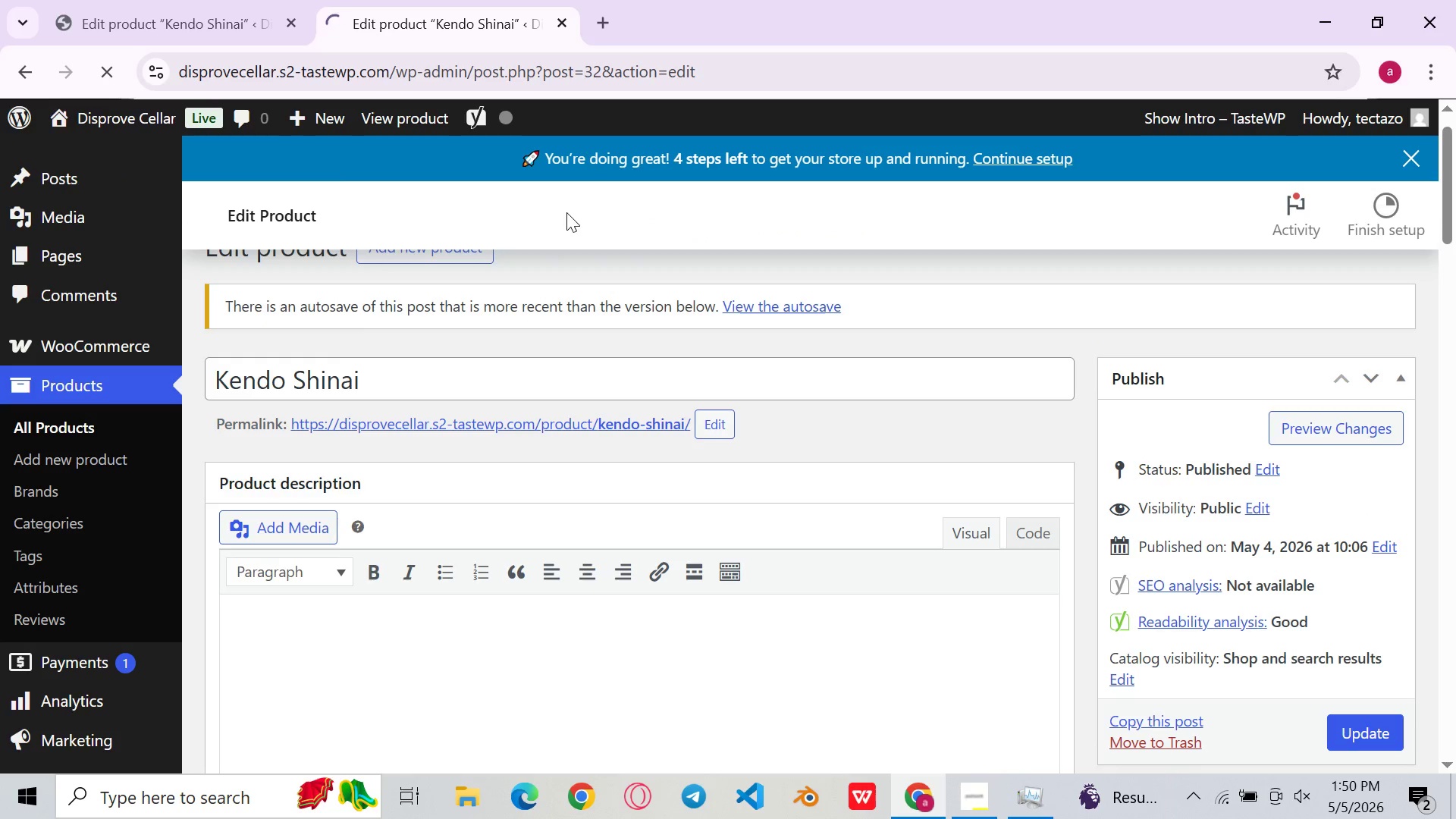 
left_click([1314, 205])
 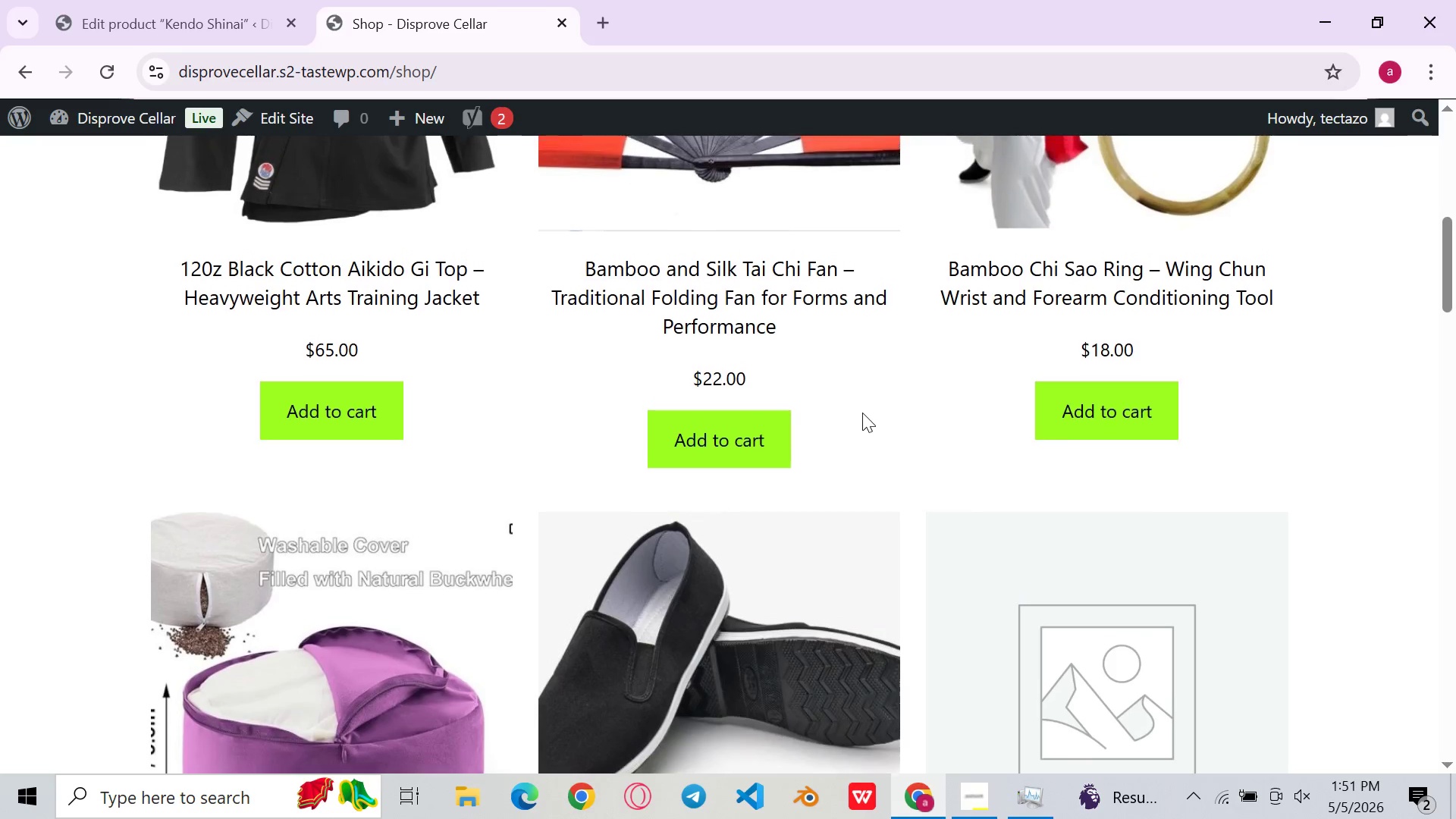 
wait(5.66)
 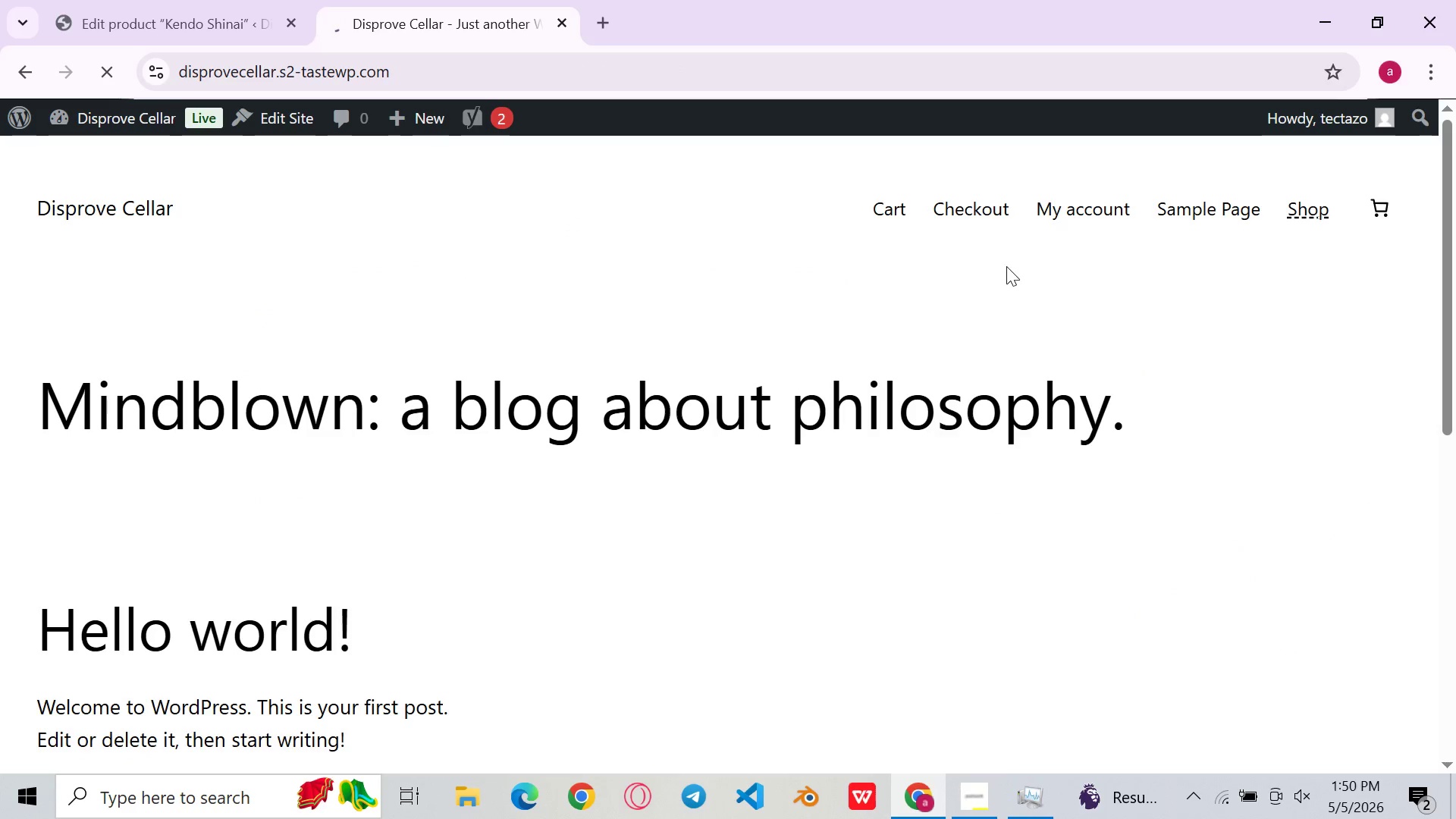 
left_click([238, 0])
 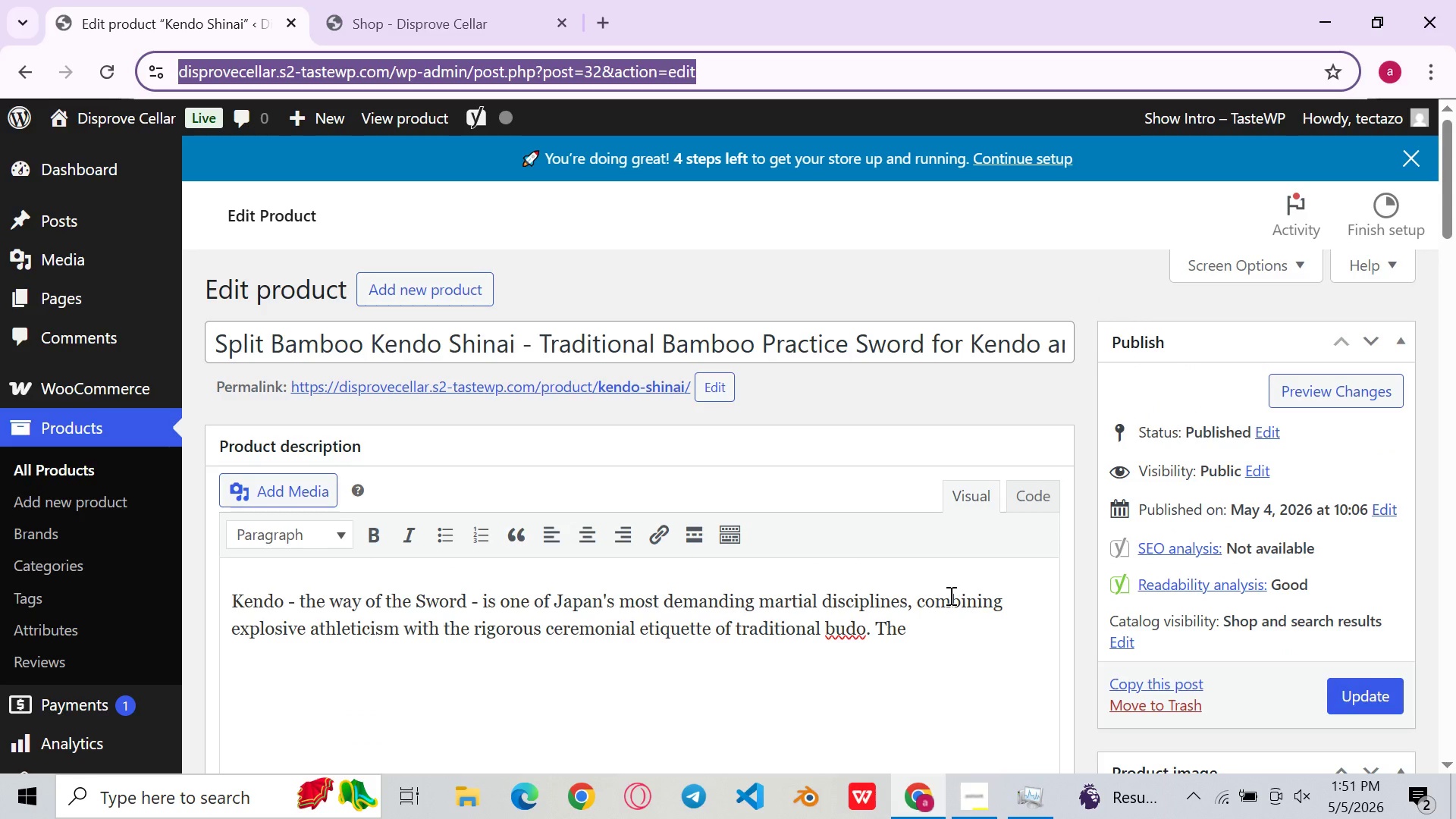 
left_click([946, 617])
 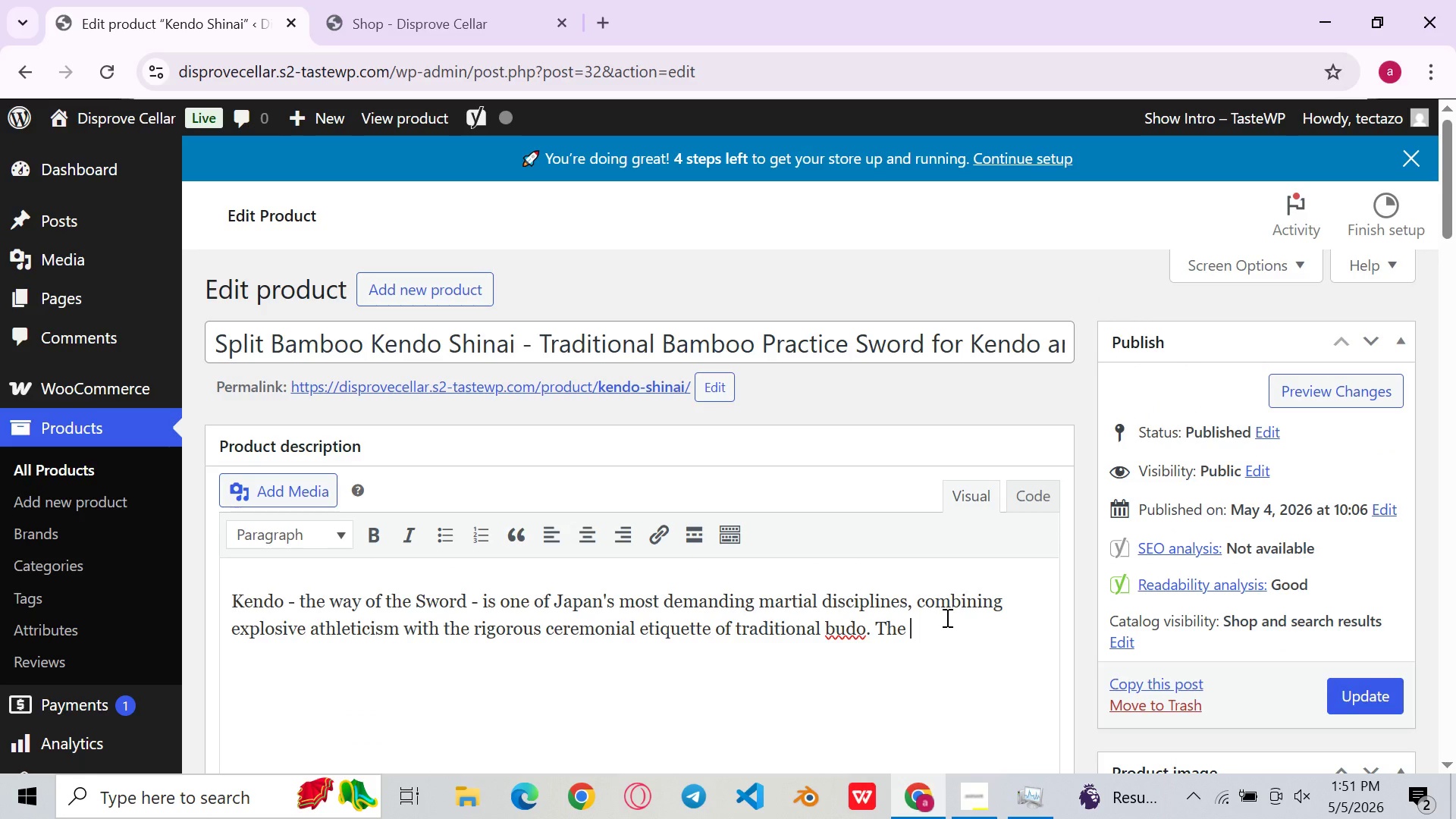 
wait(9.48)
 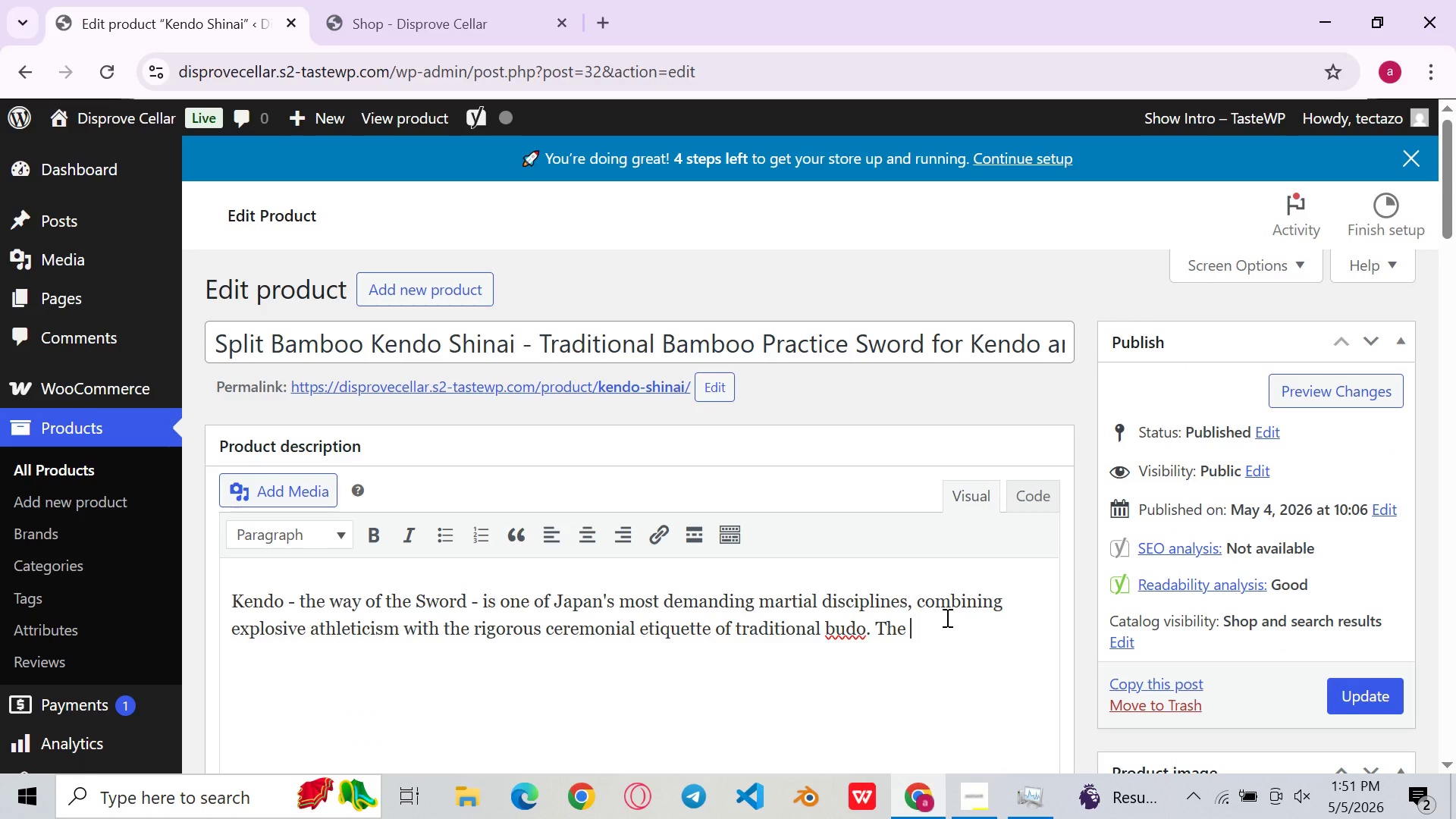 
type(shinai is the practi)
 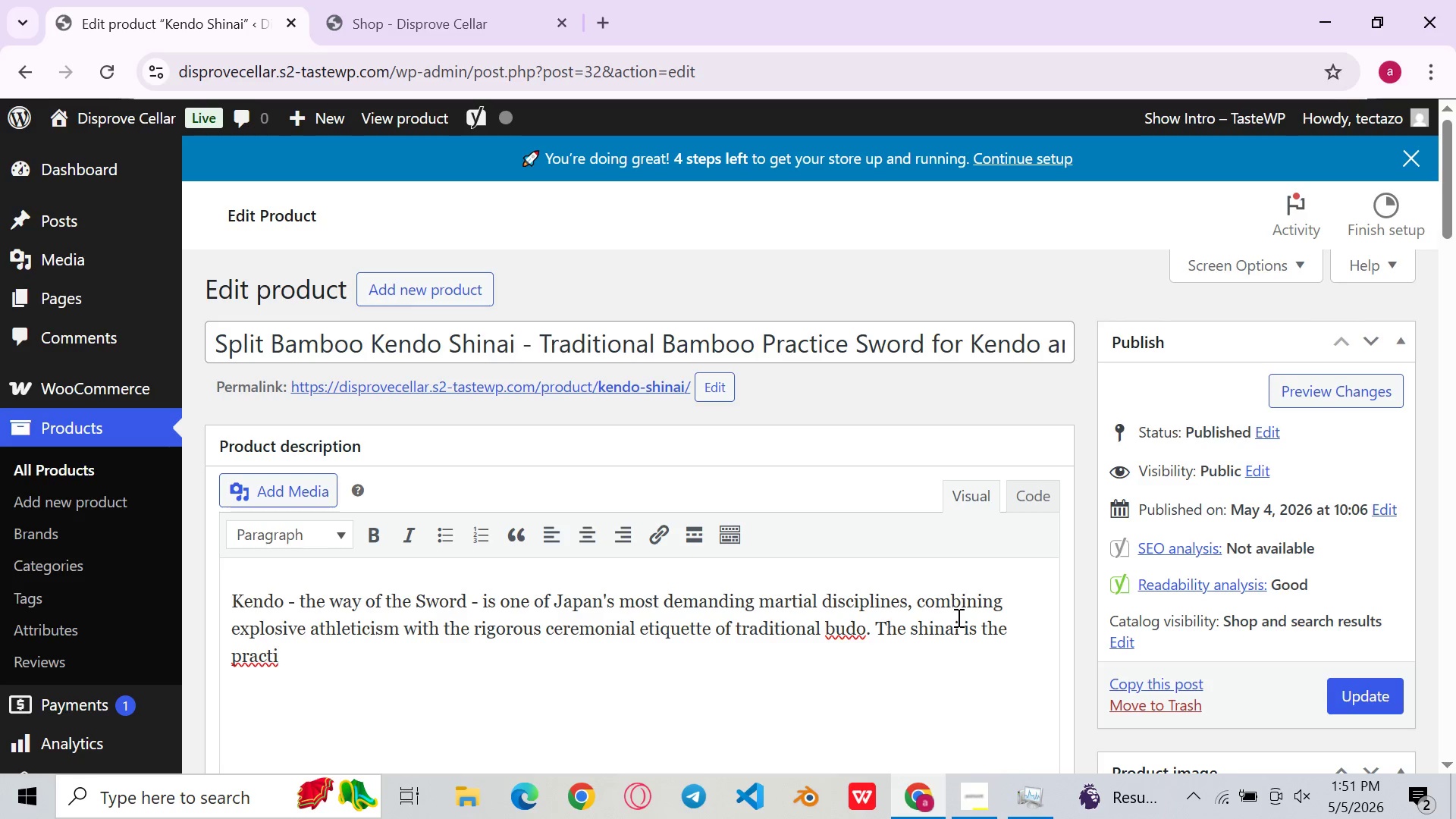 
type(tioners)
key(Backspace)
type('s )
 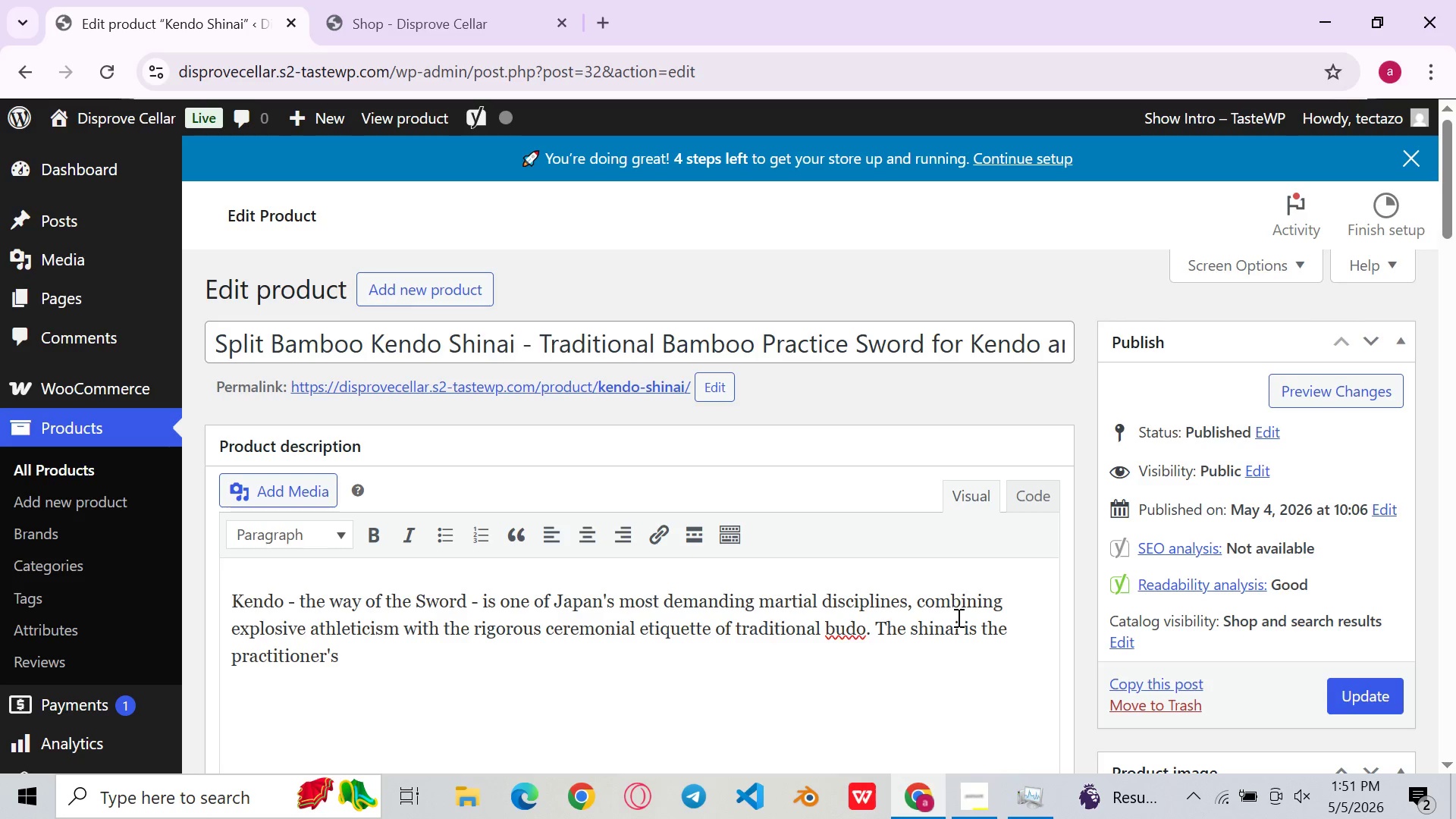 
type(primary)
 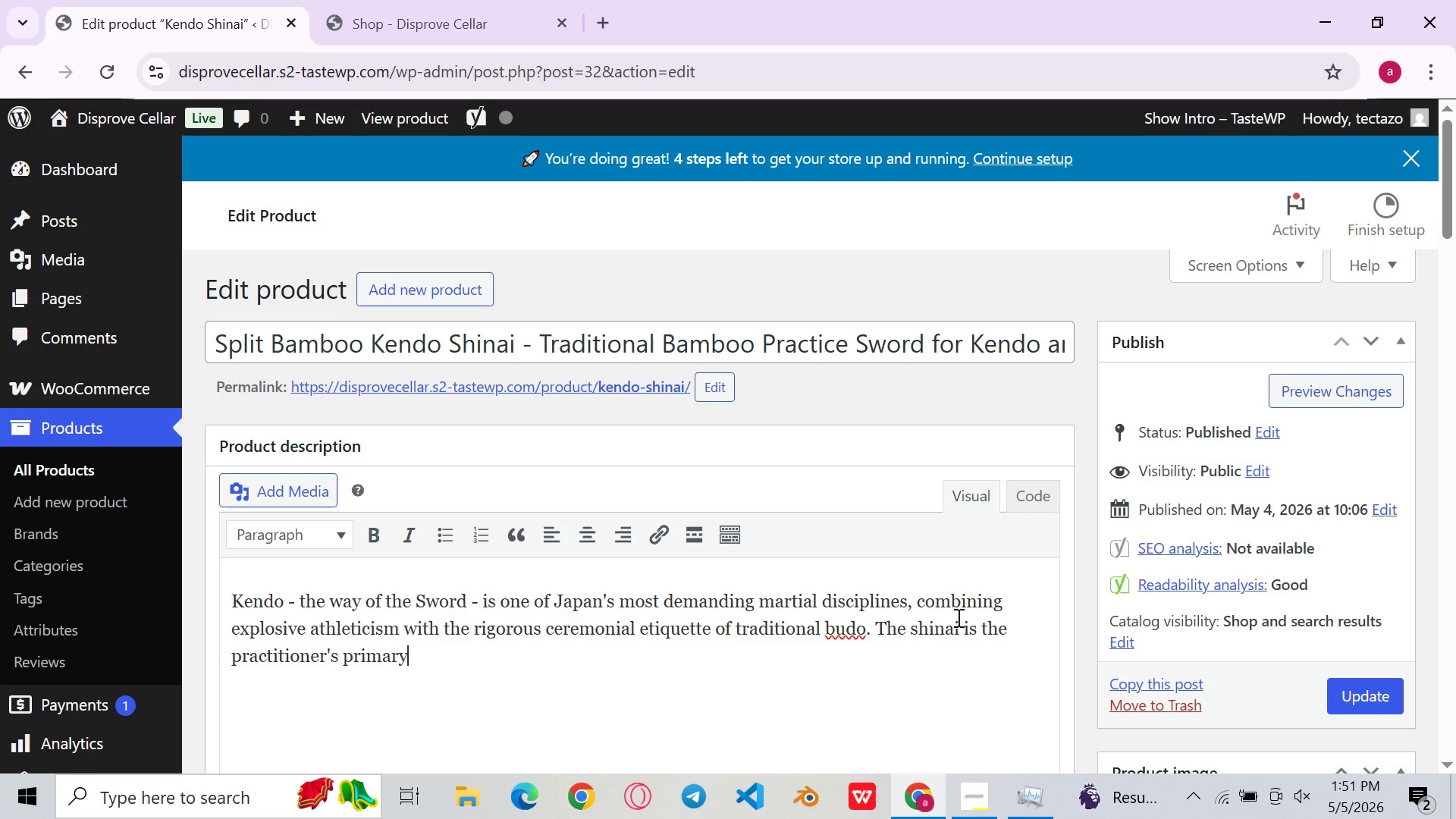 
type( training weapon in Kend)
 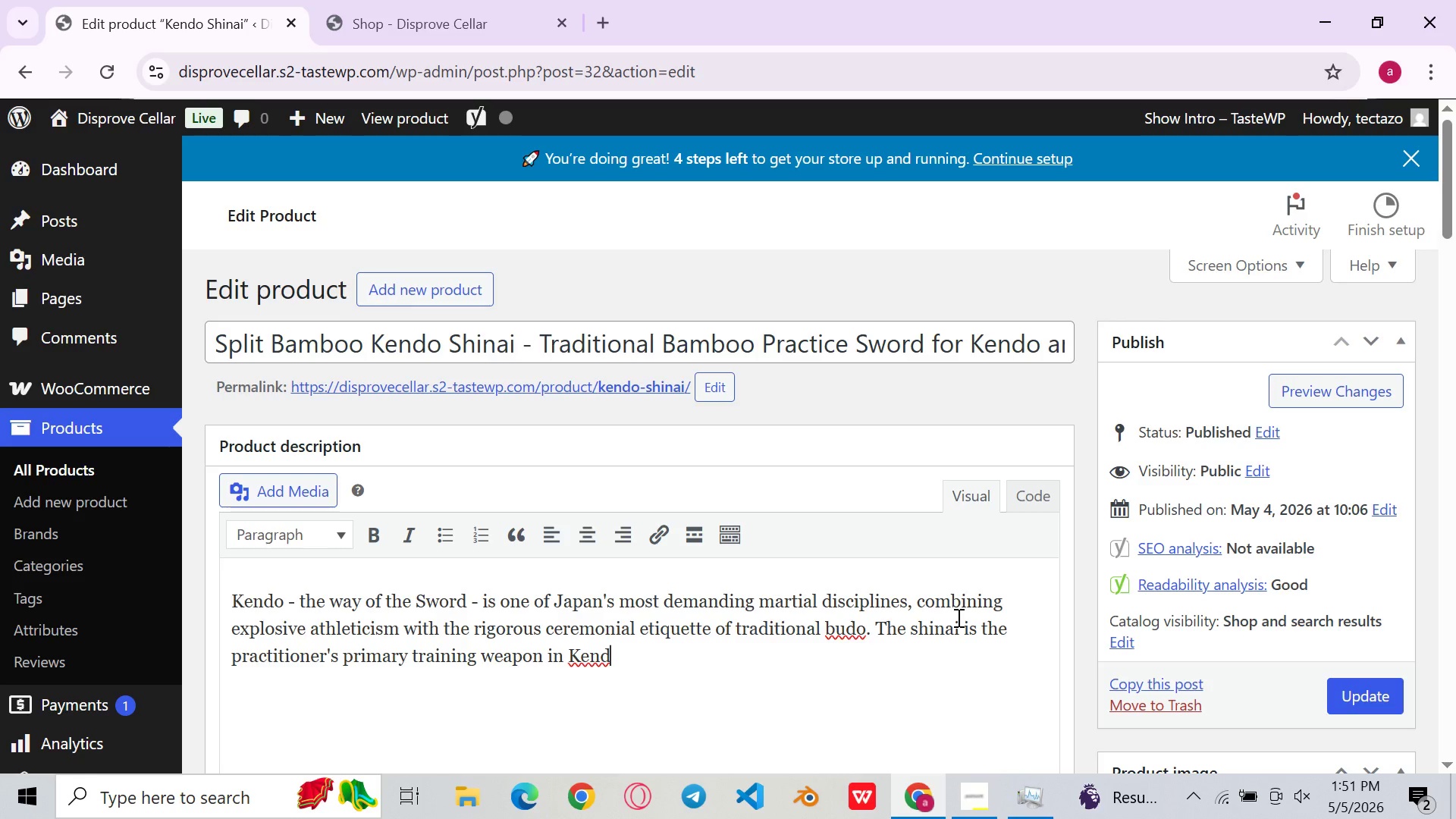 
key(O)
 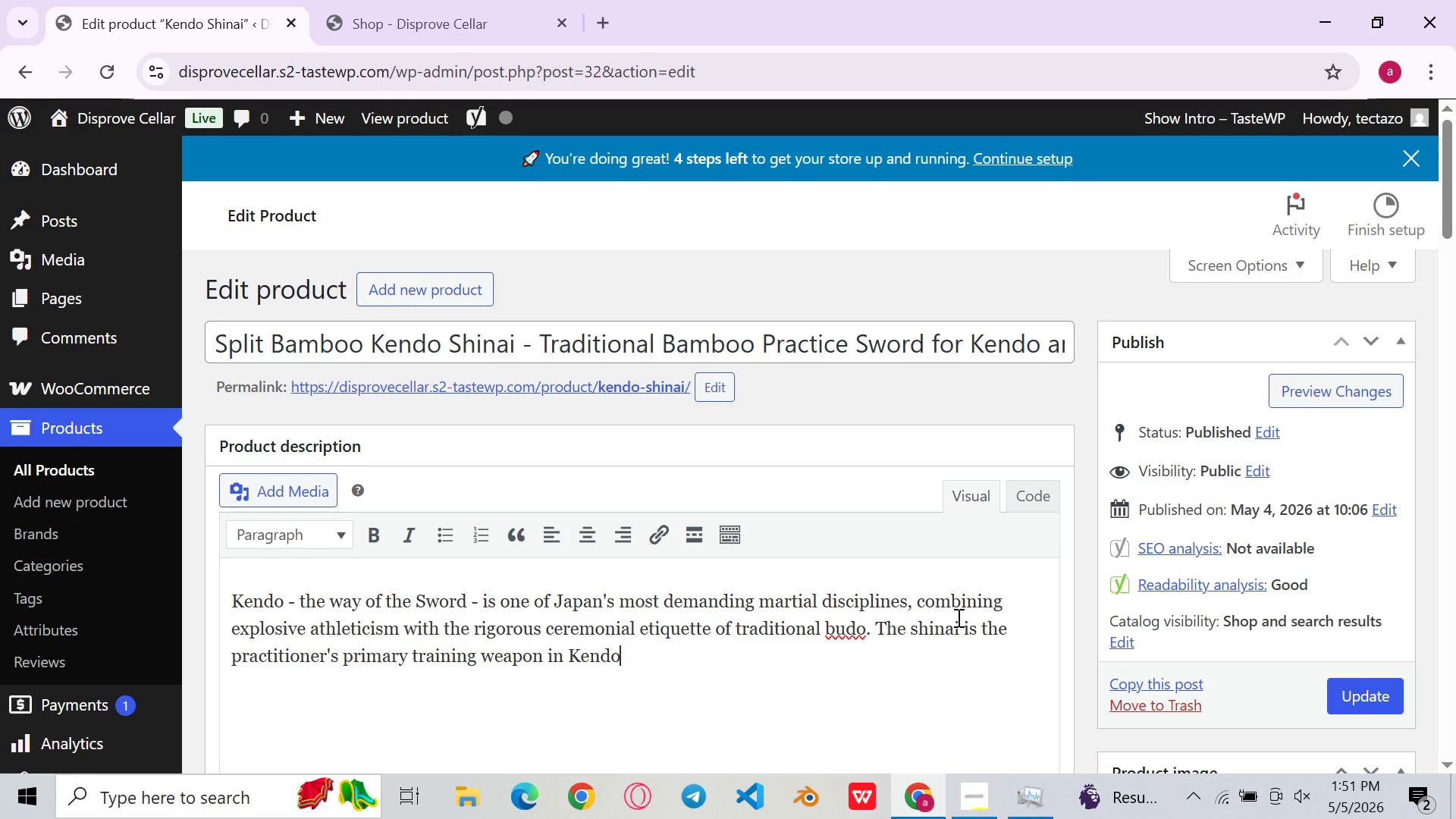 
key(Space)
 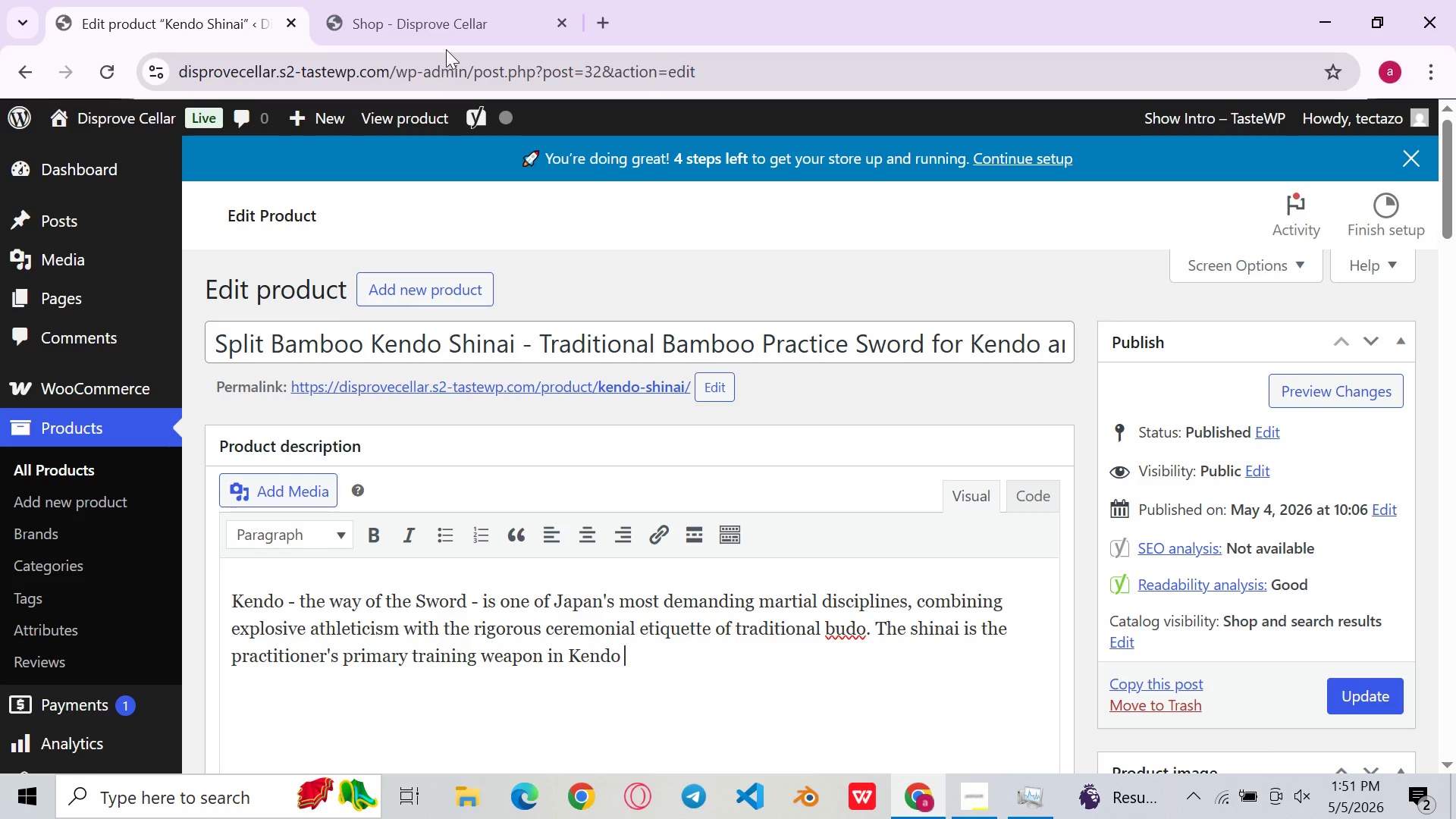 
left_click([454, 34])
 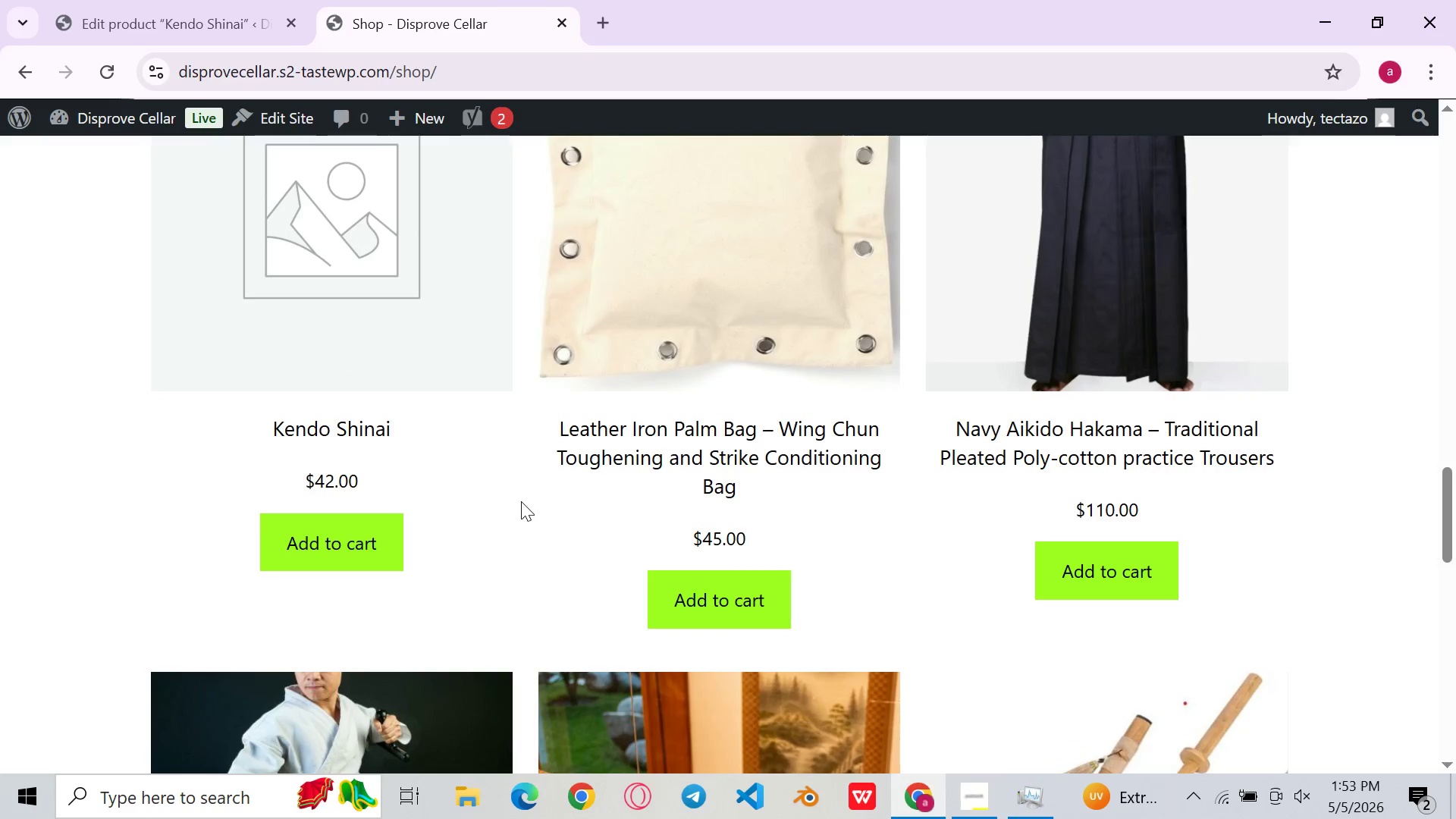 
wait(74.84)
 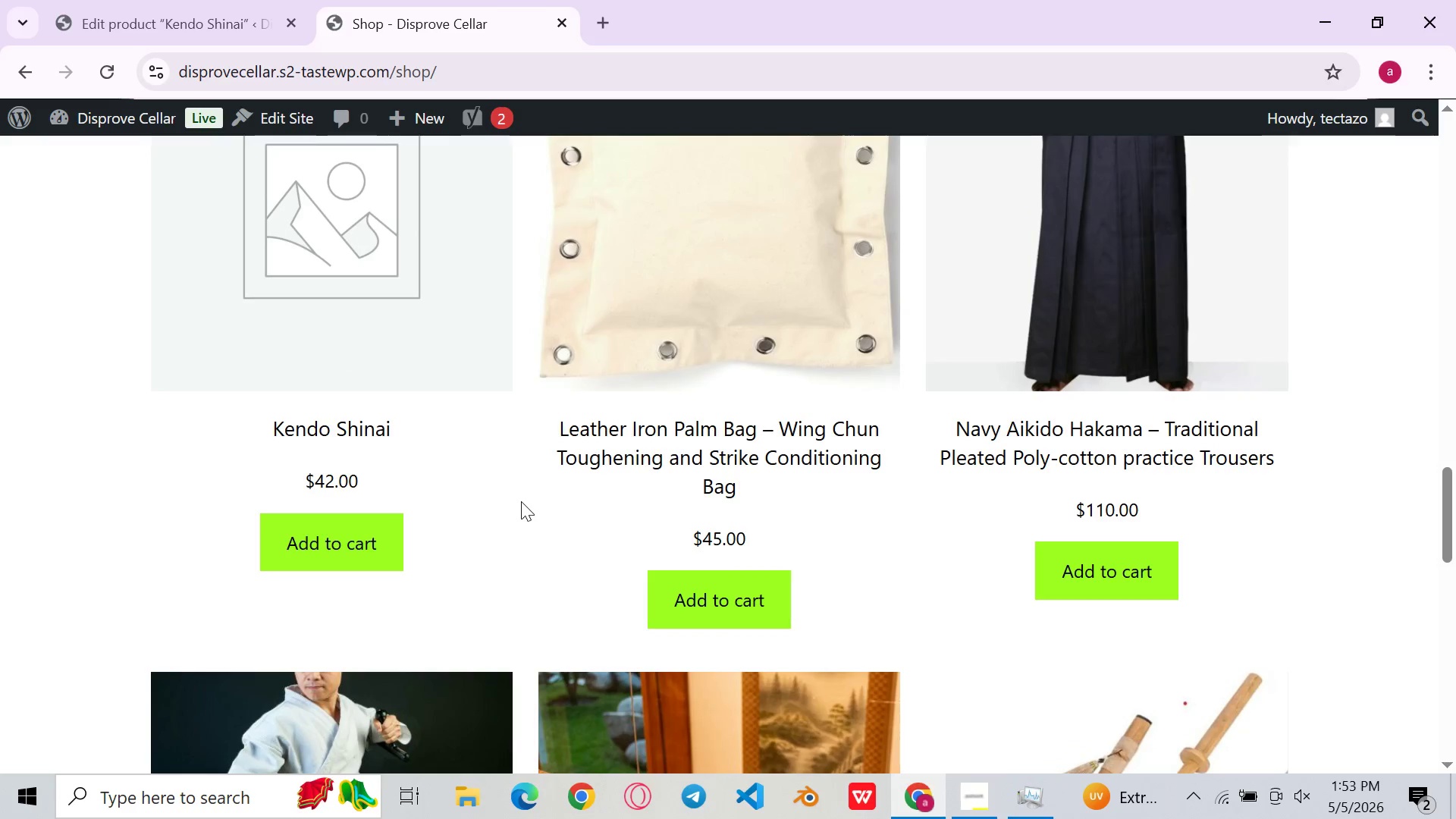 
left_click([530, 410])
 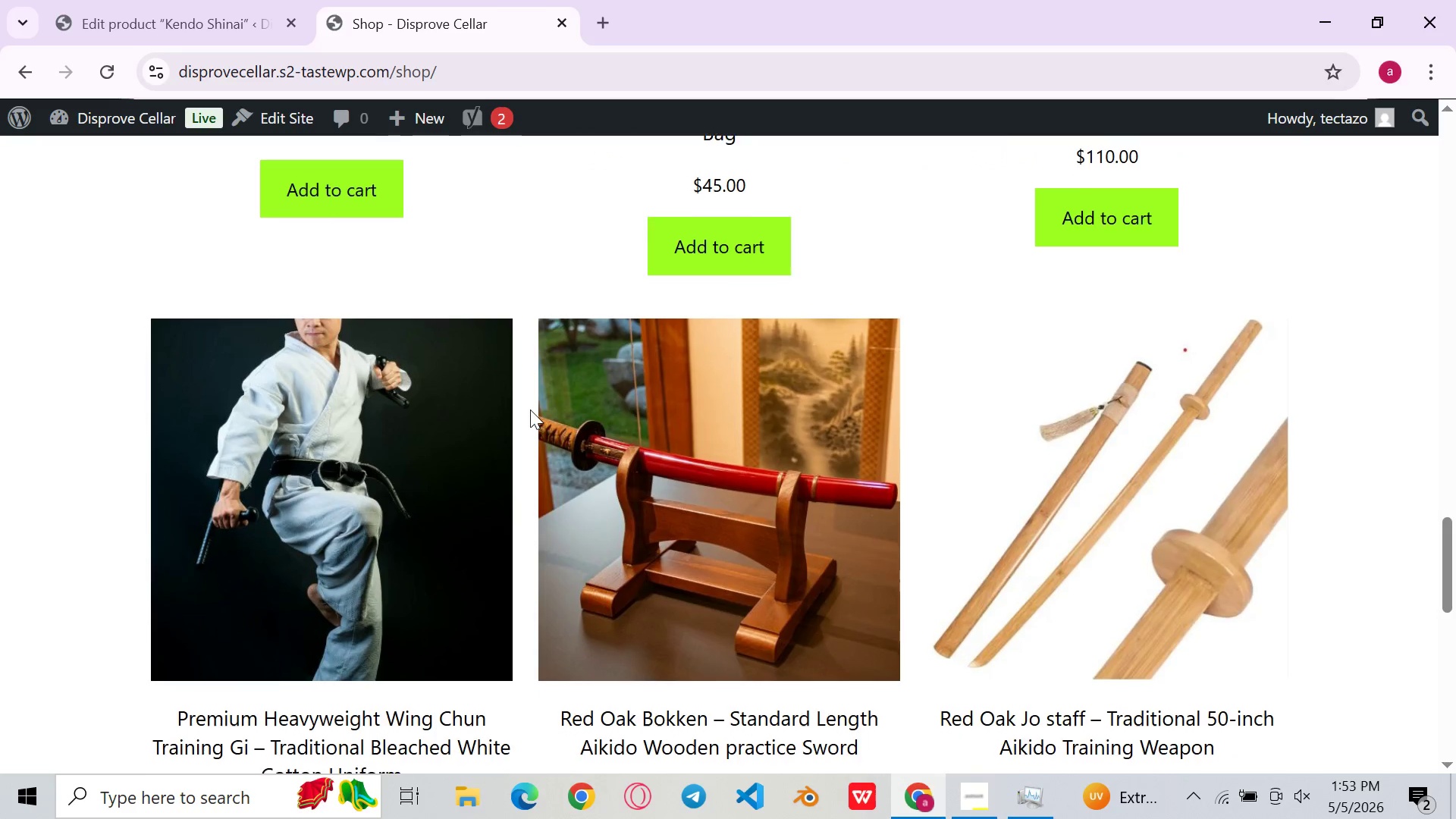 
left_click([530, 373])
 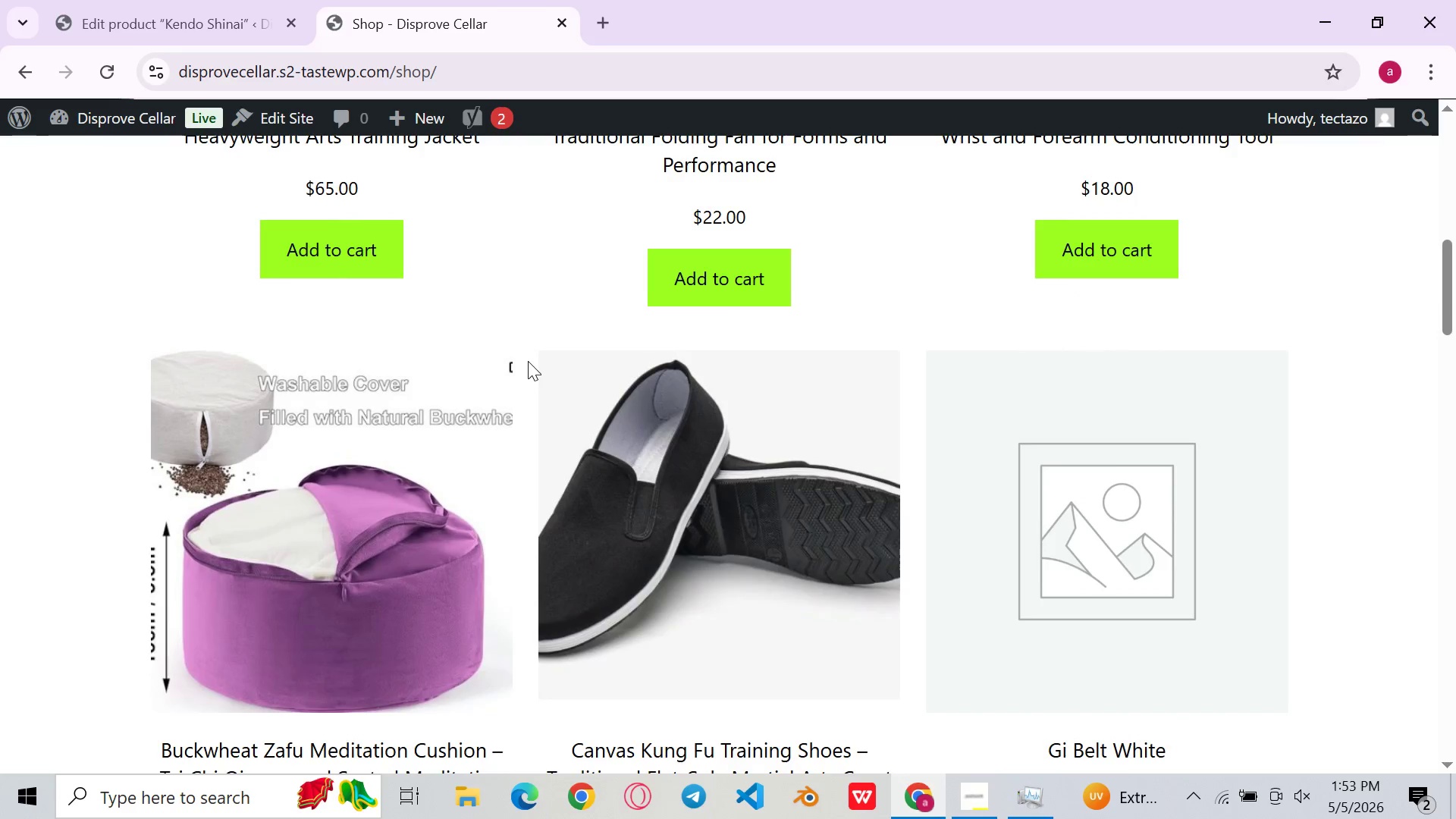 
wait(31.8)
 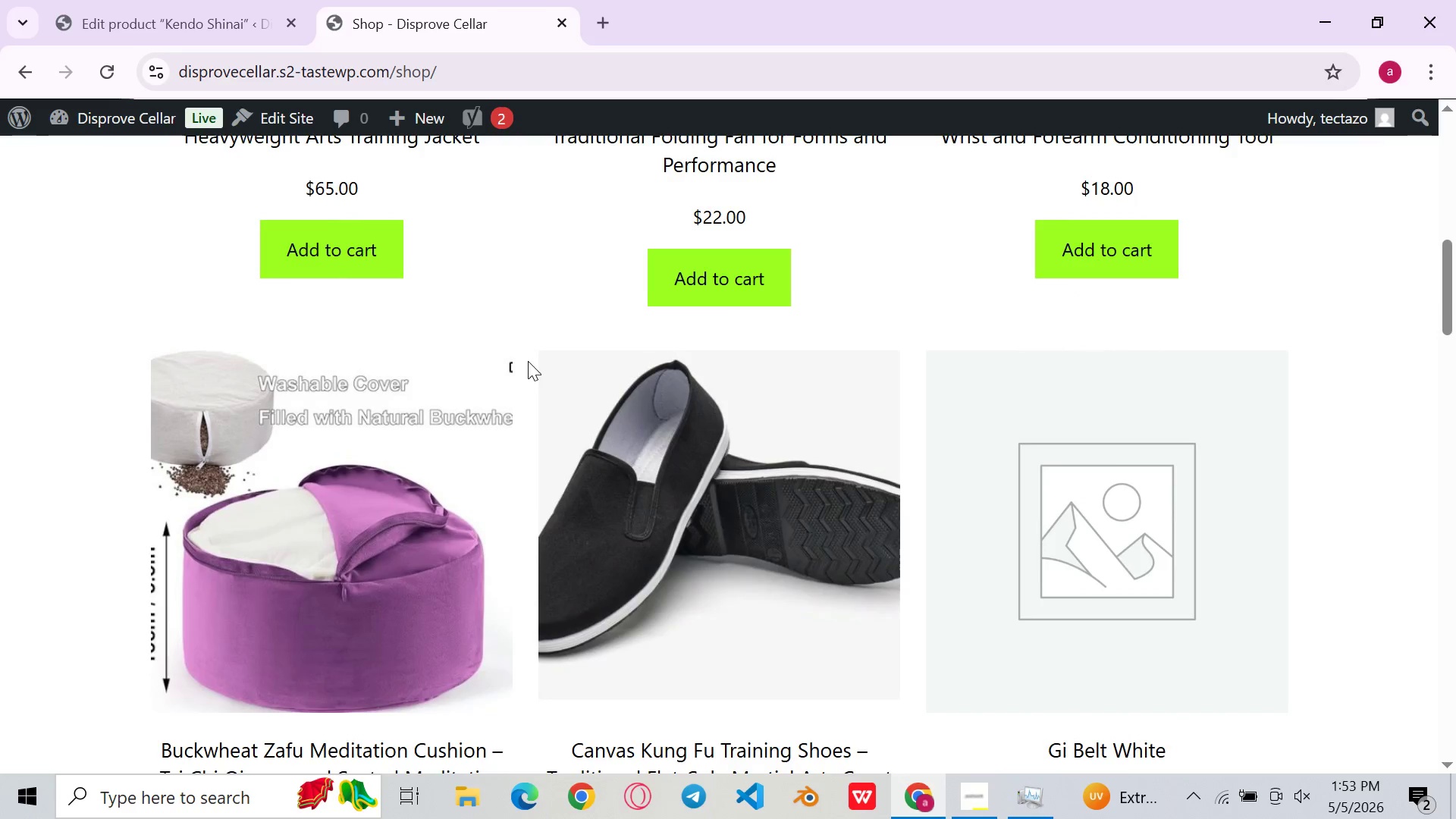 
left_click([162, 0])
 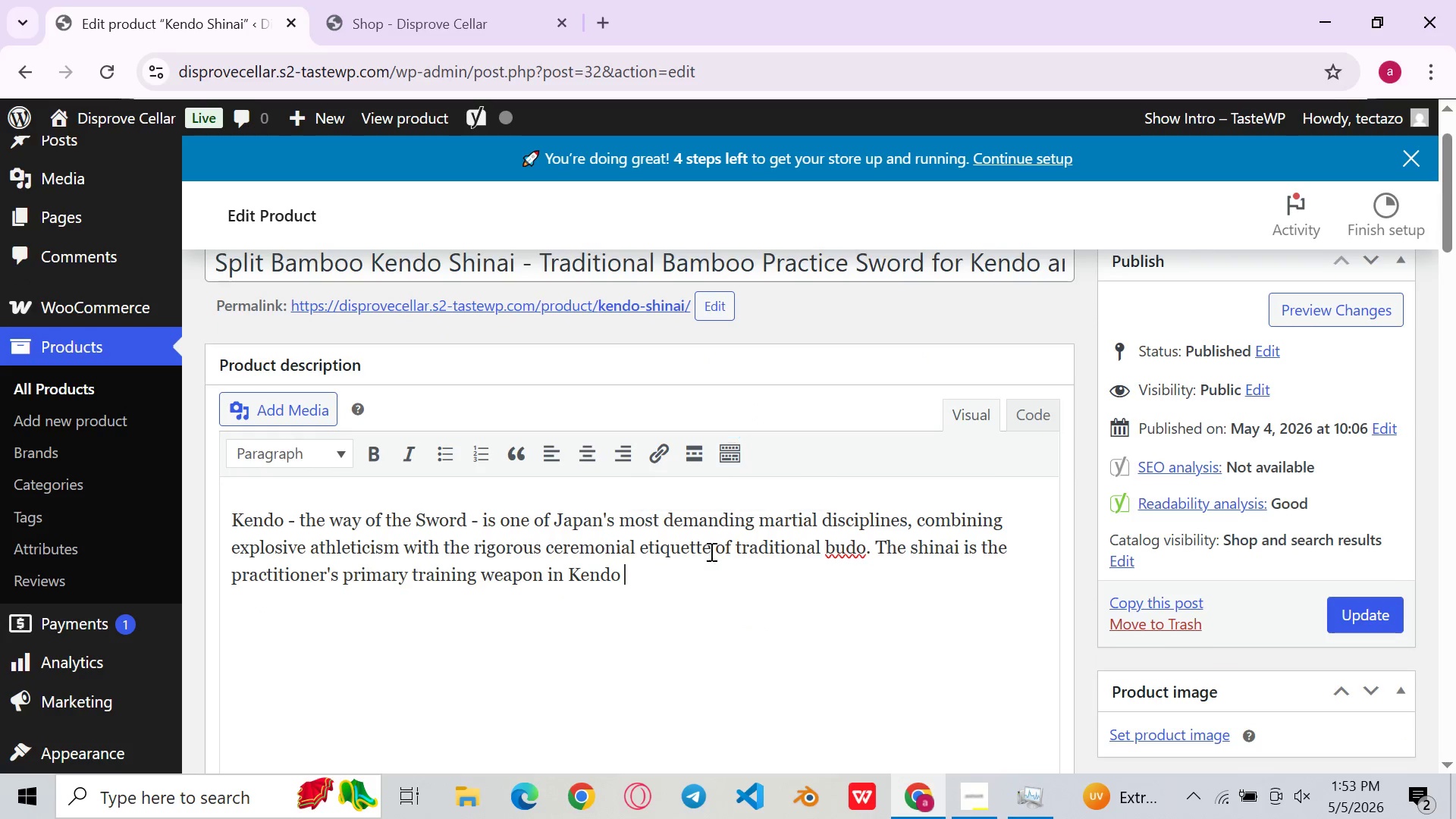 
left_click([704, 593])
 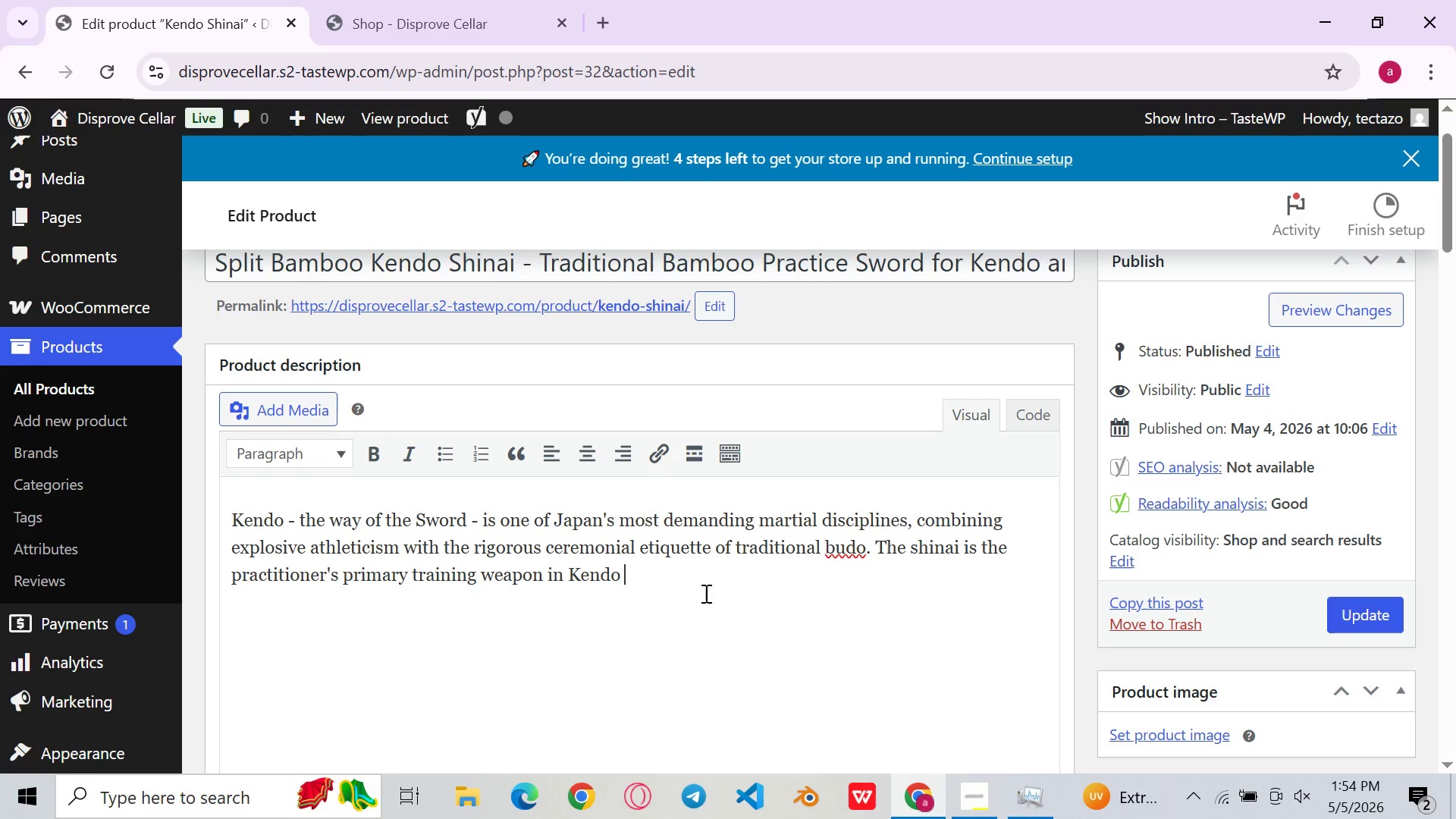 
wait(16.95)
 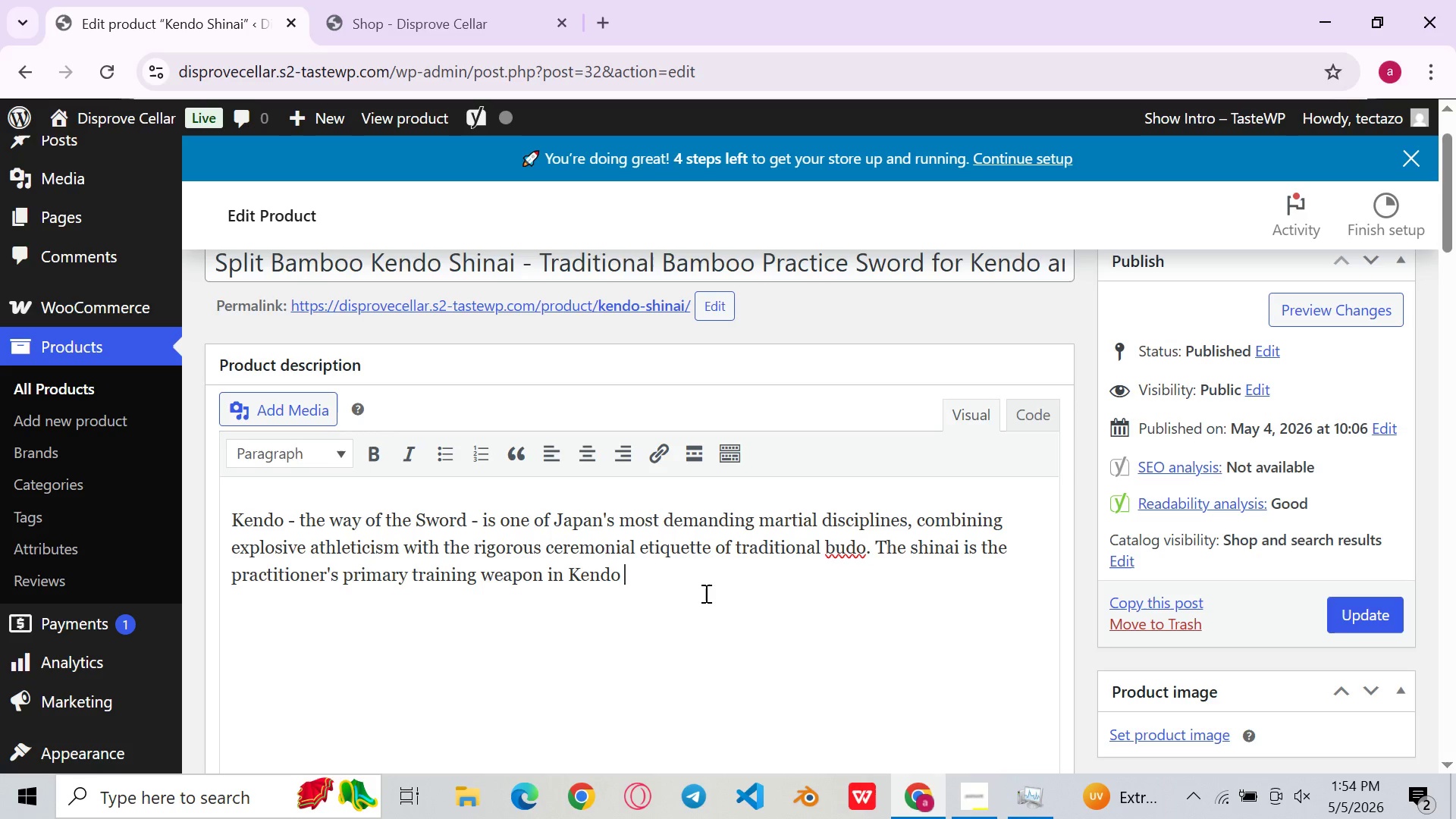 
key(Backspace)
type(. Four)
 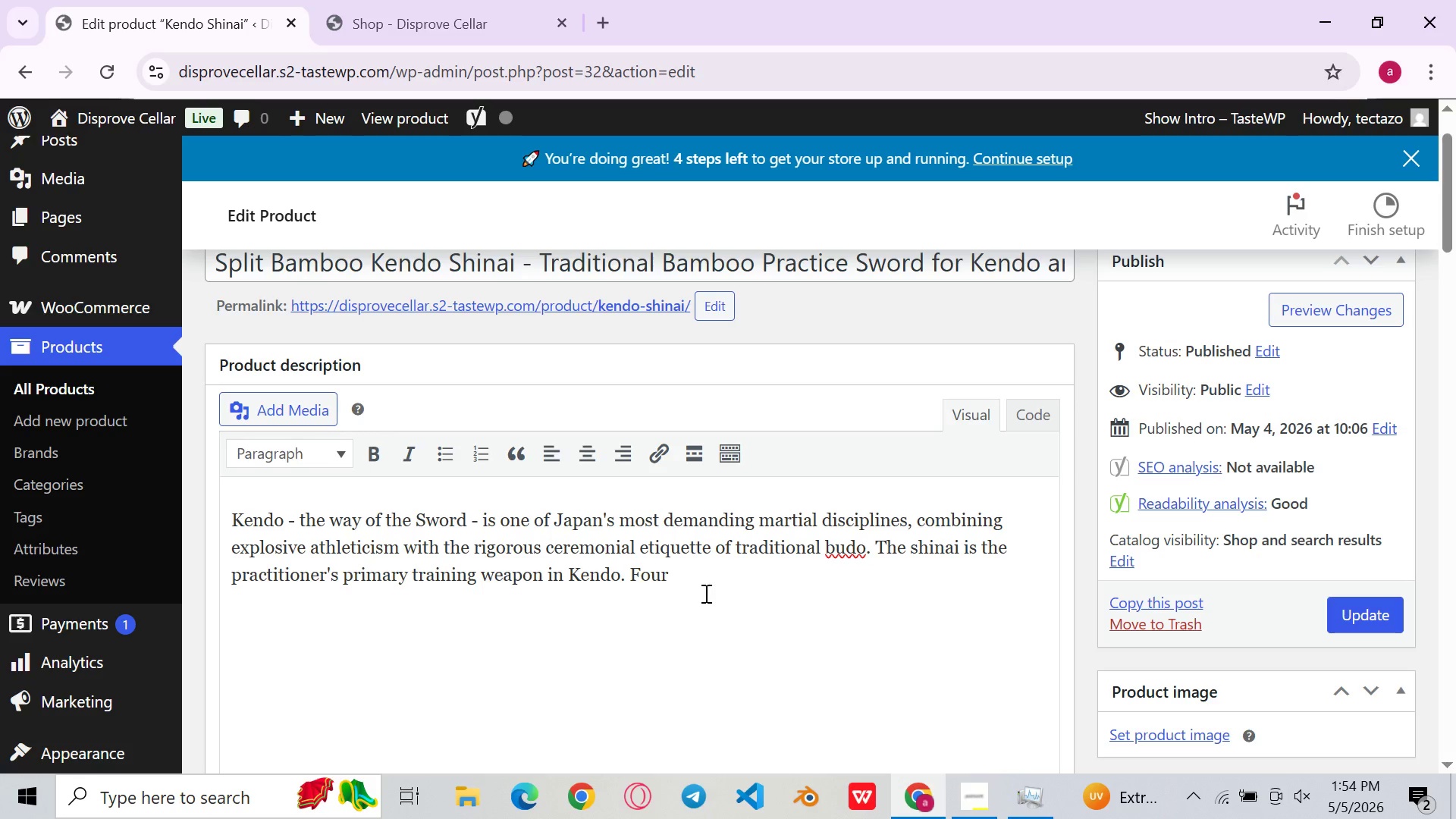 
type( split bamboo staves bound)
 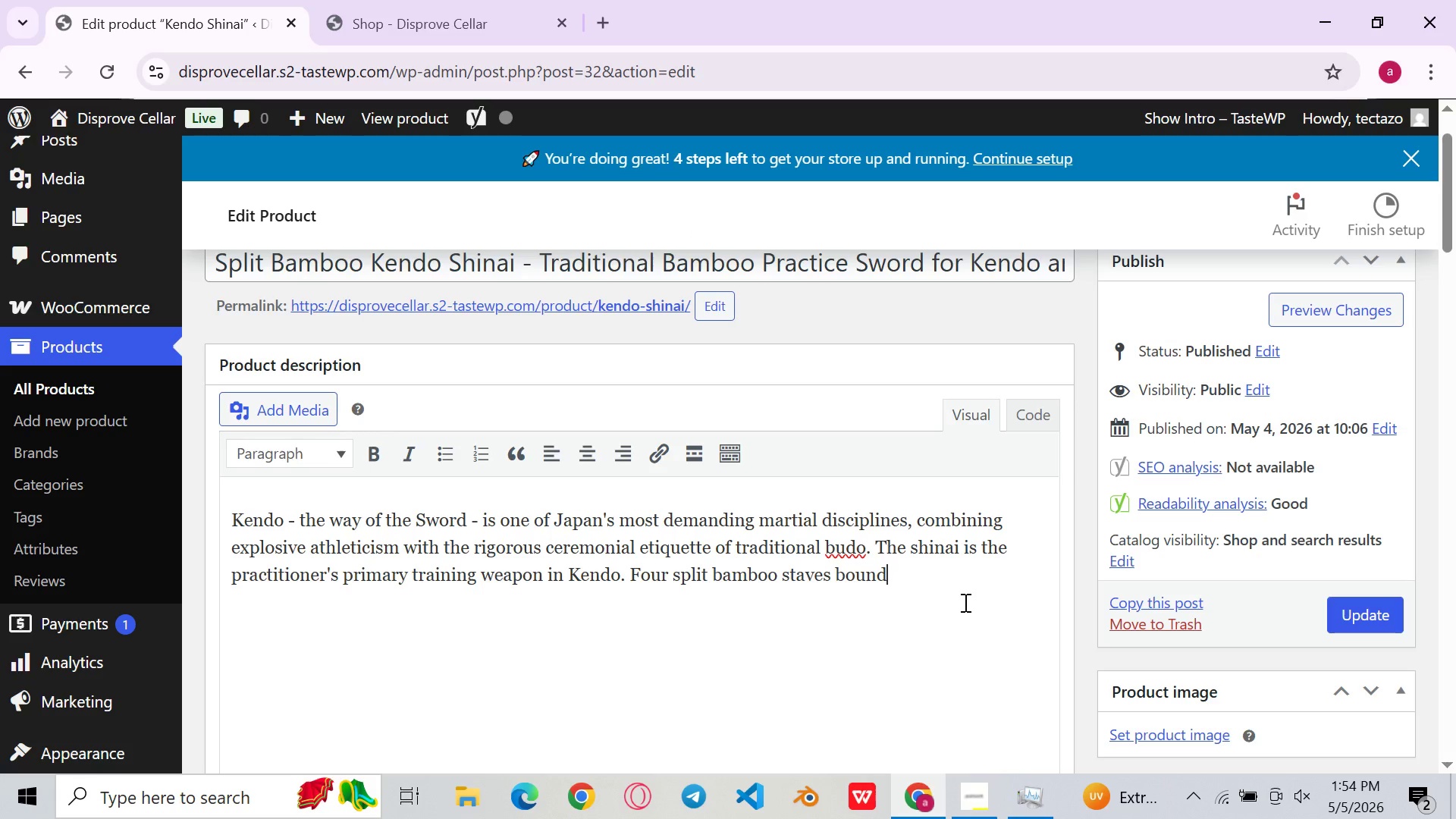 
wait(6.09)
 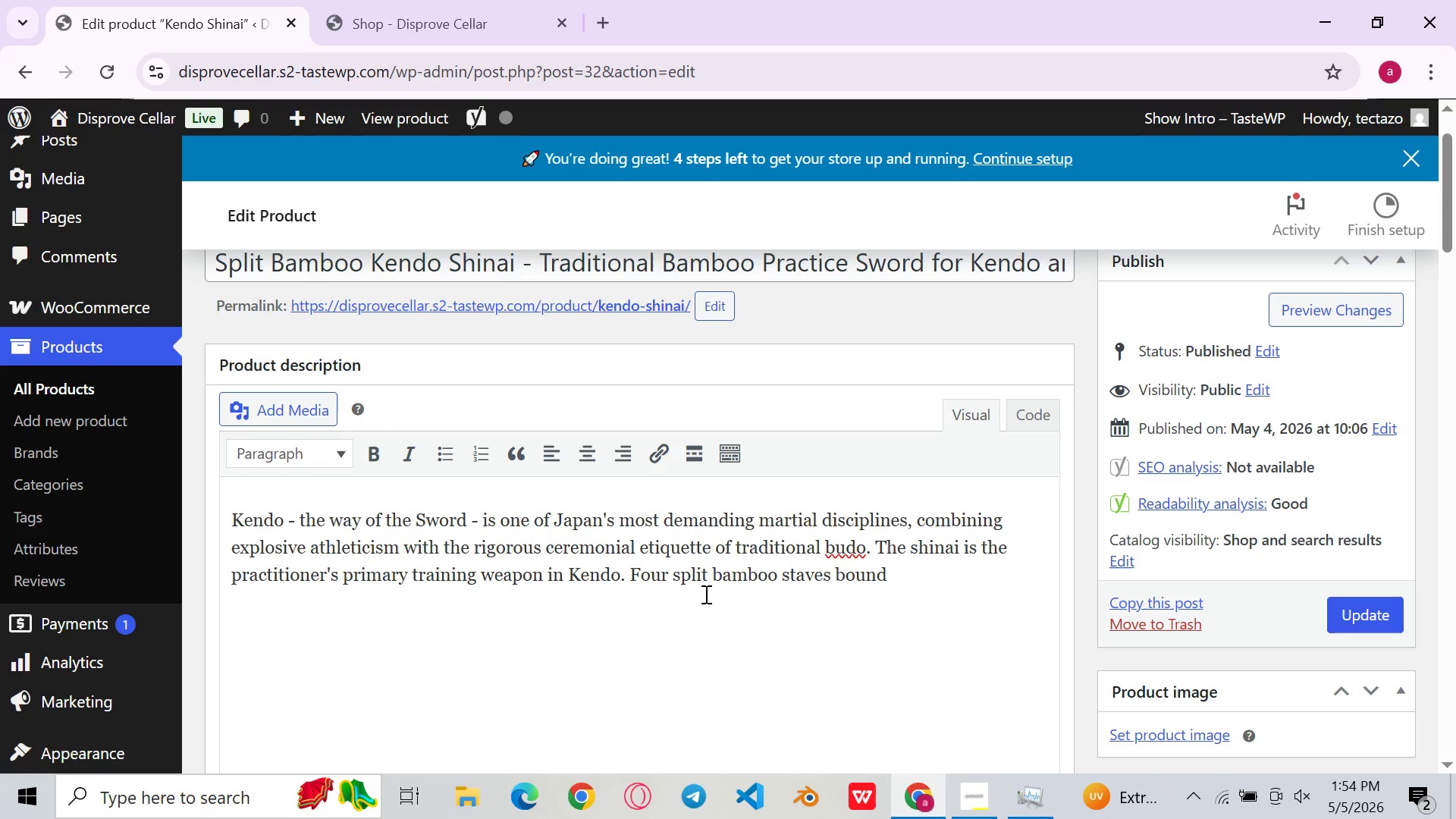 
type( together )
 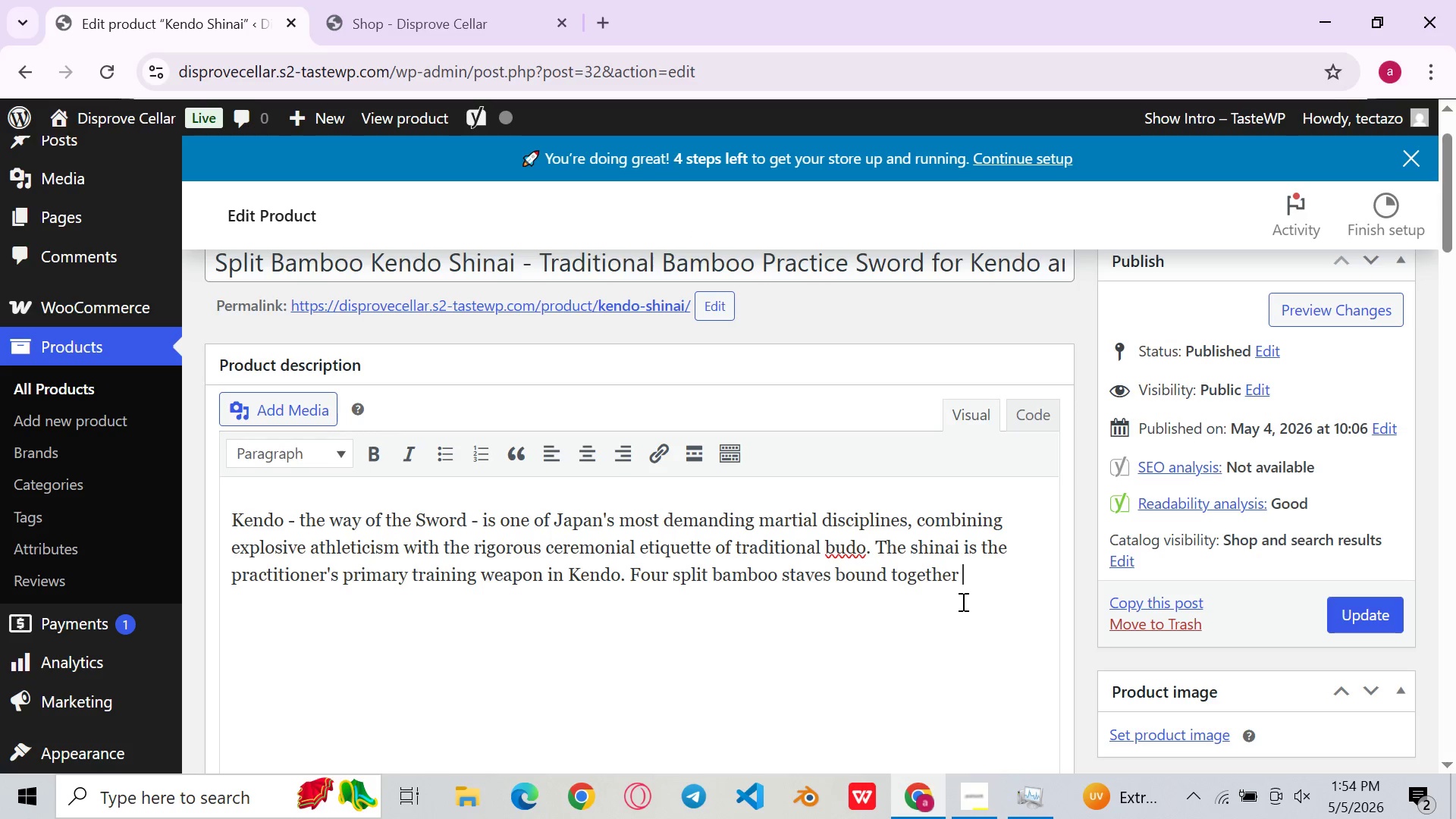 
double_click([962, 601])
 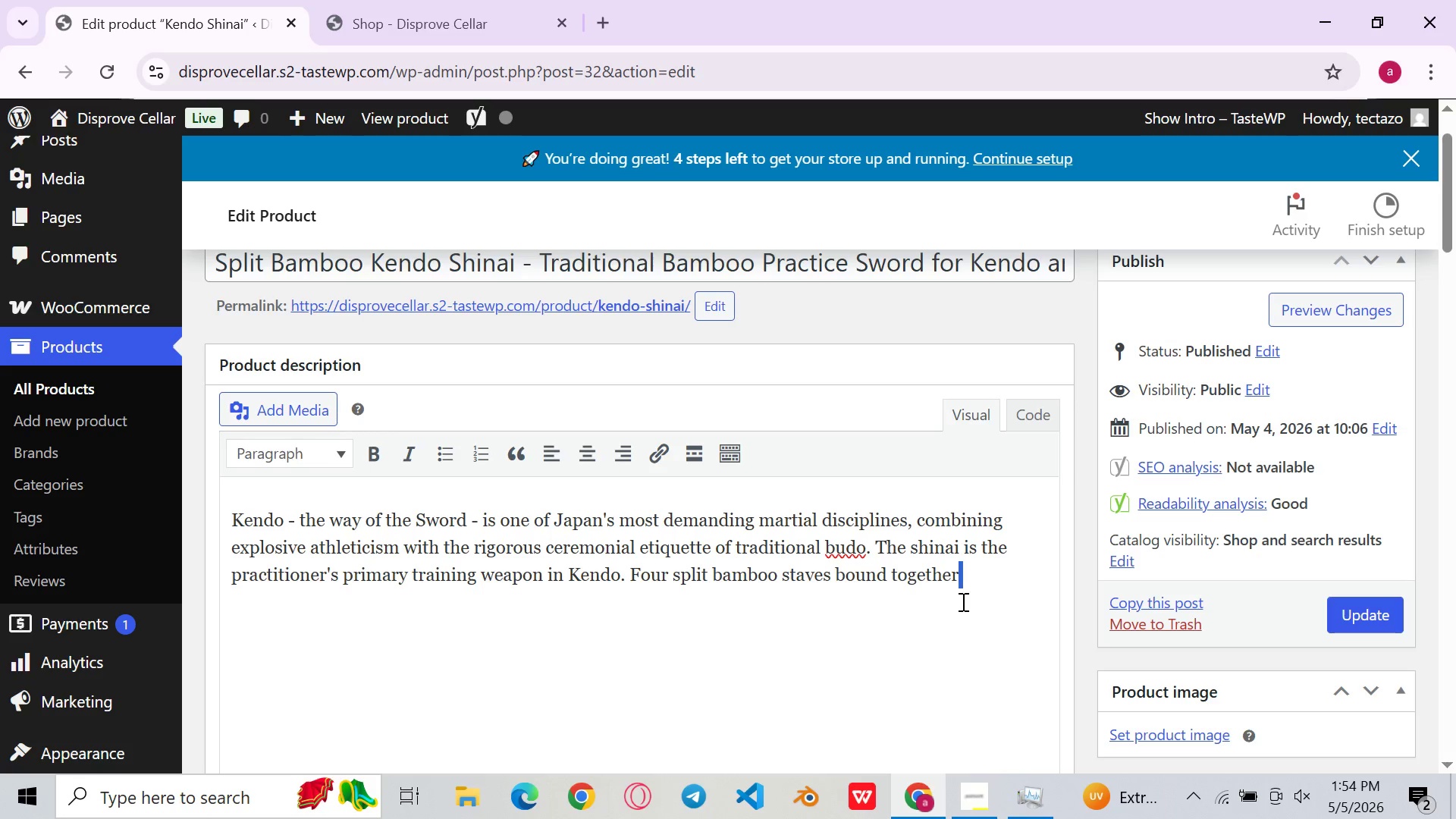 
type(to create )
 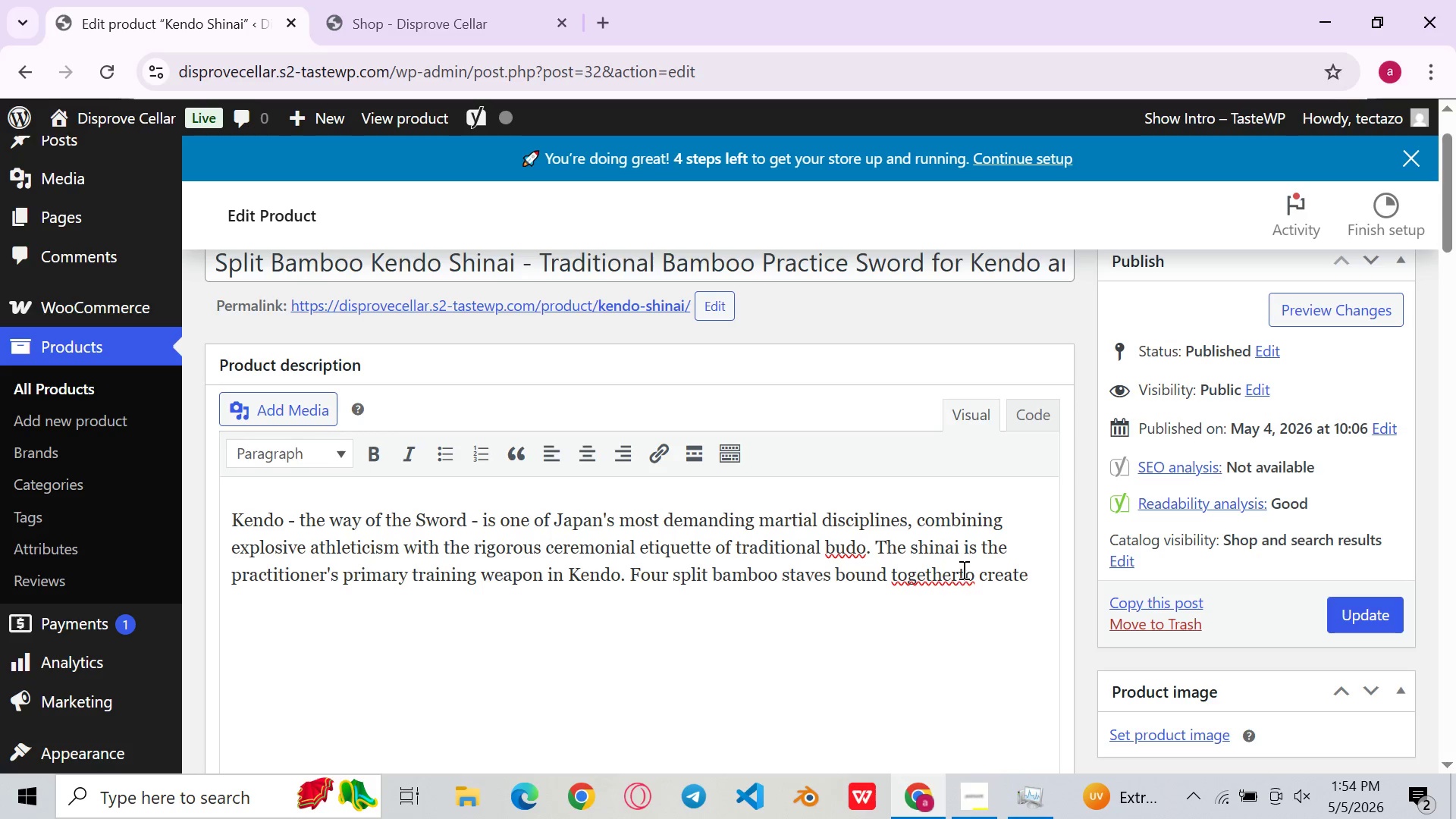 
left_click([962, 569])
 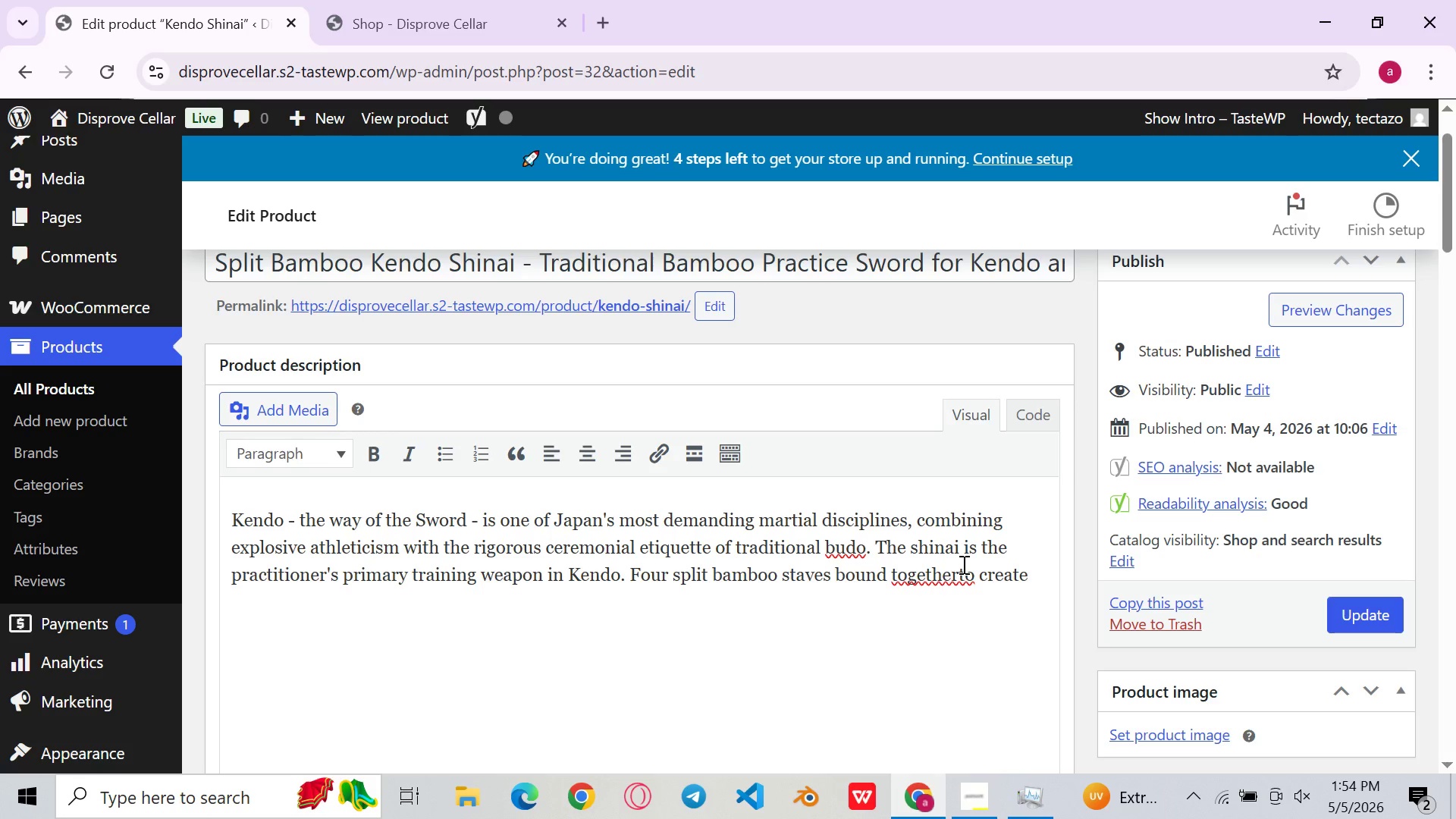 
key(ArrowLeft)
 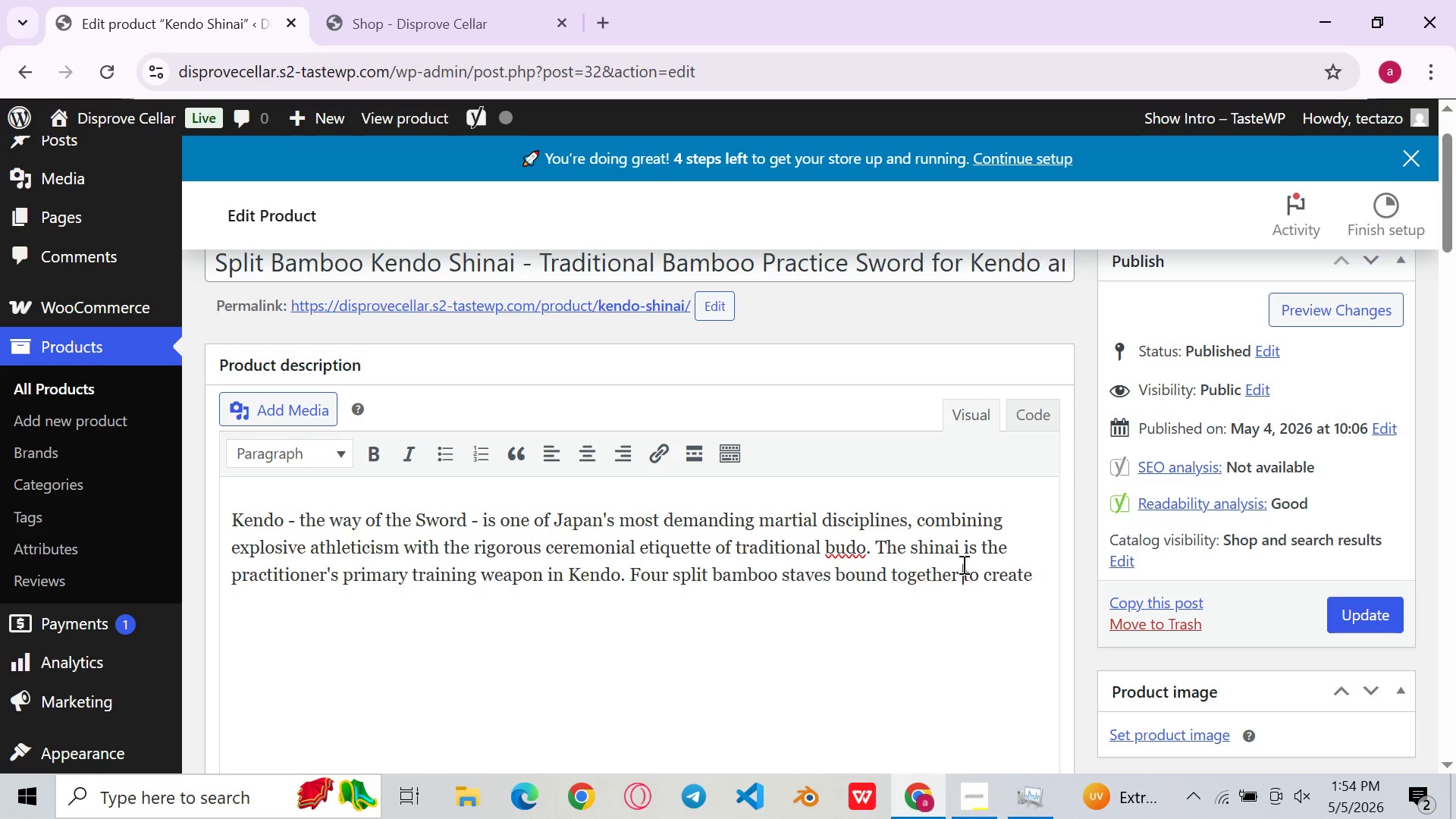 
key(Space)
 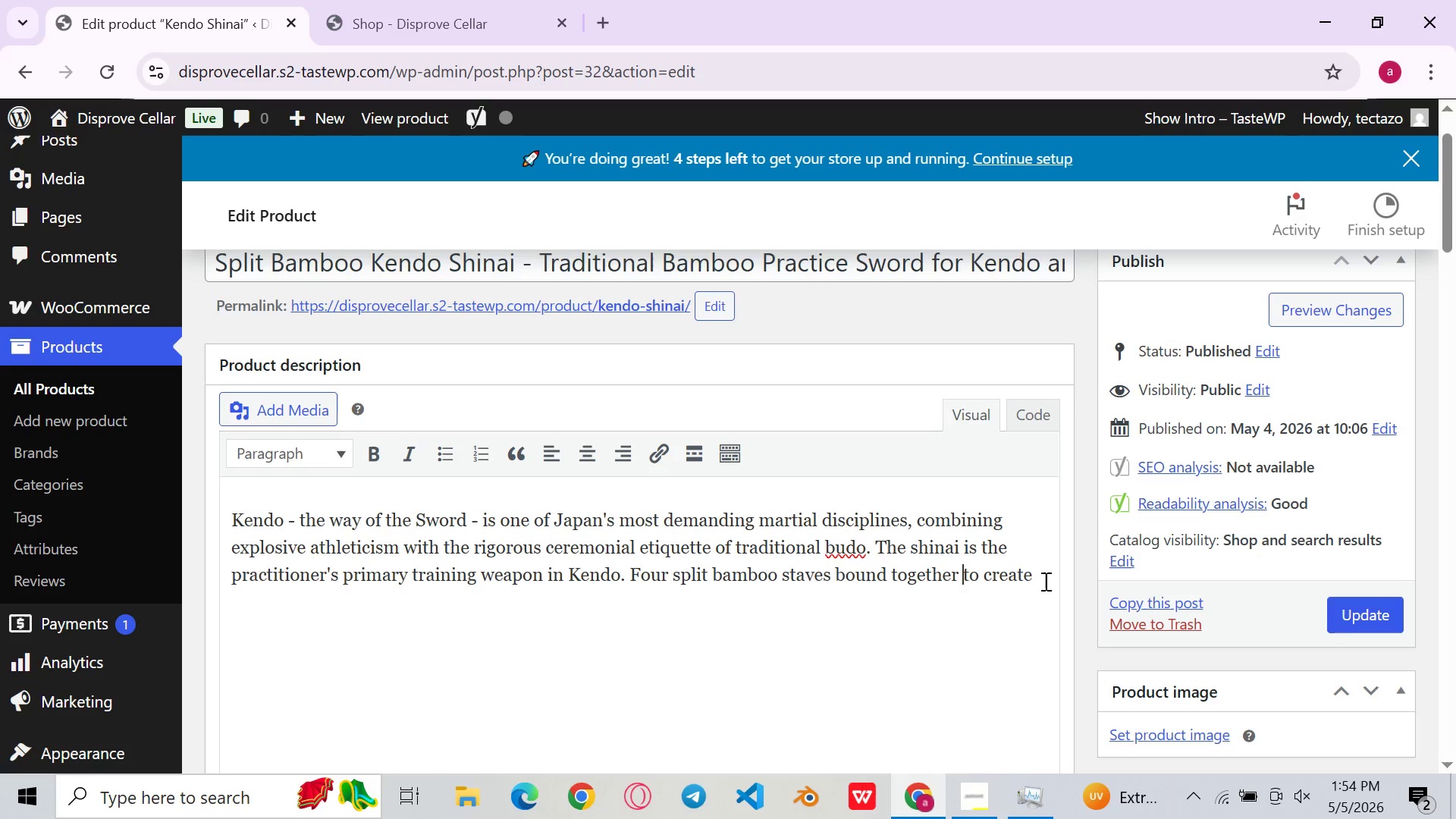 
left_click([1042, 581])
 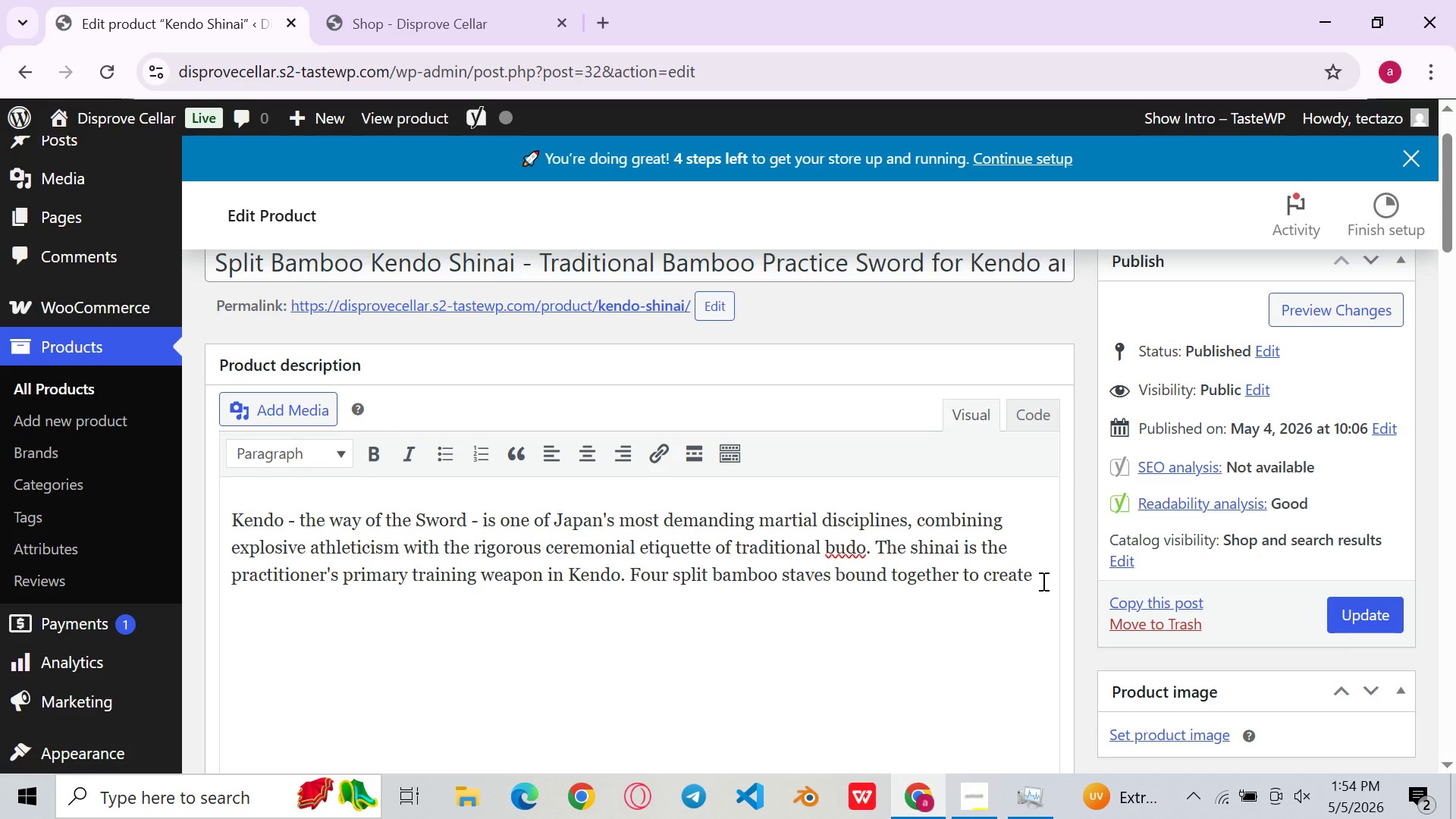 
type(a flexible )
key(Backspace)
type(, impact )
key(Backspace)
type(-safe)
 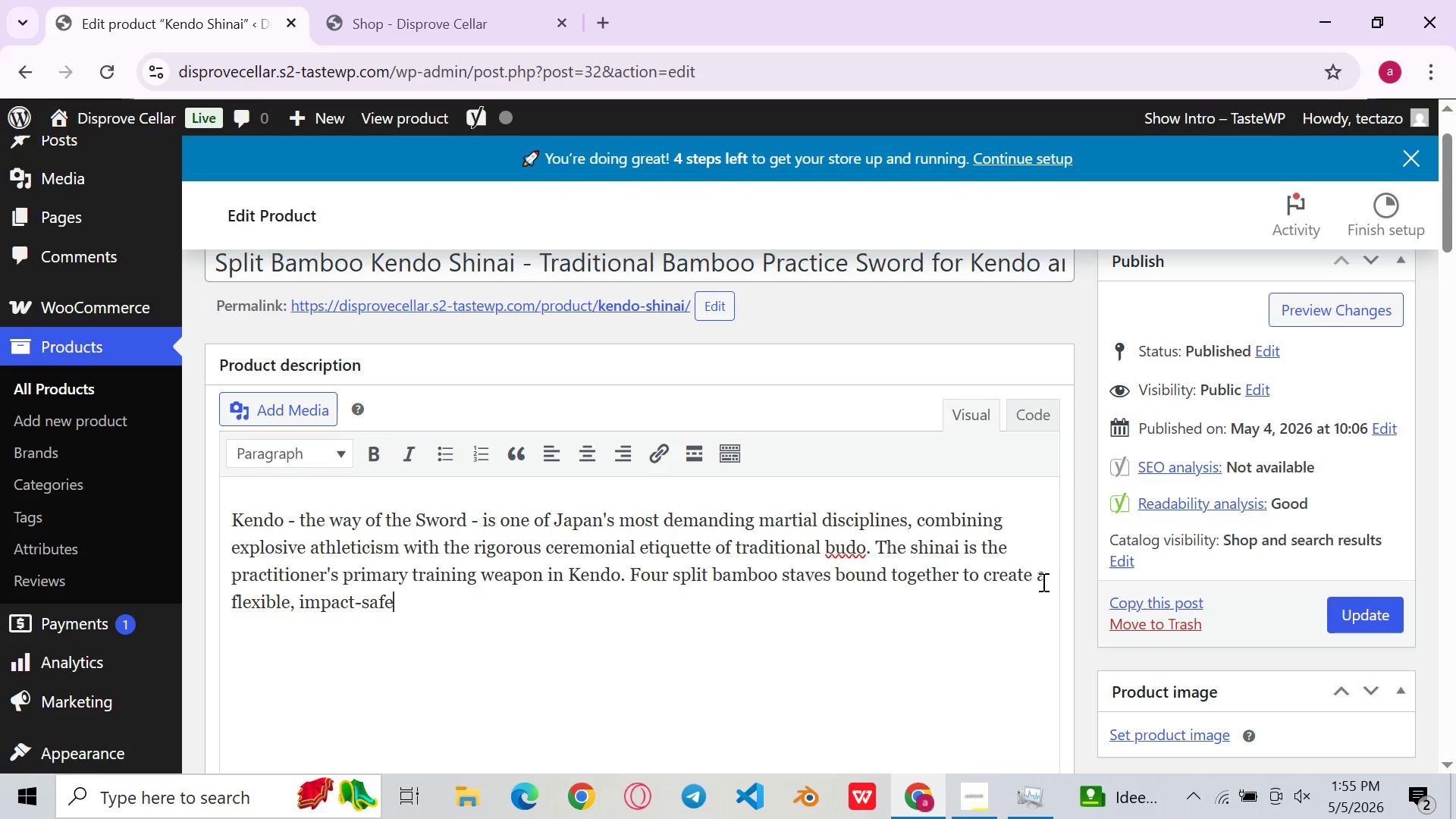 
wait(6.97)
 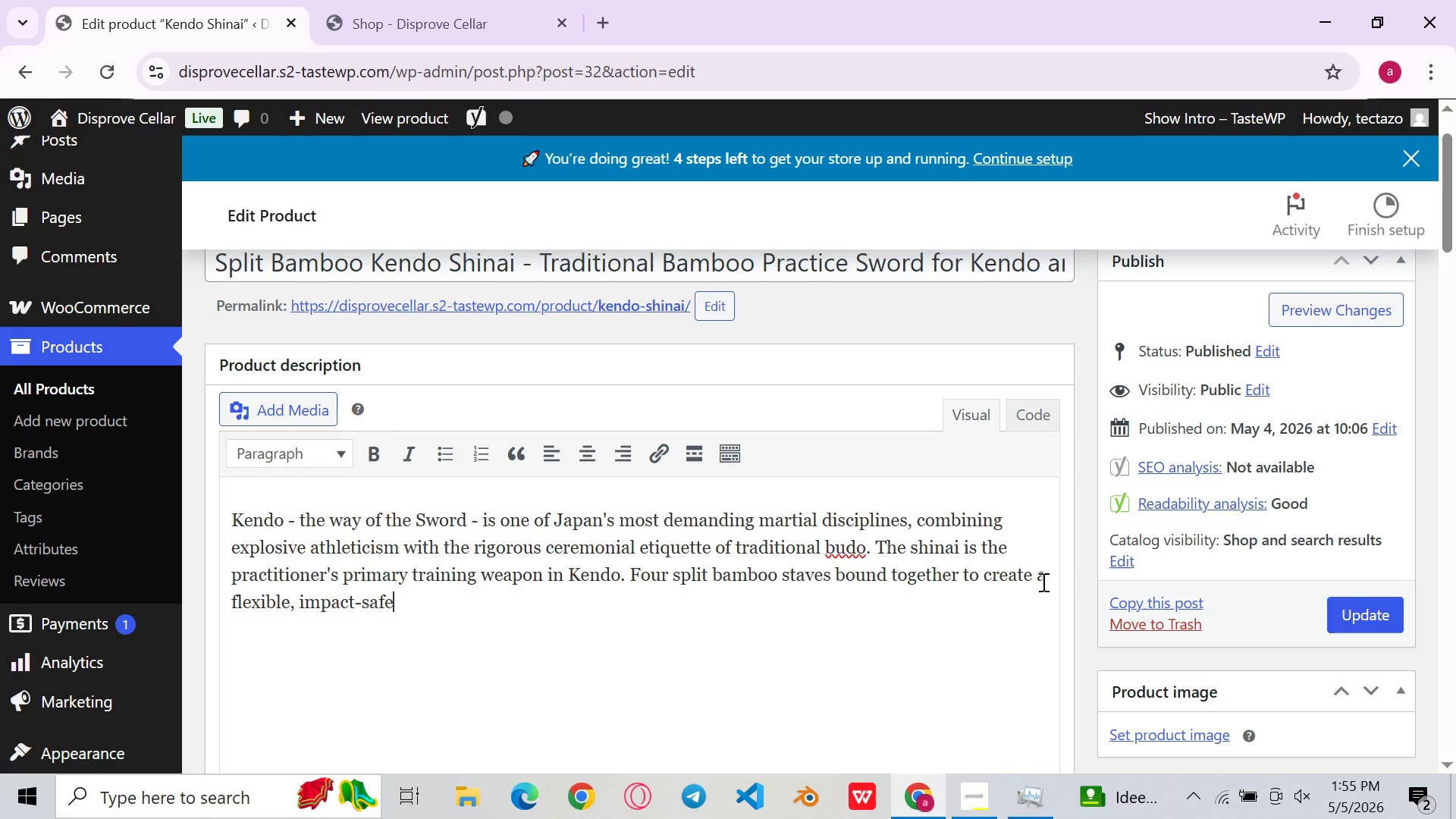 
type( s)
key(Backspace)
type(Sword that nonetheless delivers anough )
 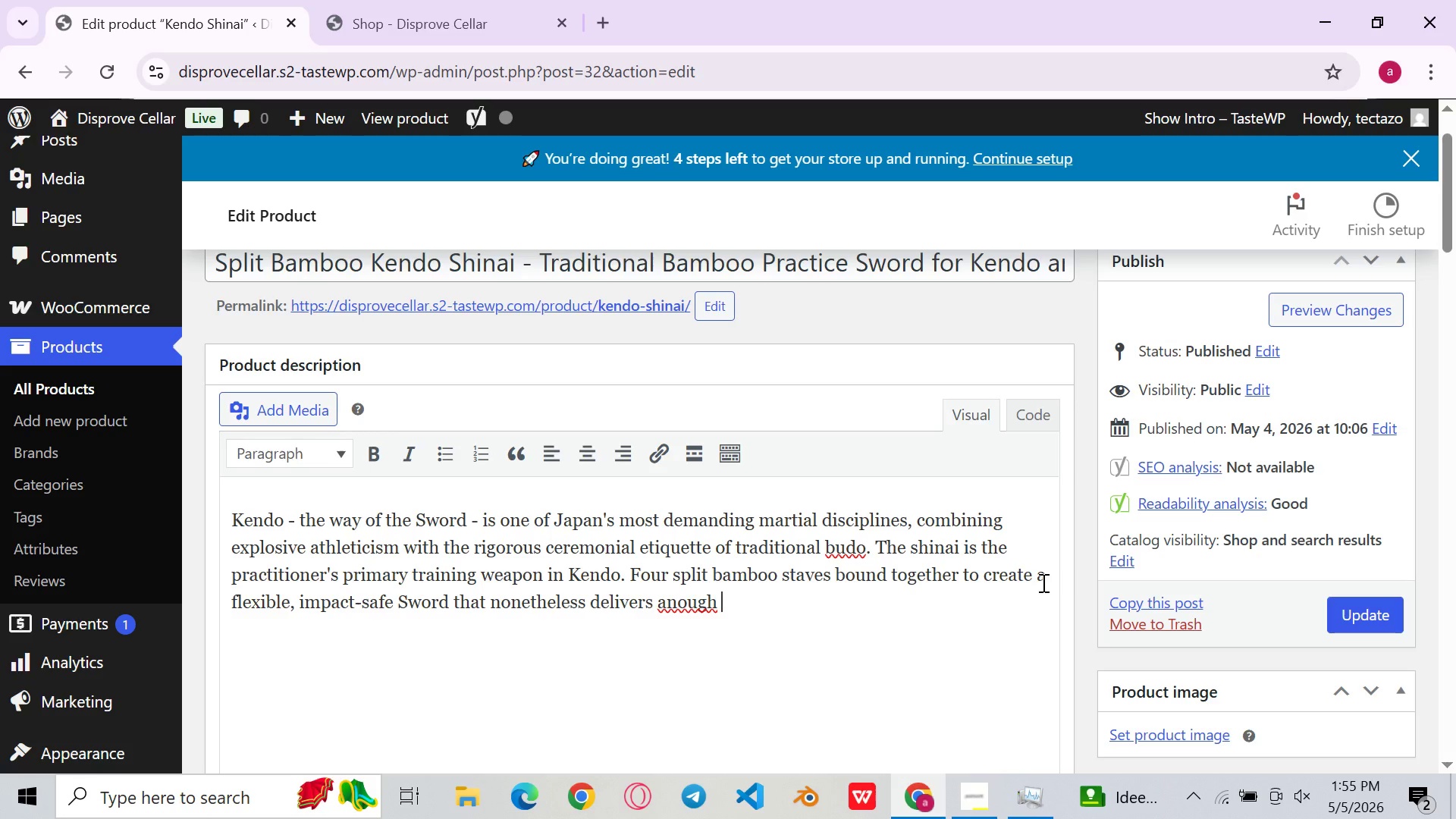 
type(force and sound on a valid)
 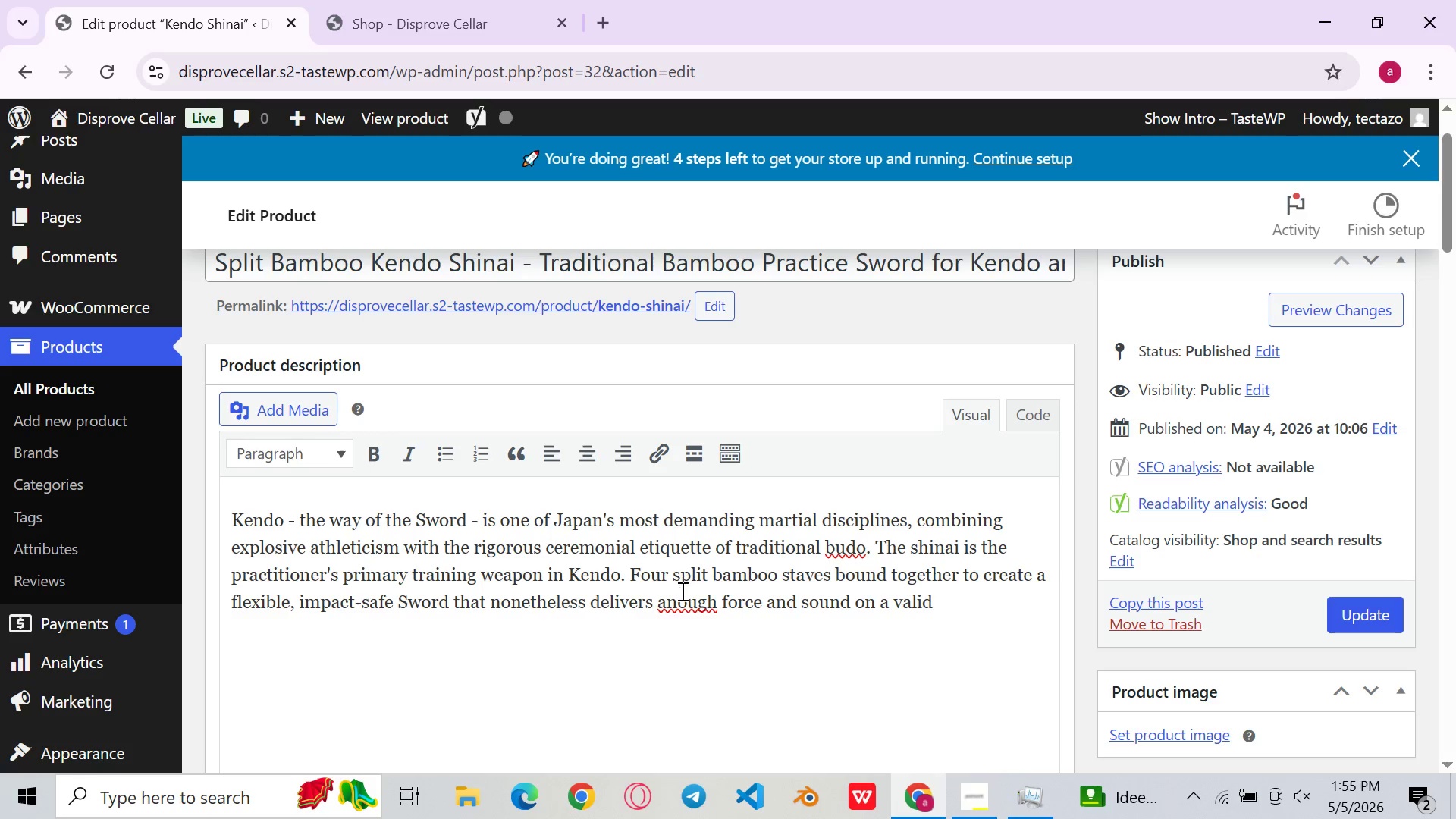 
left_click([668, 613])
 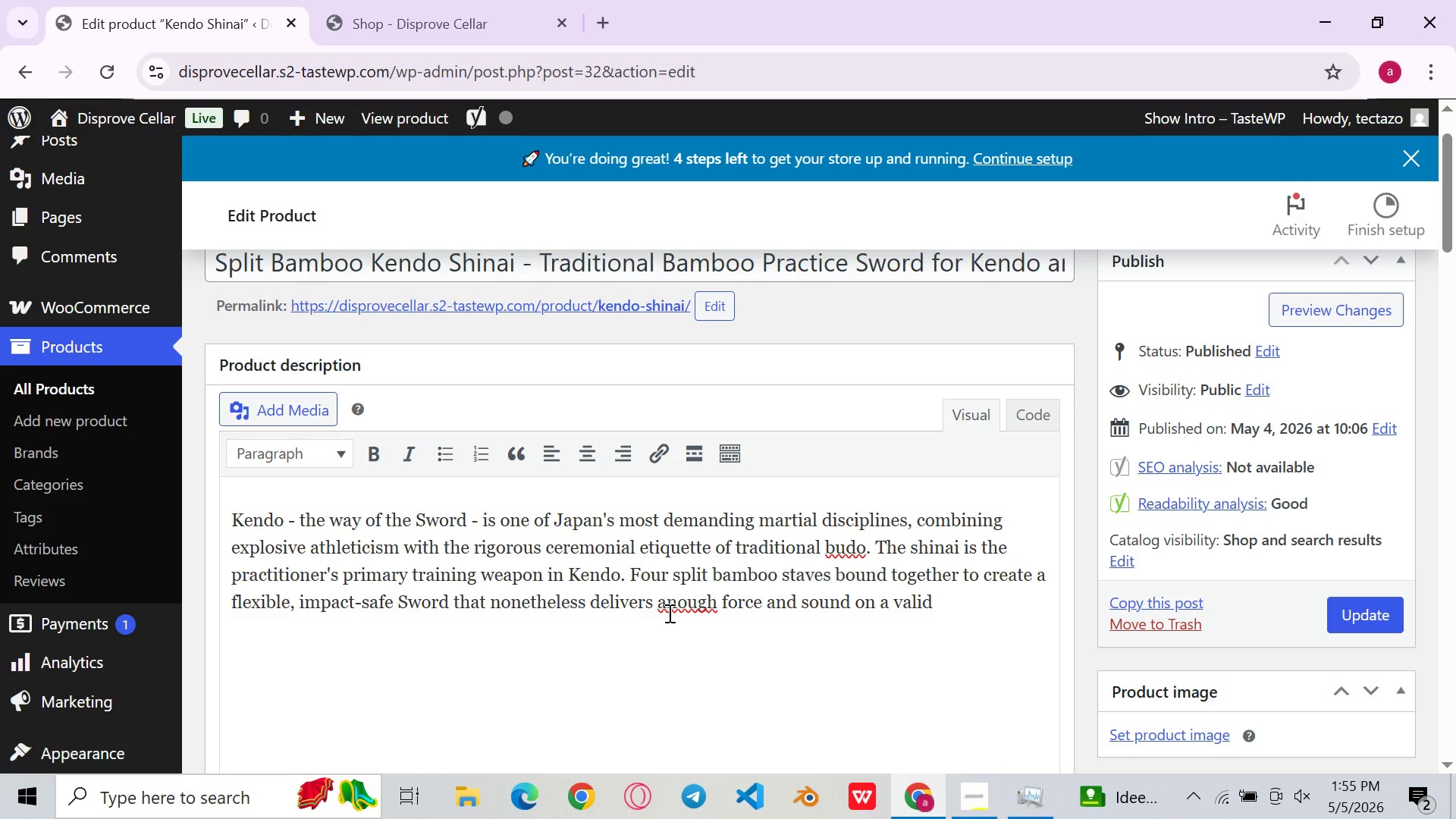 
key(Backspace)
 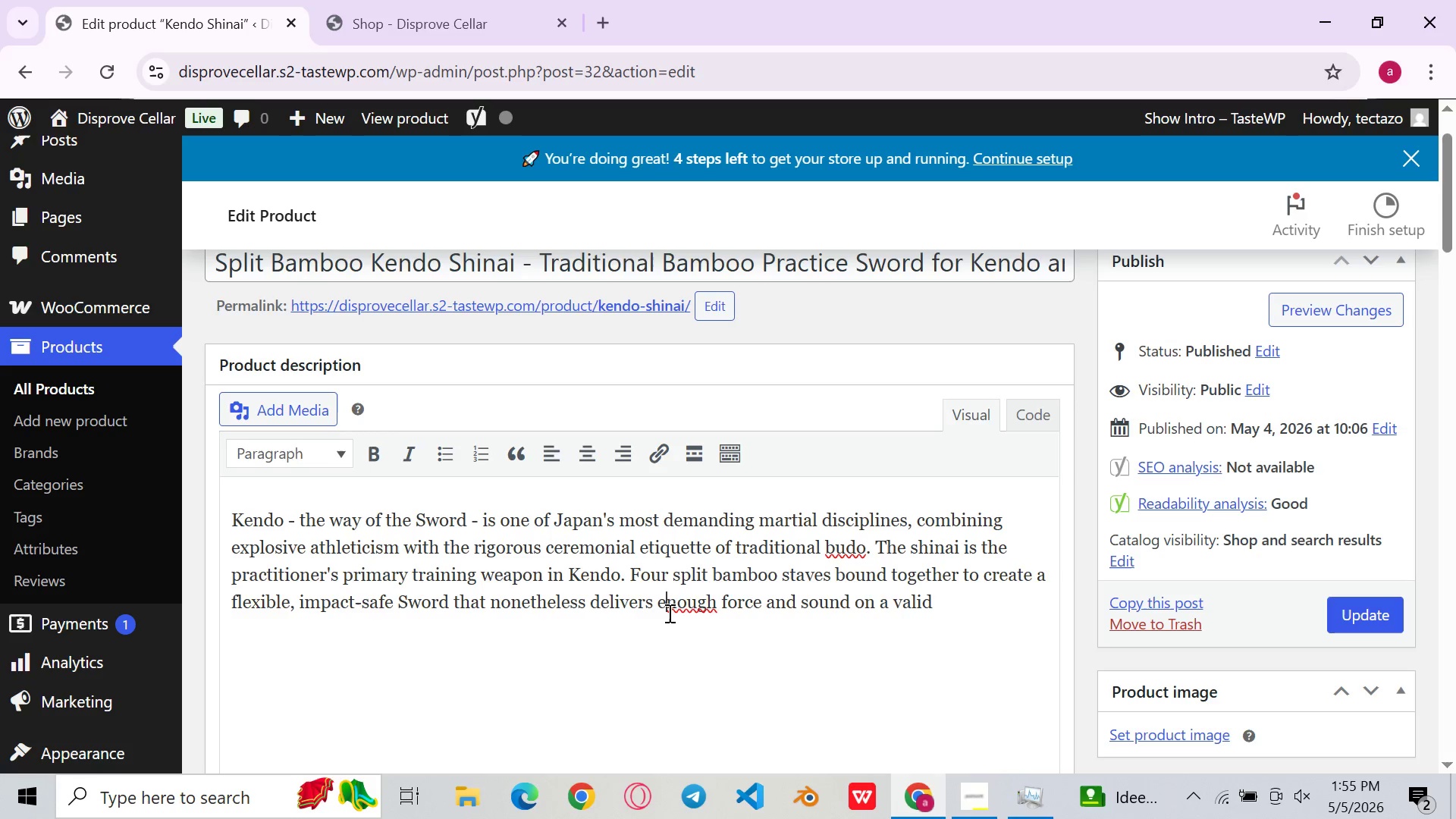 
key(E)
 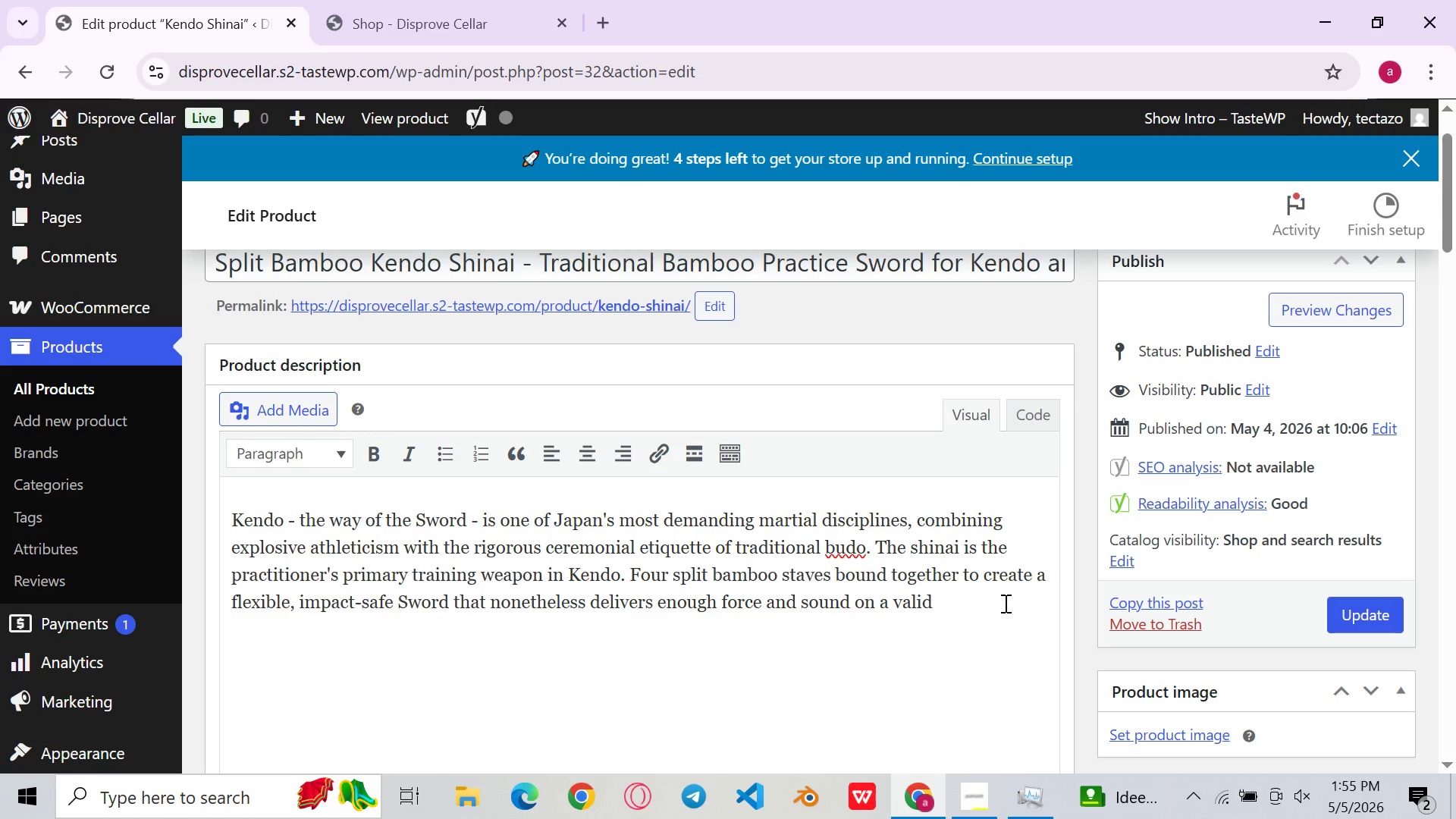 
left_click([1003, 615])
 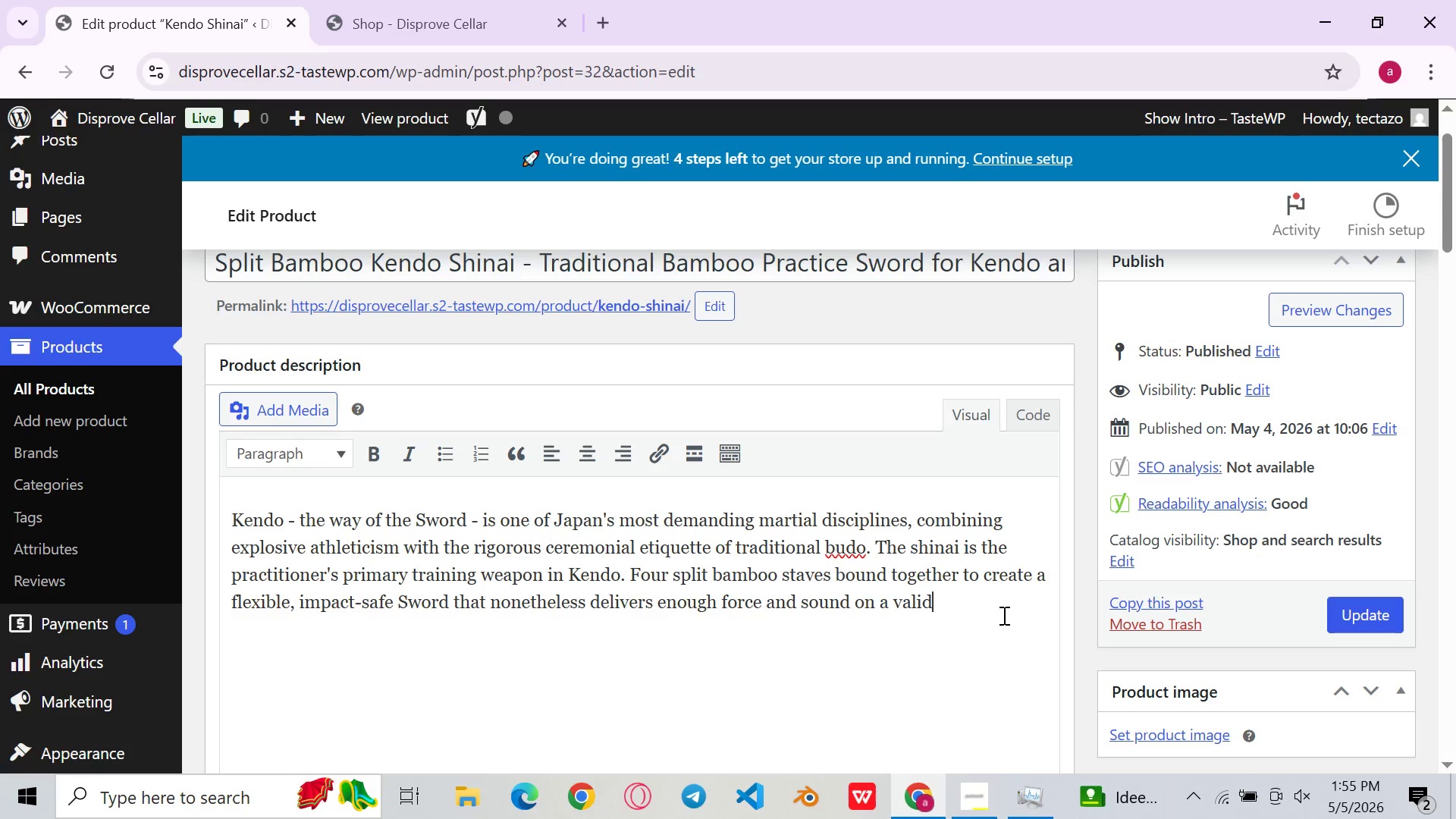 
type( strike to register)
 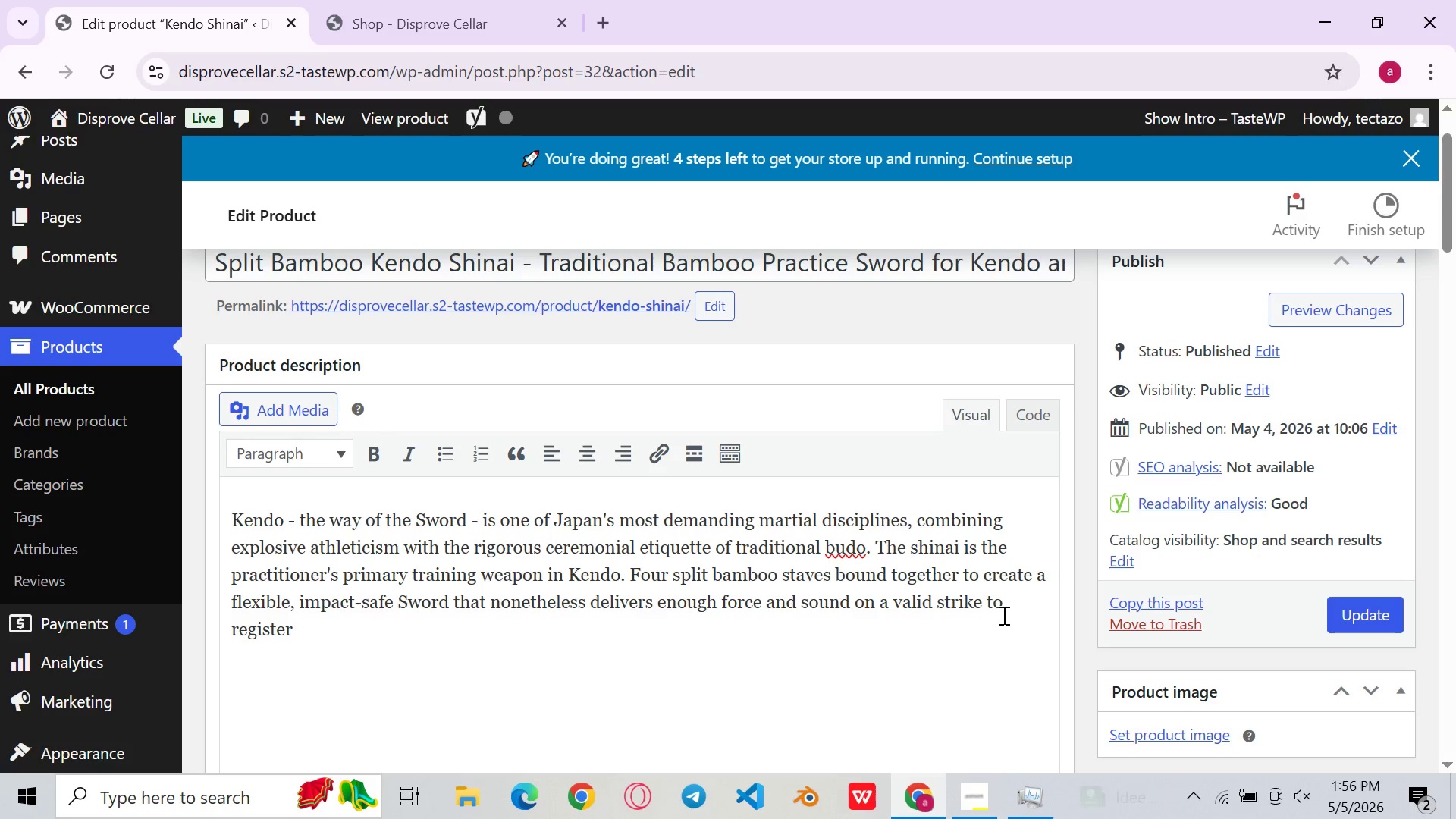 
type( an unabigous )
 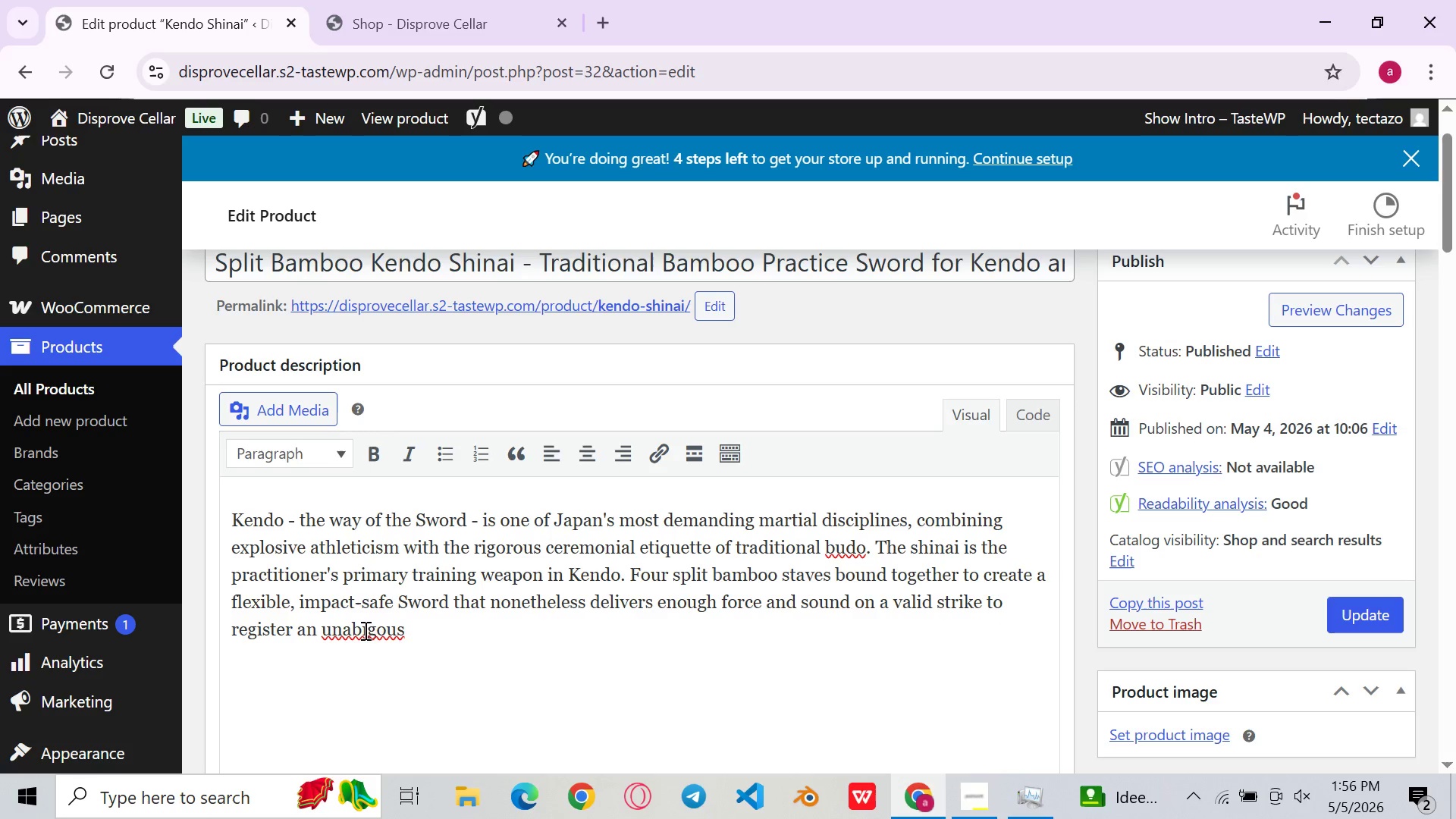 
left_click([361, 630])
 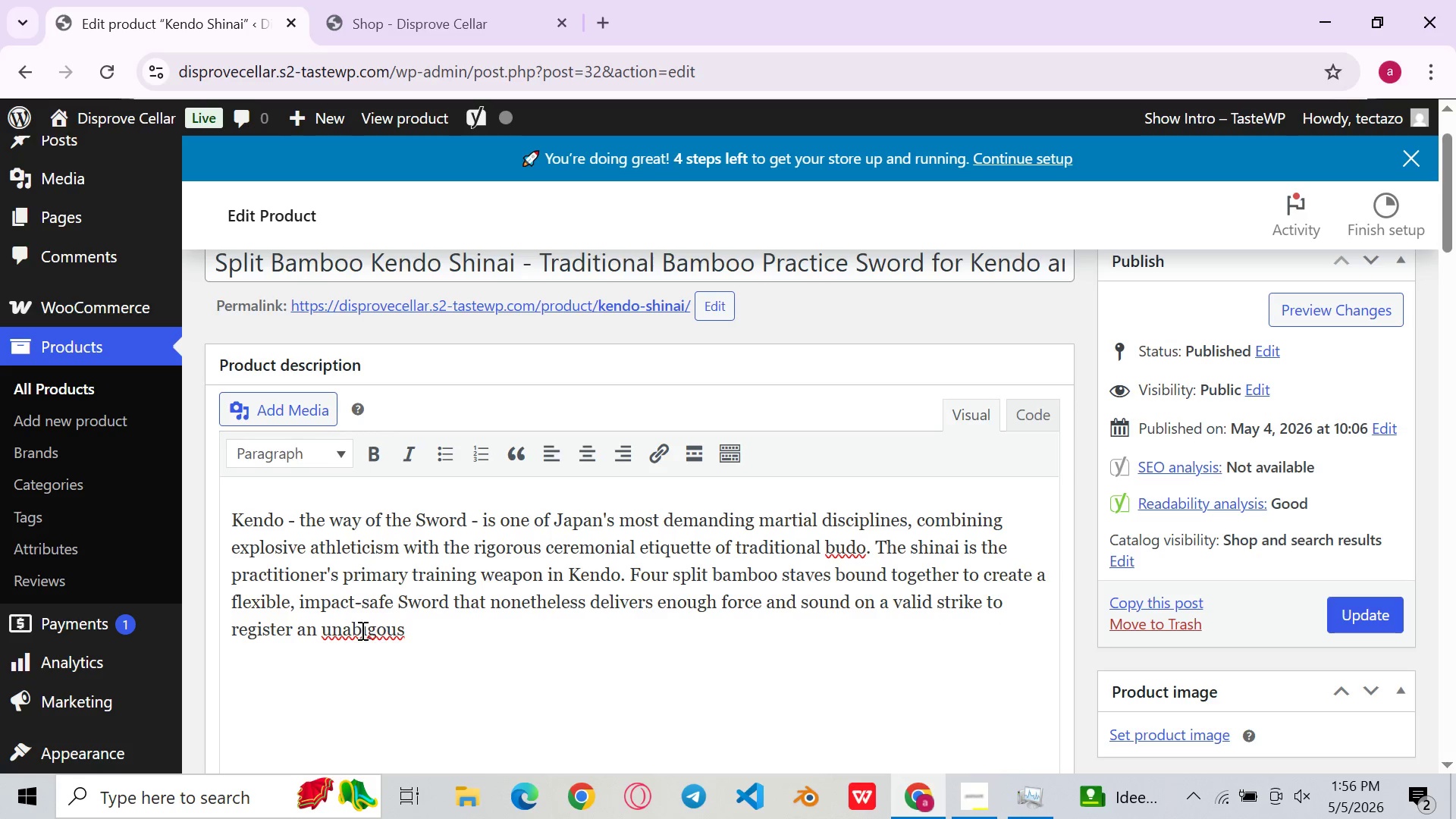 
key(M)
 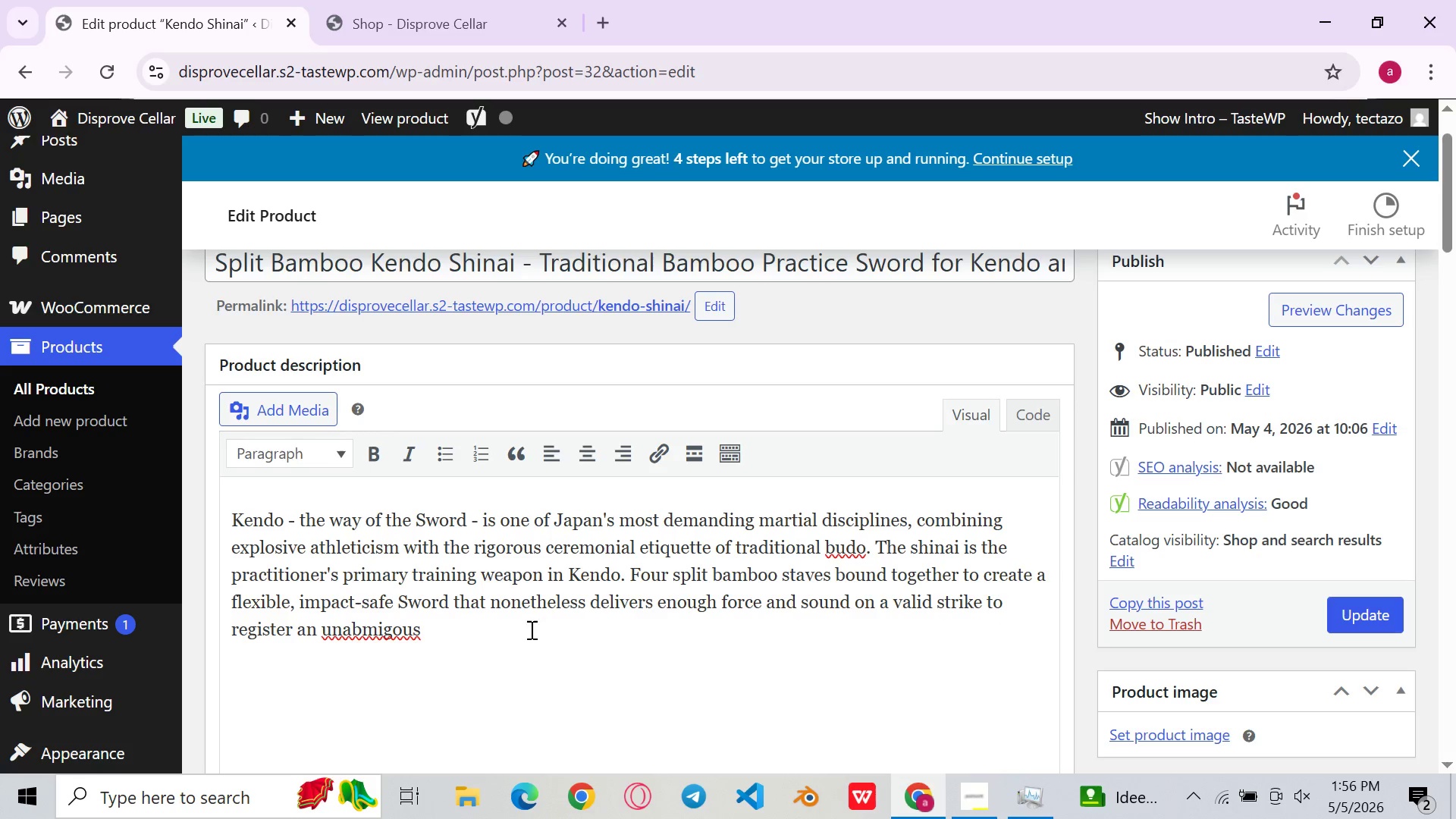 
key(Backspace)
key(Backspace)
type(mb)
 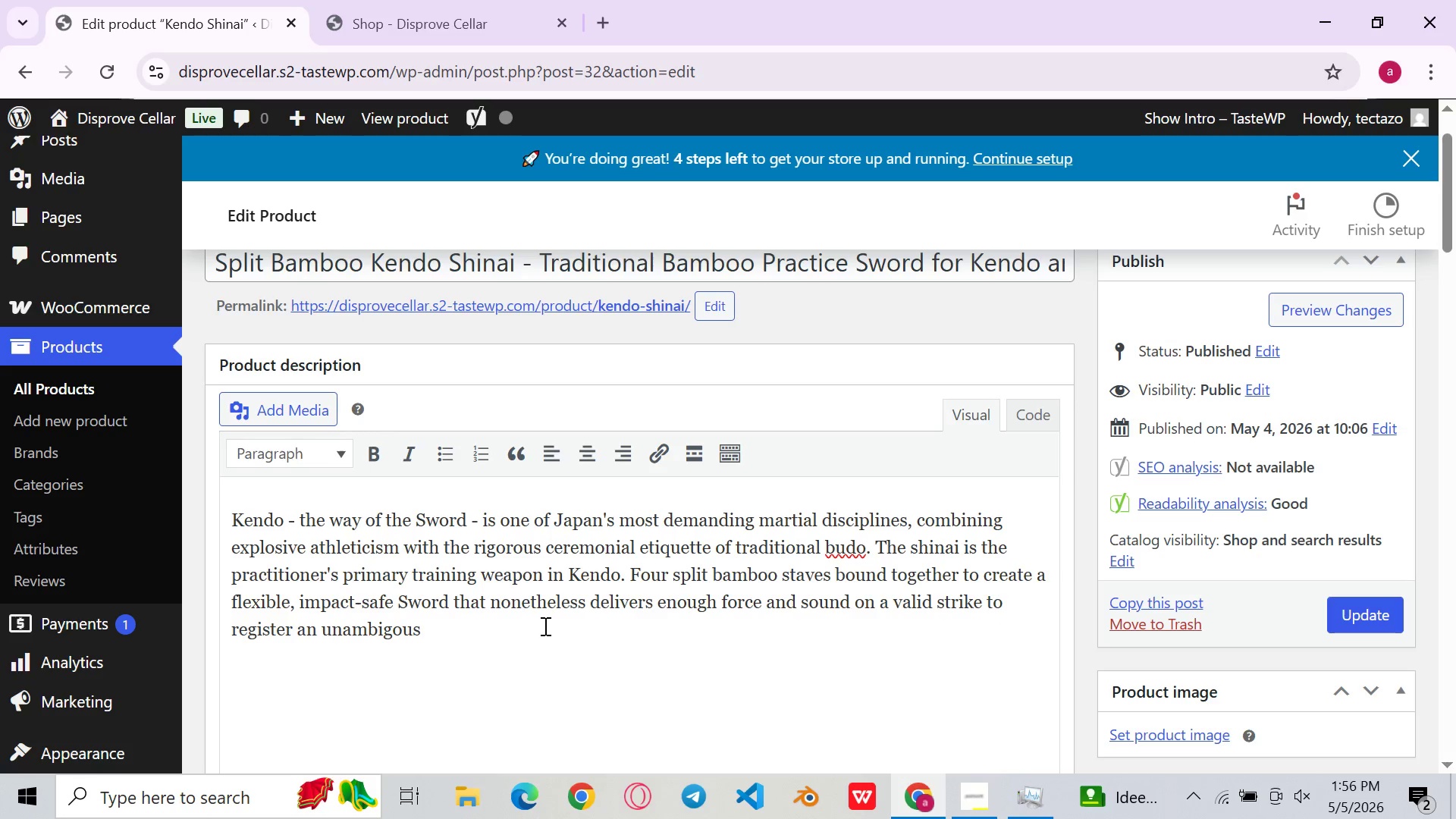 
left_click([544, 626])
 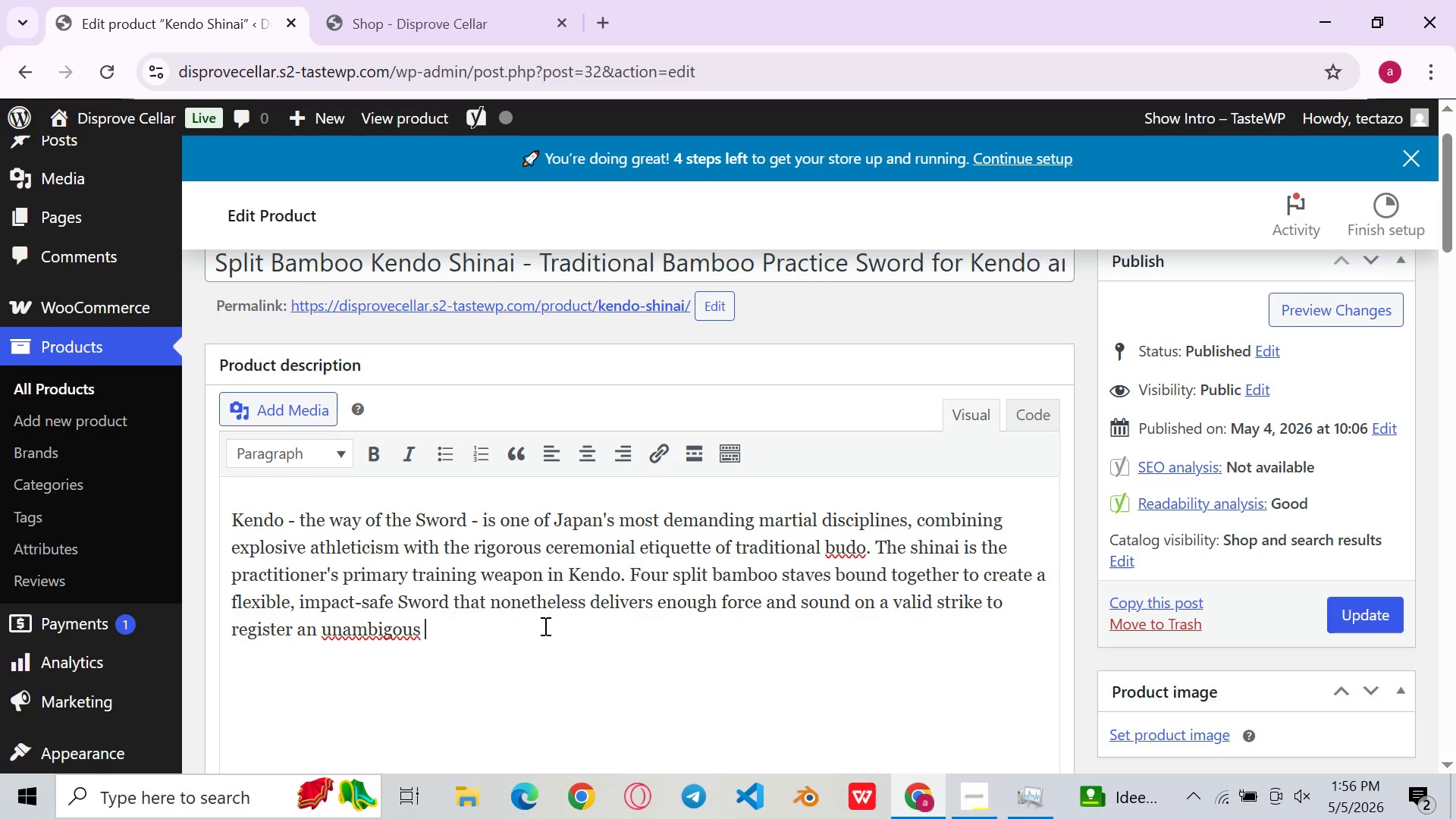 
type(point in both)
 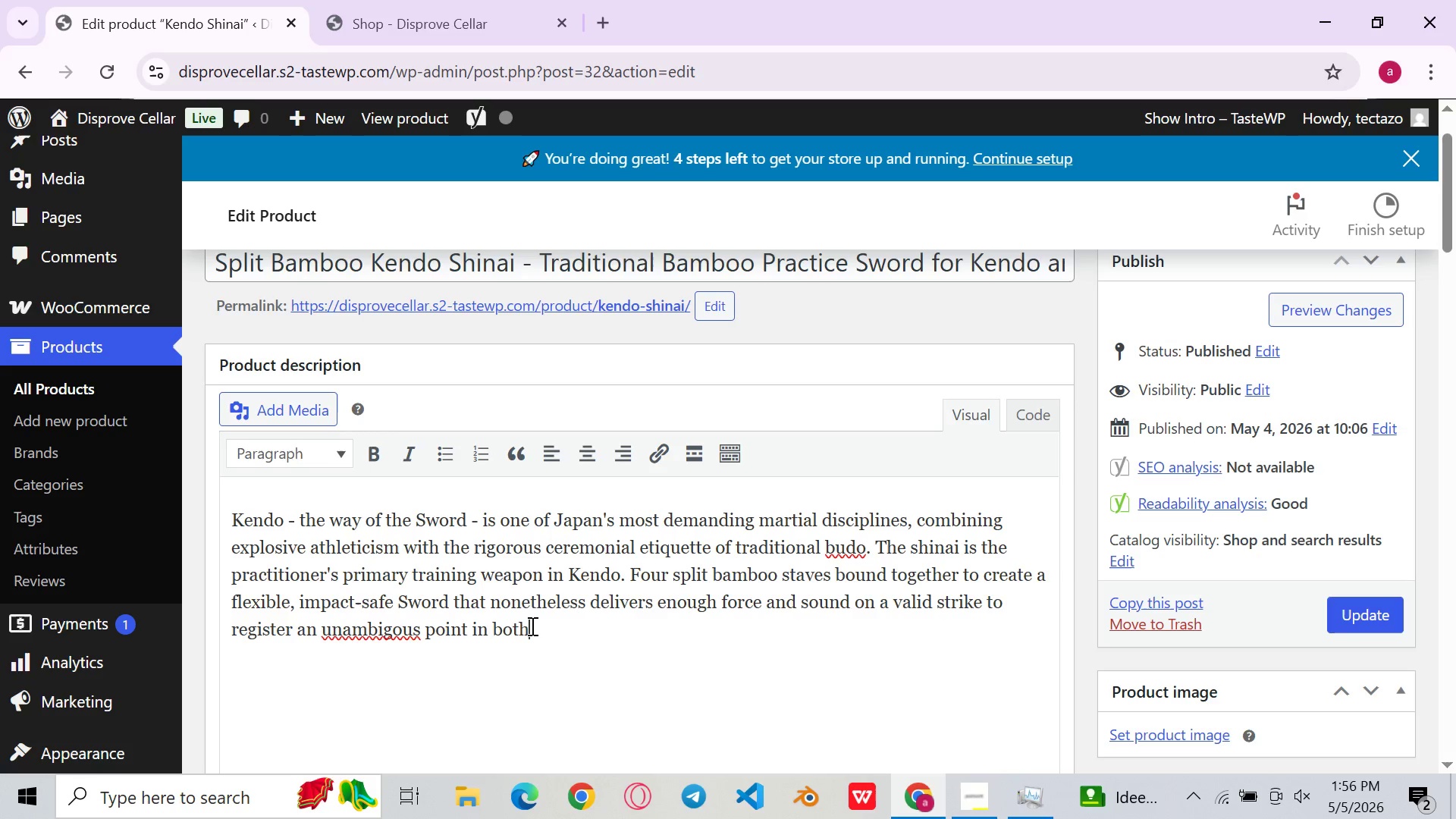 
wait(10.62)
 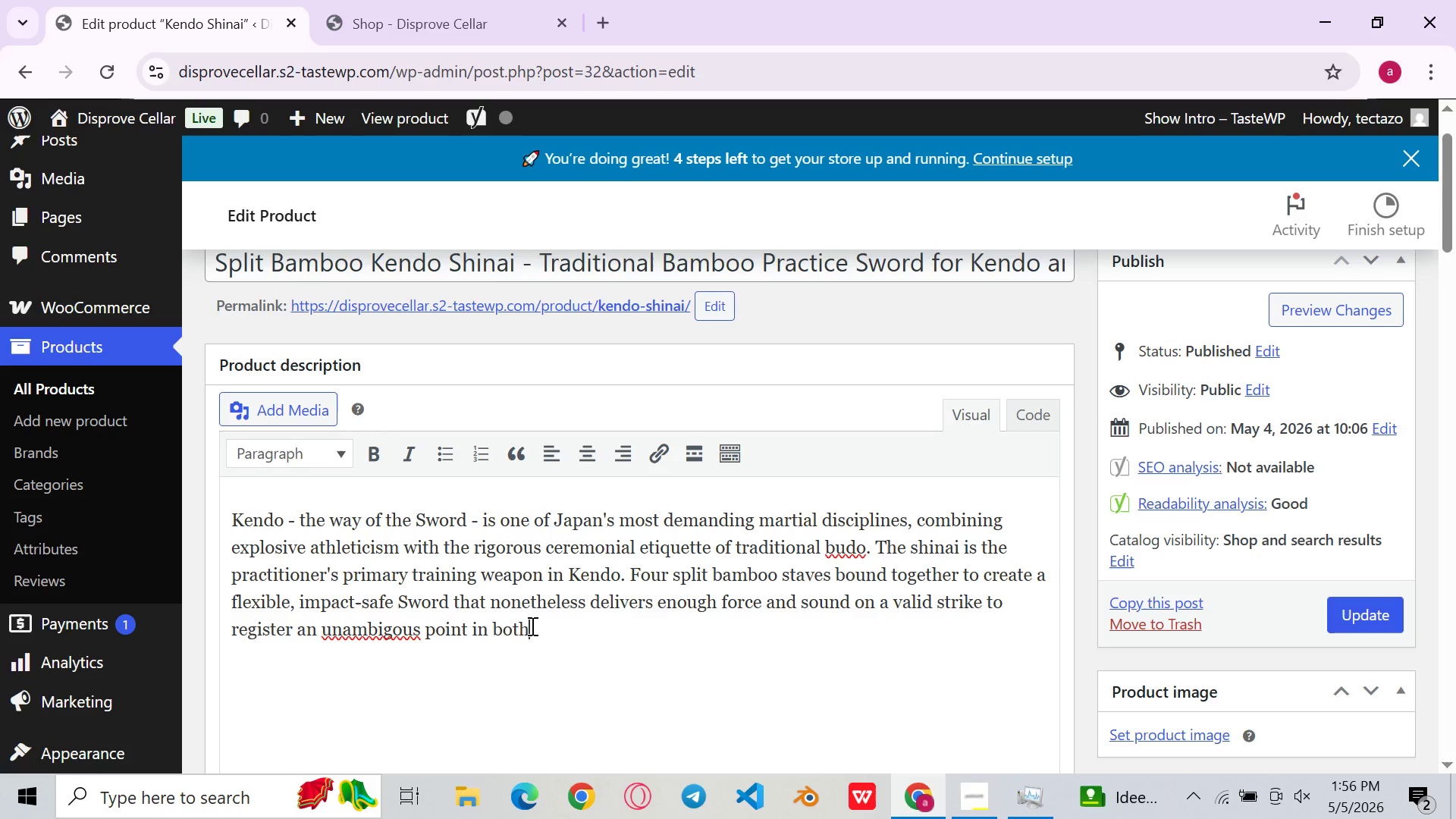 
left_click([396, 635])
 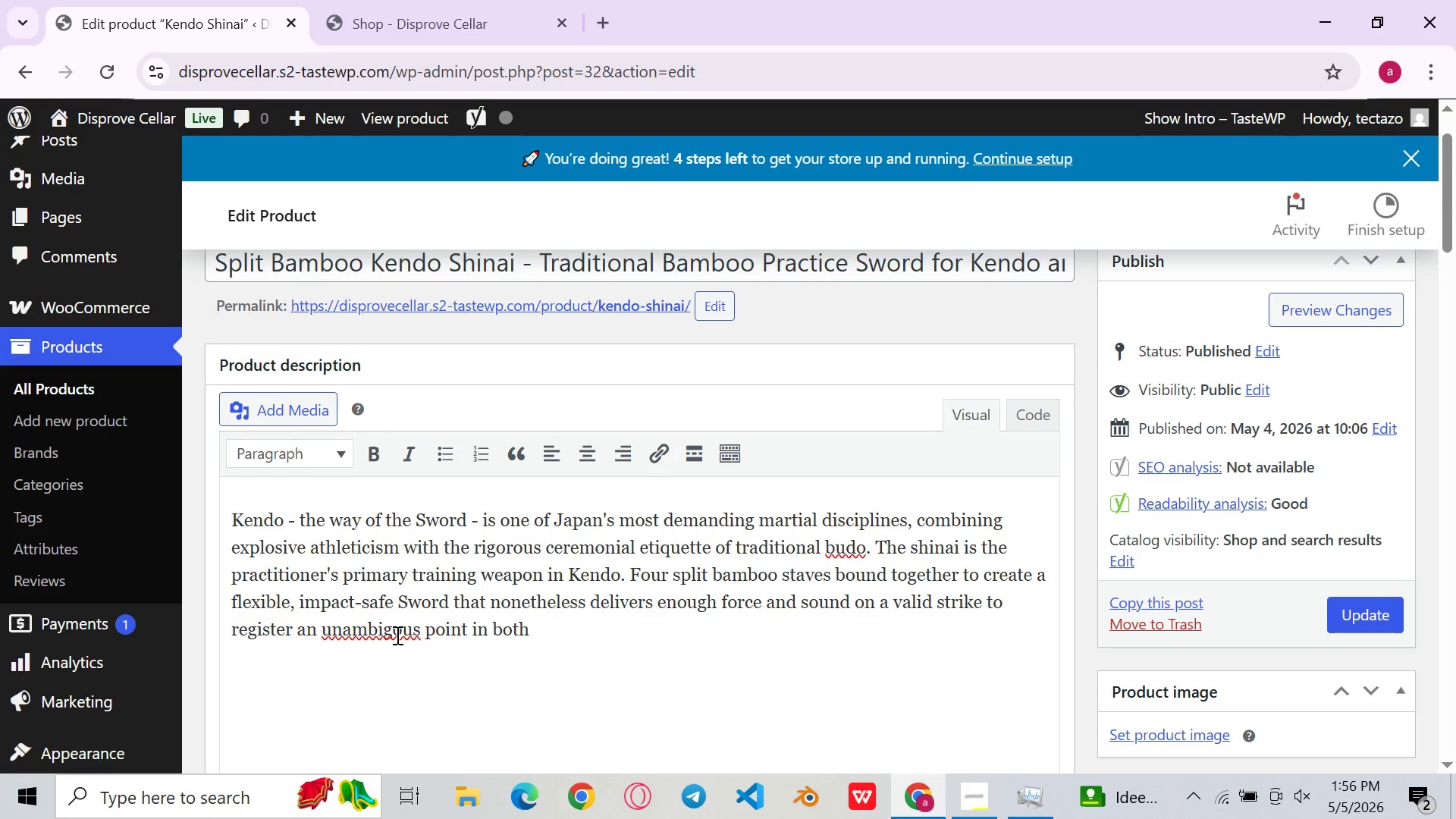 
key(U)
 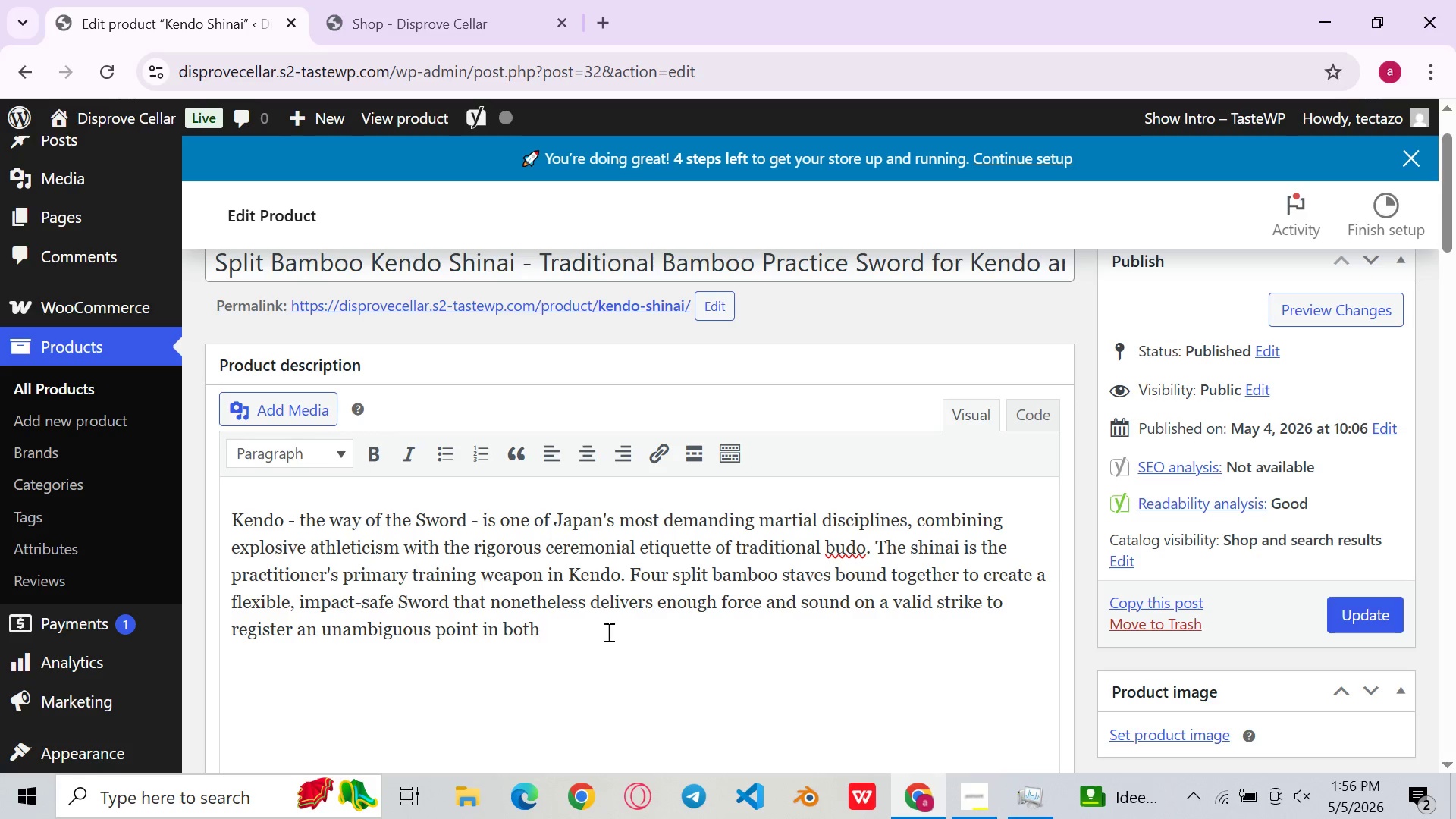 
left_click([610, 631])
 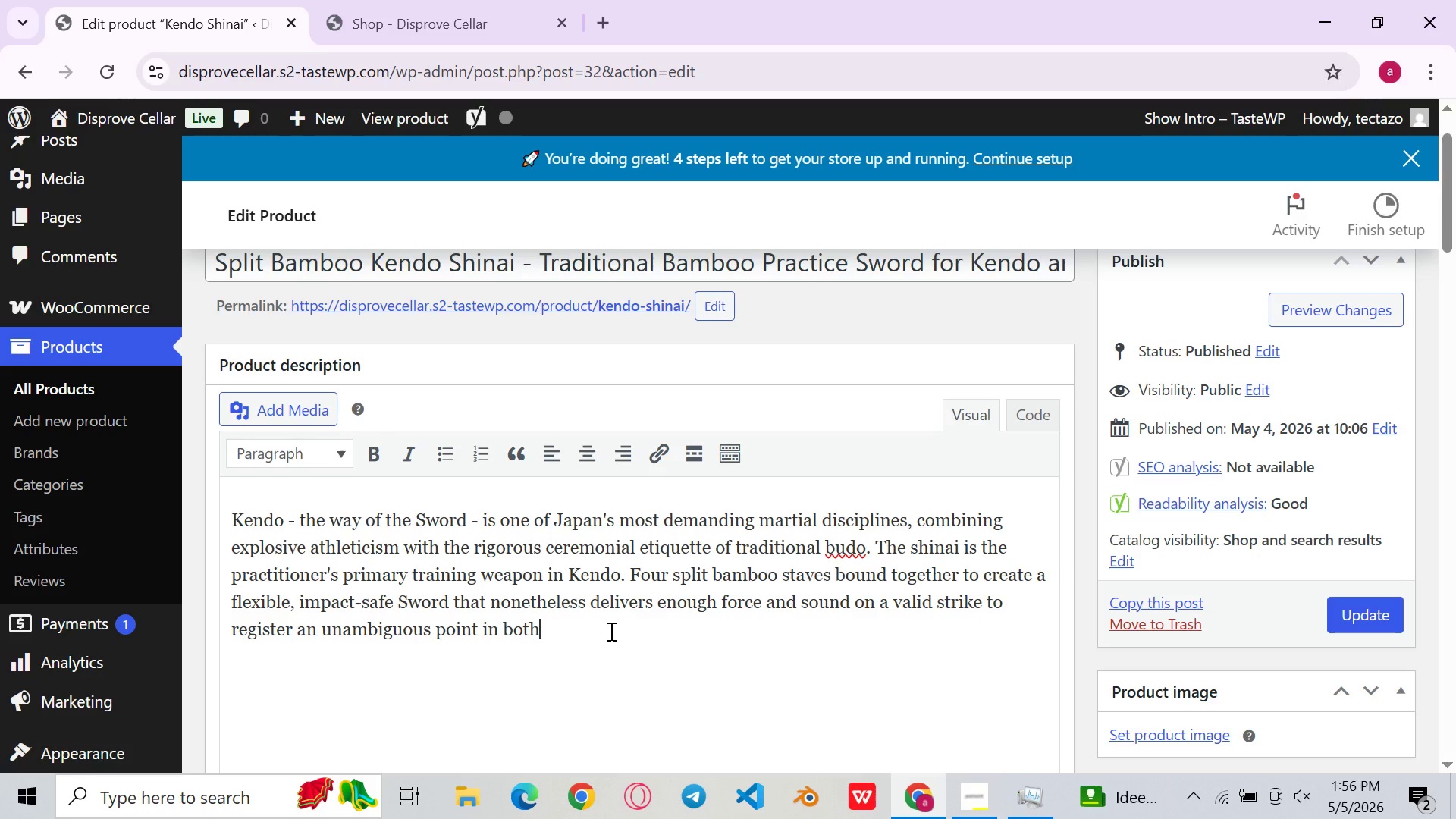 
type( tri)
key(Backspace)
type(aining )
 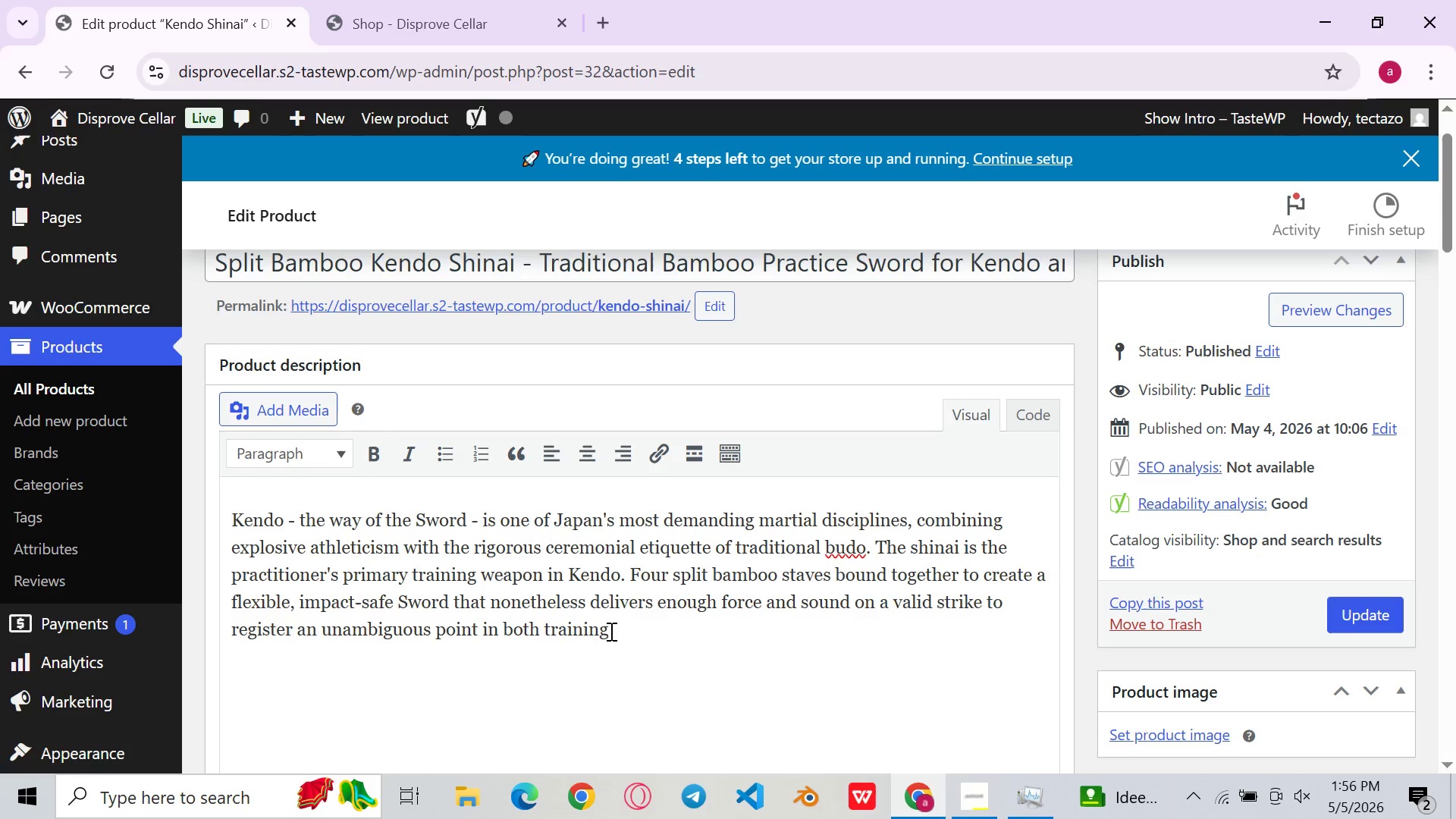 
type(an )
key(Backspace)
type(d cop)
key(Backspace)
type(mpetition,\.\)
key(Backspace)
key(Backspace)
key(Backspace)
key(Backspace)
type(. y)
key(Backspace)
type(The)
key(Backspace)
type(is split )
 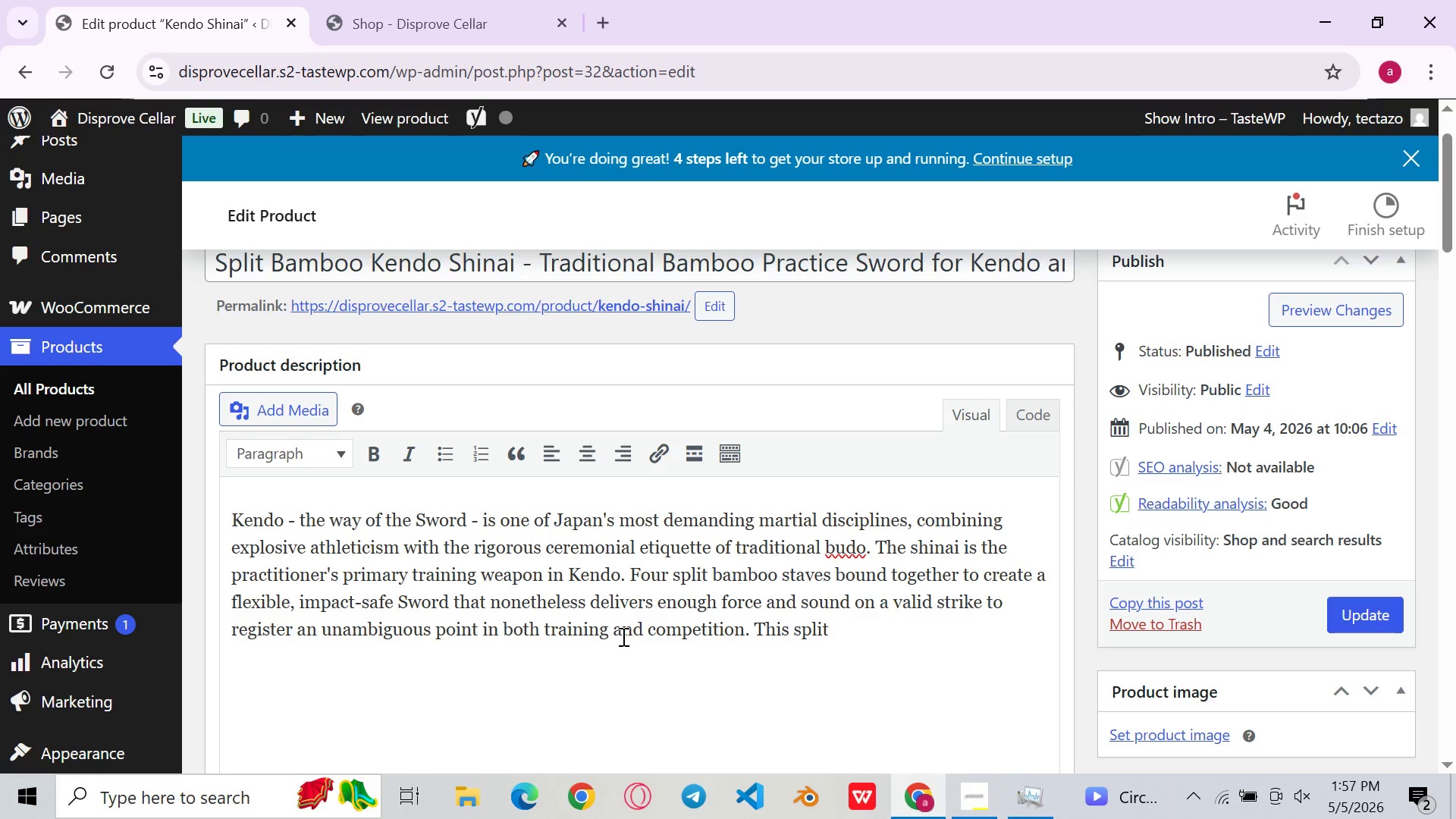 
hold_key(key=Backspace, duration=0.67)
 